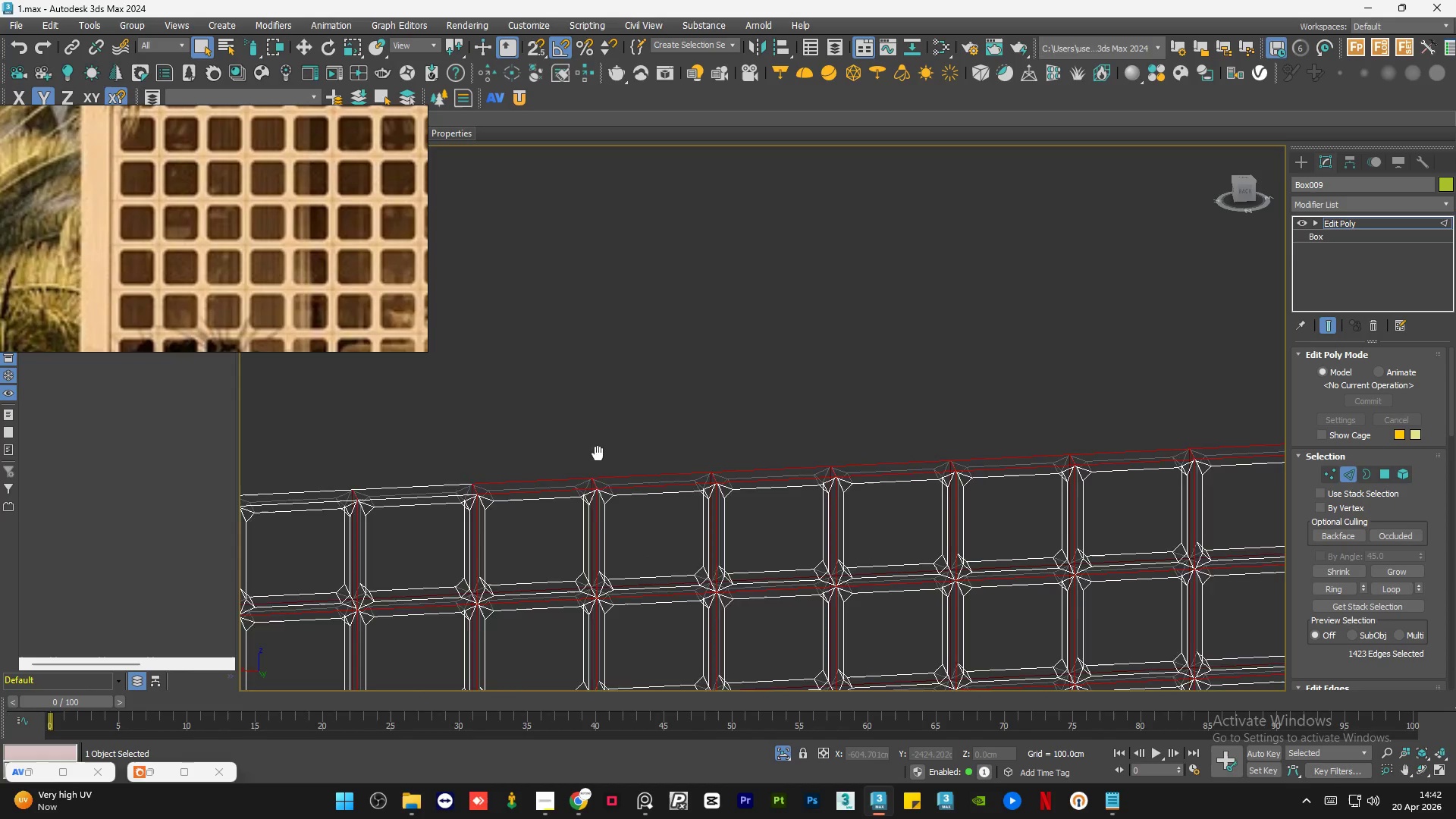 
hold_key(key=AltLeft, duration=4.58)
left_click_drag(start_coordinate=[345, 457], to_coordinate=[347, 538])
 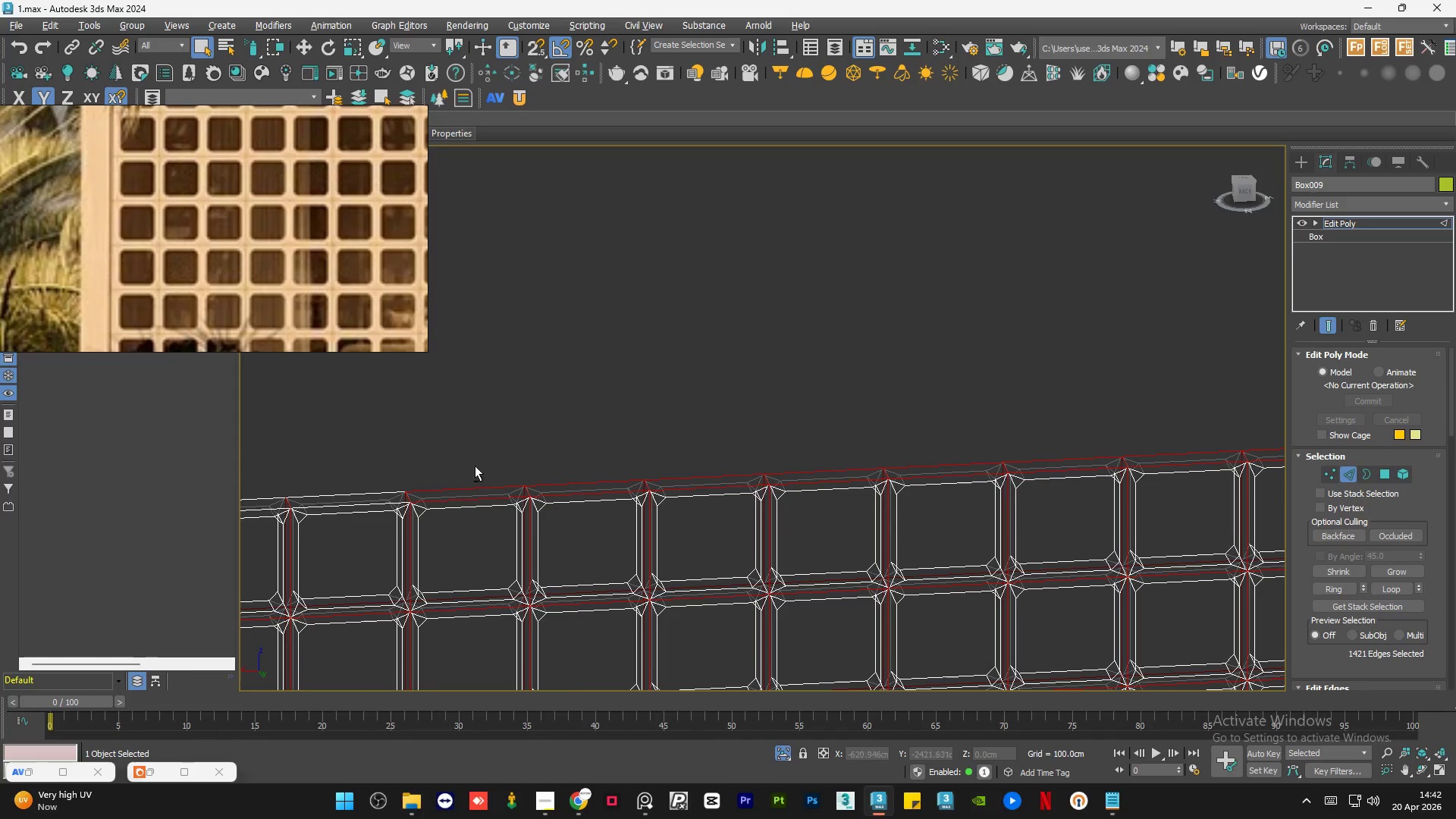 
left_click_drag(start_coordinate=[475, 464], to_coordinate=[478, 537])
 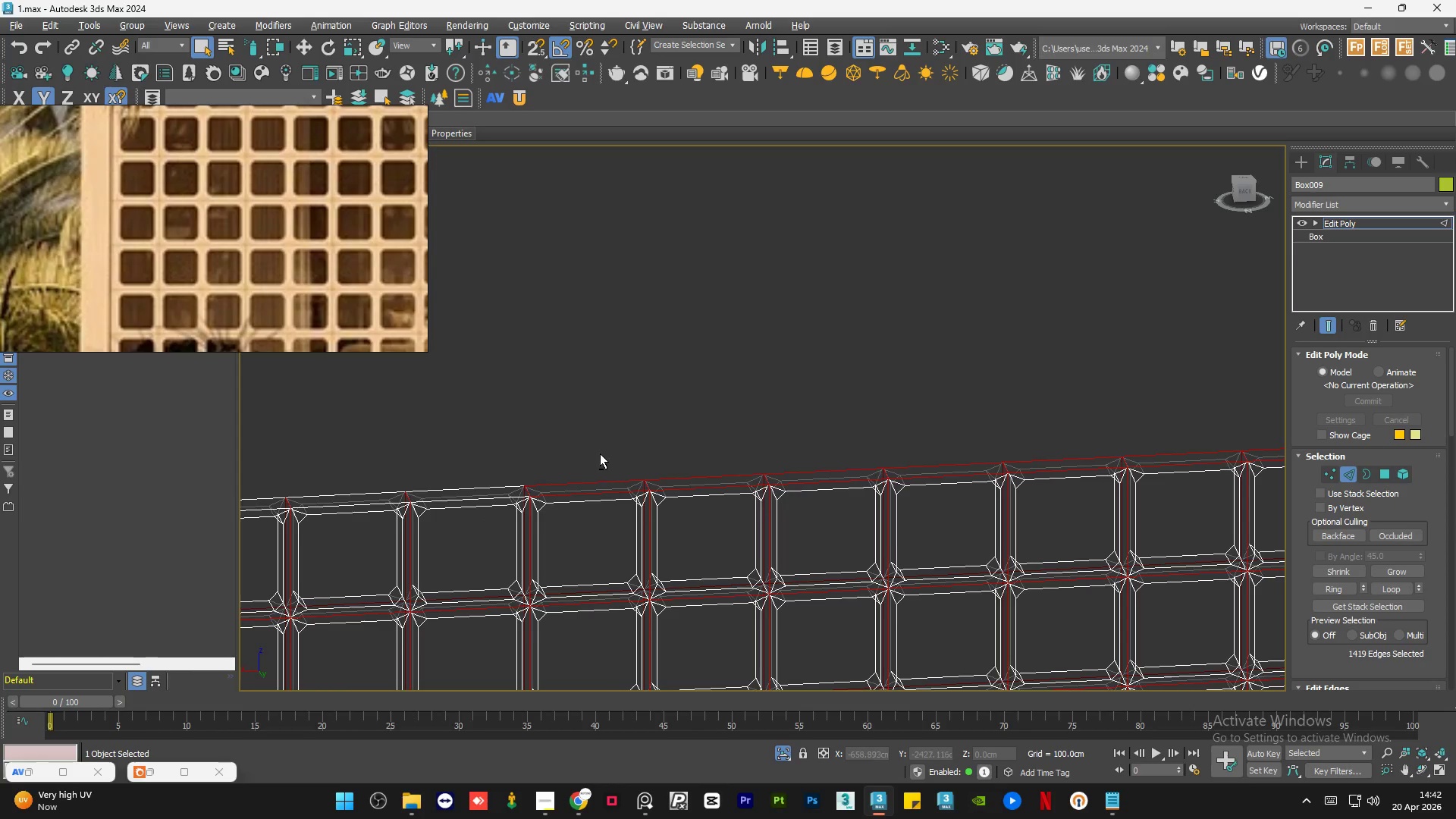 
left_click_drag(start_coordinate=[600, 453], to_coordinate=[599, 524])
 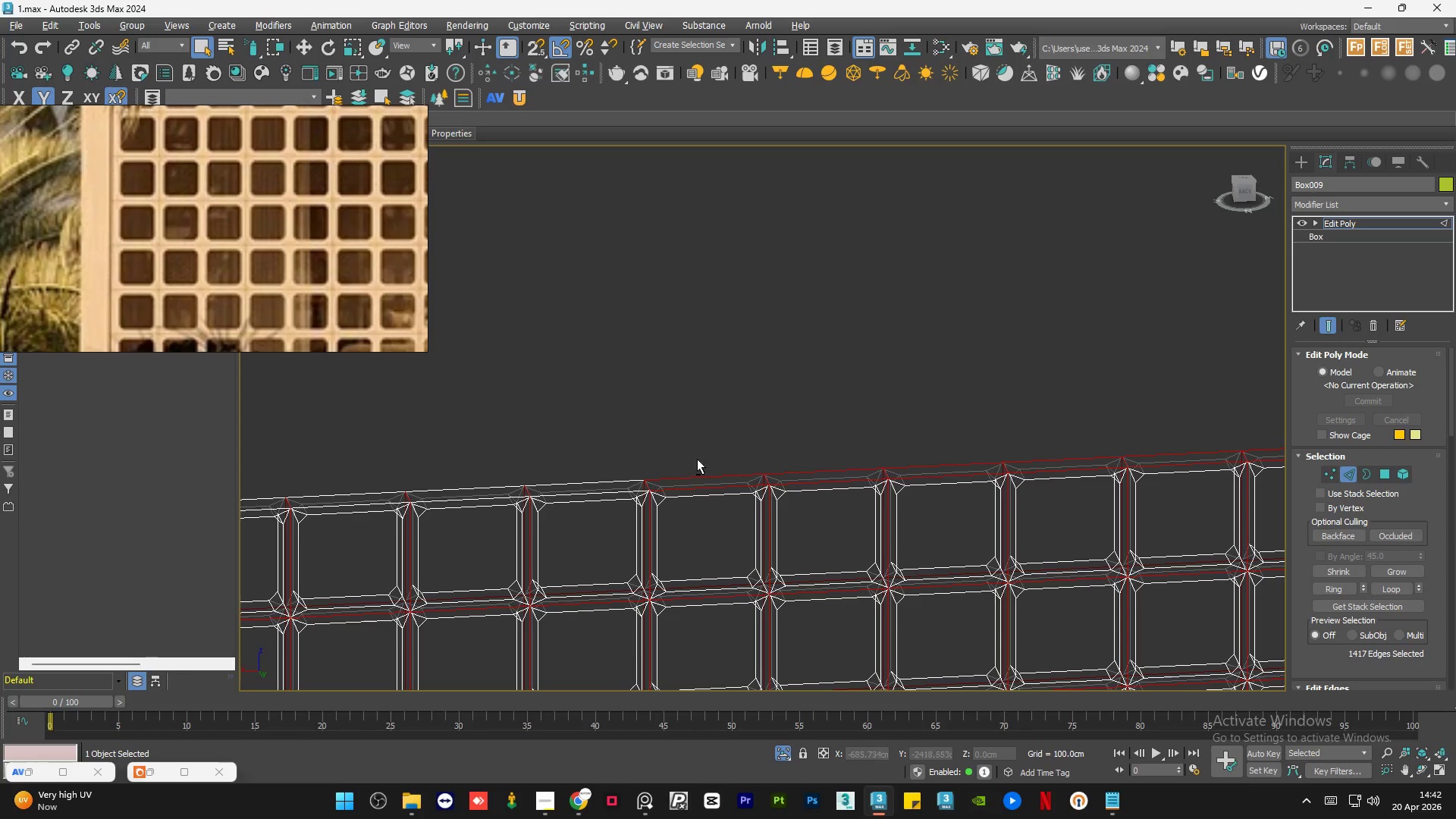 
left_click_drag(start_coordinate=[698, 457], to_coordinate=[701, 519])
 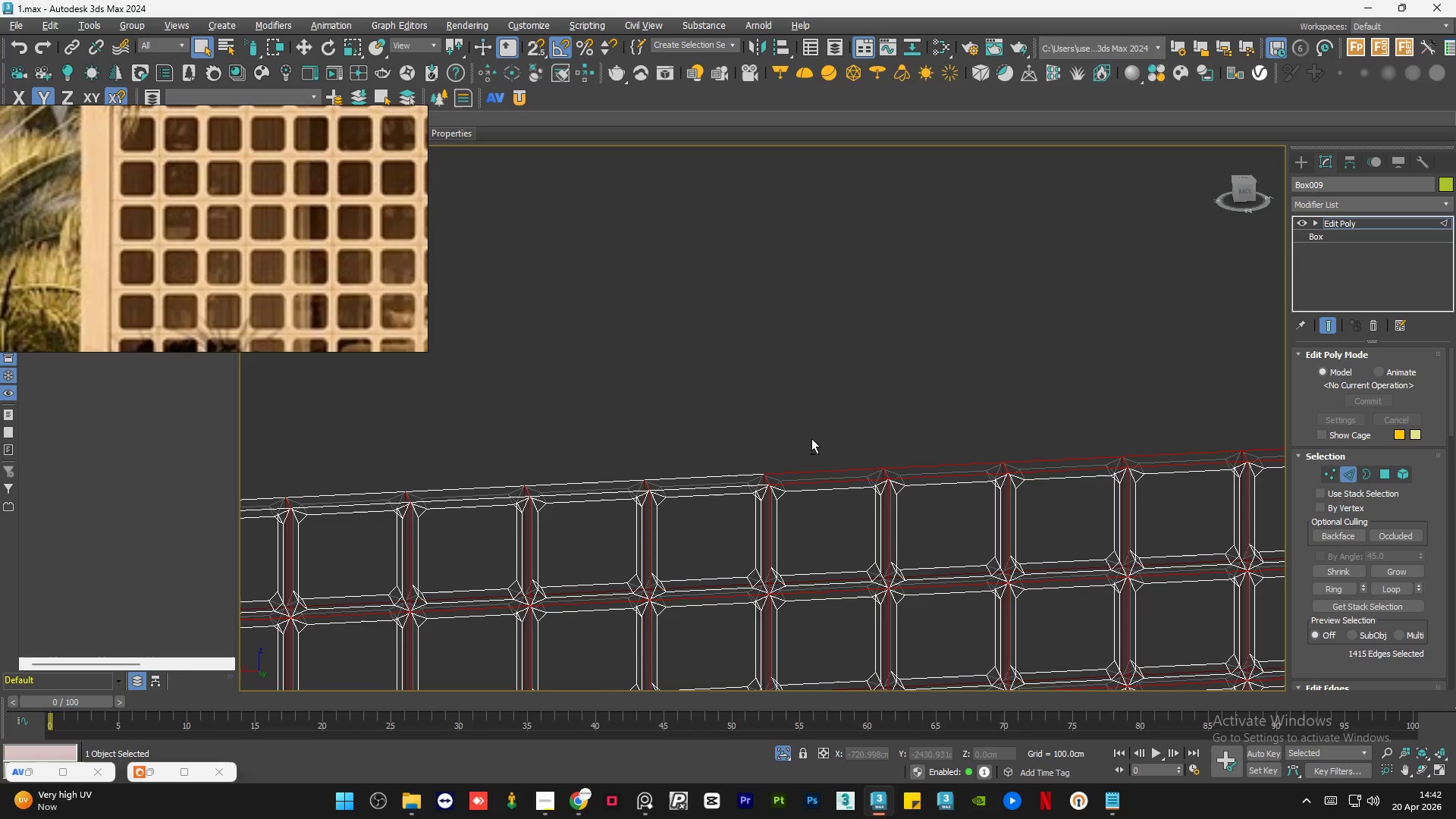 
left_click_drag(start_coordinate=[812, 438], to_coordinate=[825, 522])
 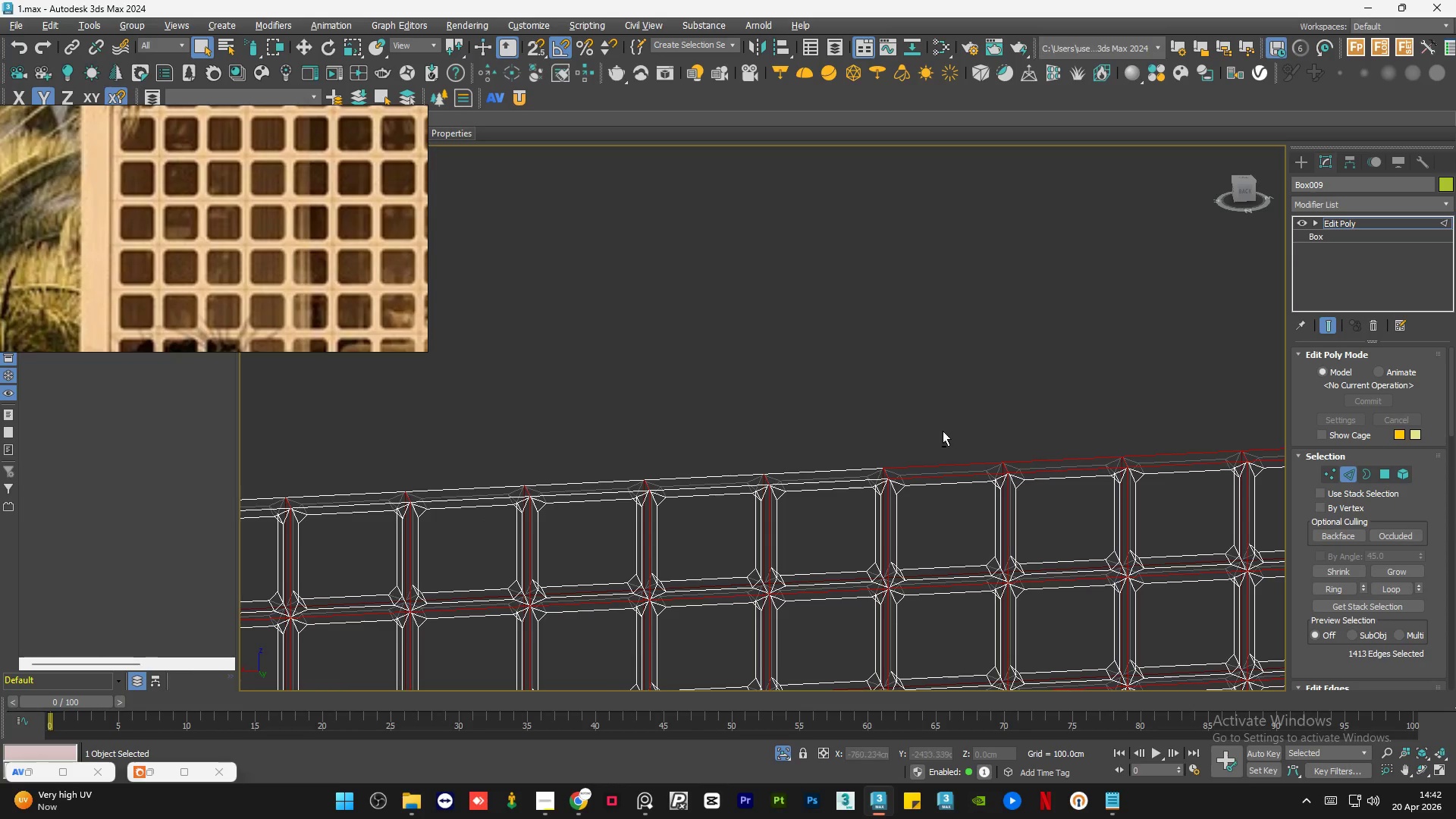 
left_click_drag(start_coordinate=[943, 430], to_coordinate=[947, 497])
 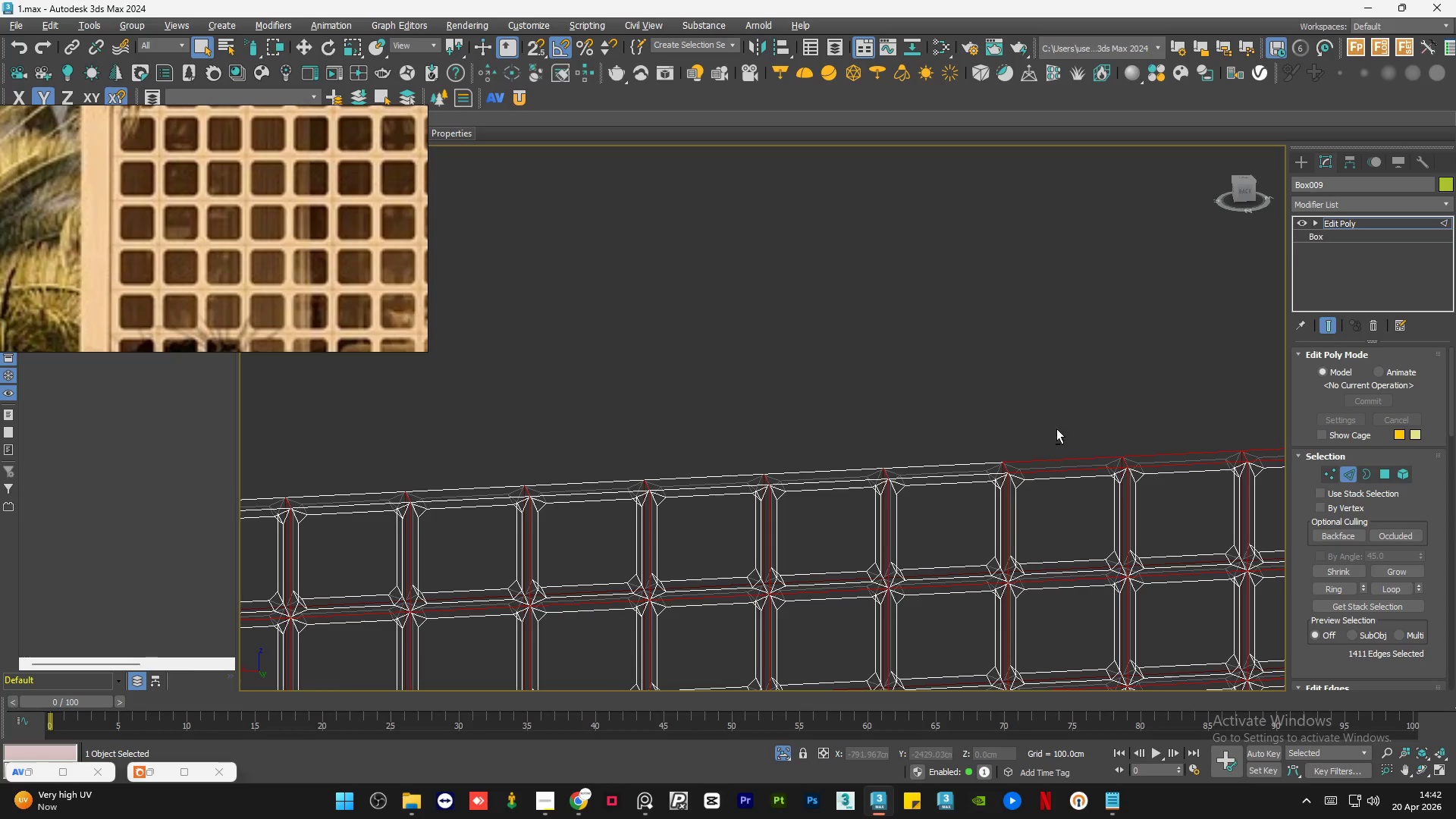 
left_click_drag(start_coordinate=[1071, 422], to_coordinate=[1077, 482])
 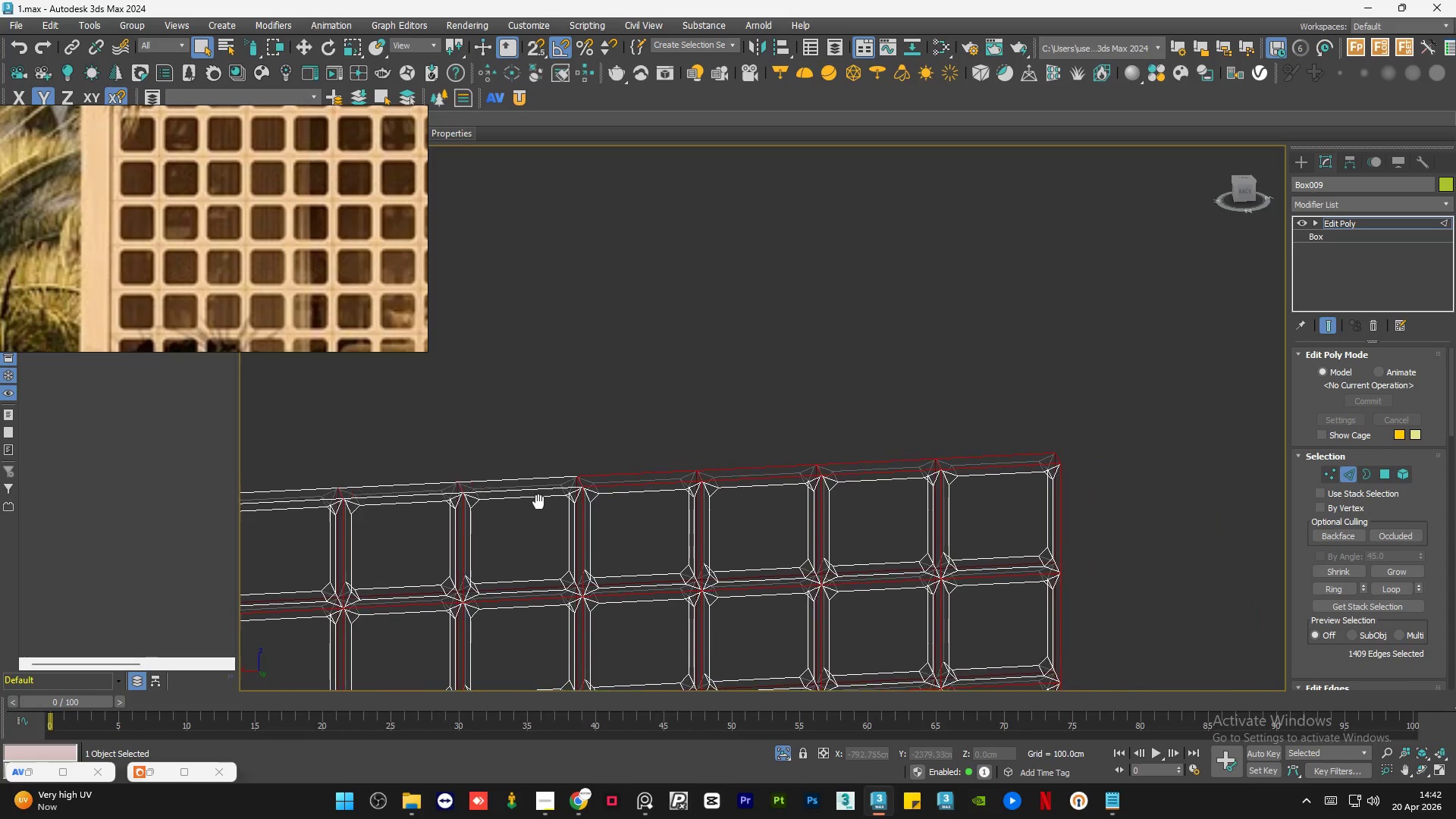 
hold_key(key=AltLeft, duration=1.11)
left_click_drag(start_coordinate=[649, 433], to_coordinate=[635, 516])
 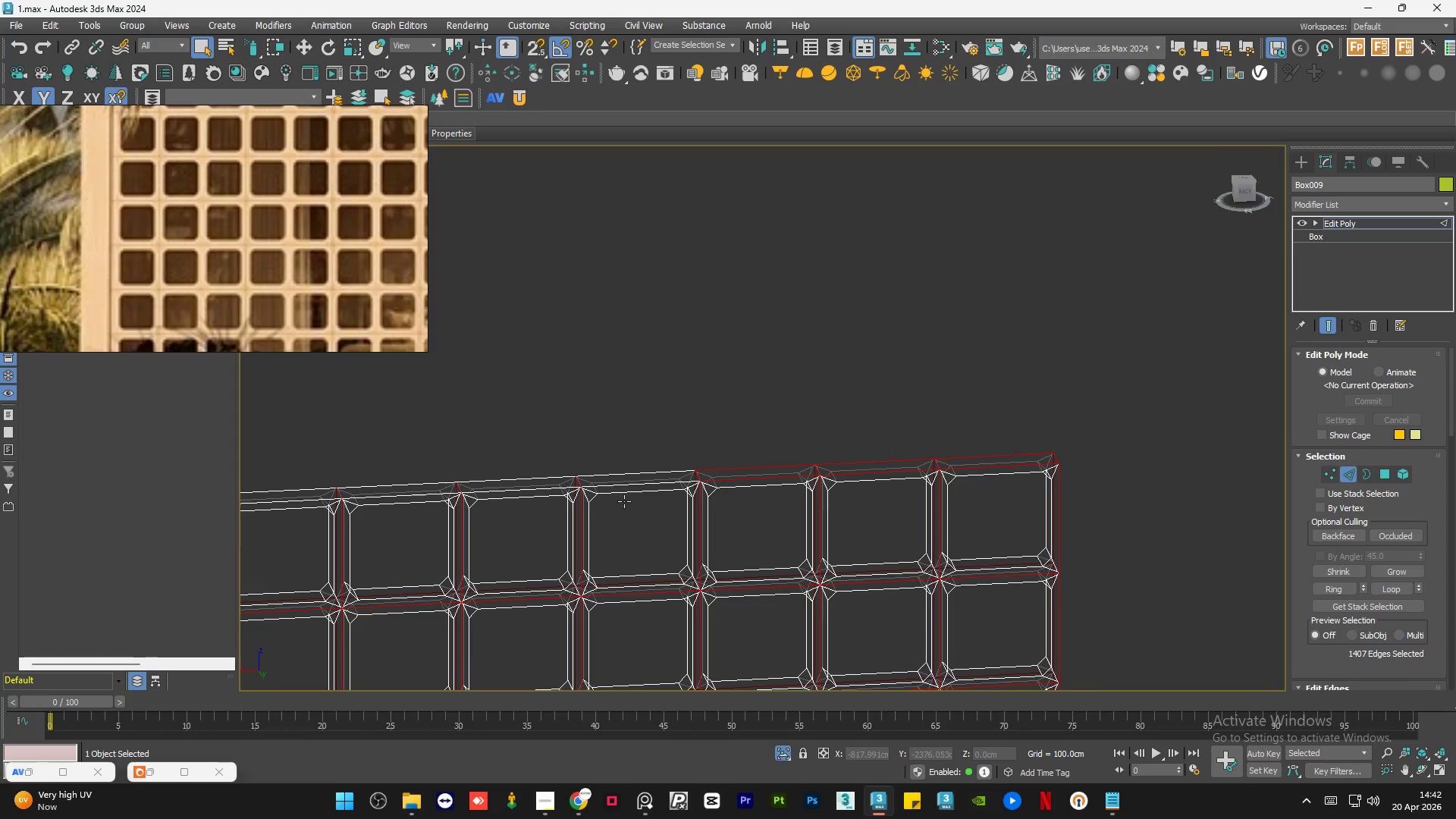 
hold_key(key=AltLeft, duration=2.05)
left_click_drag(start_coordinate=[746, 435], to_coordinate=[753, 508])
 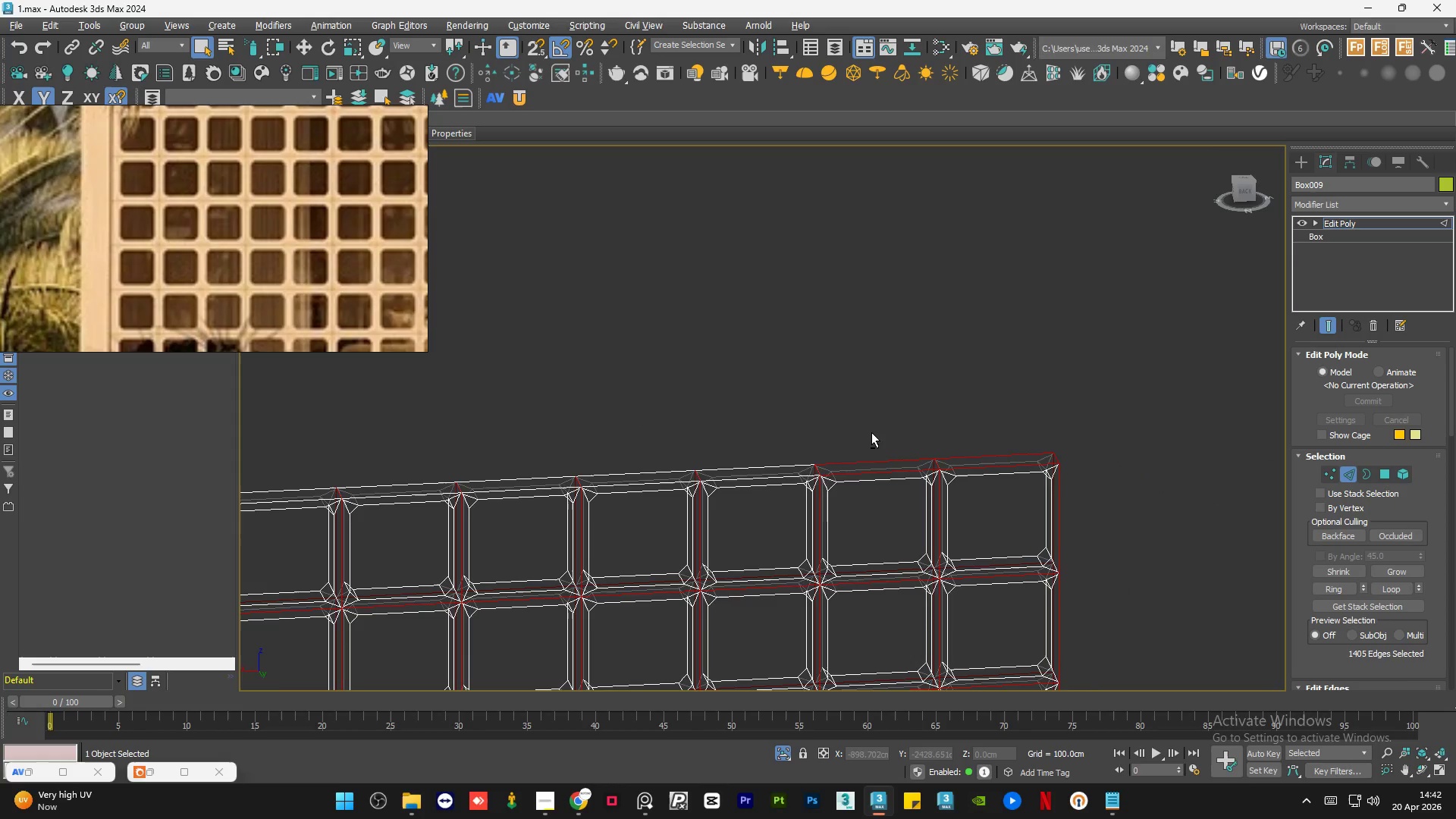 
left_click_drag(start_coordinate=[871, 431], to_coordinate=[881, 511])
 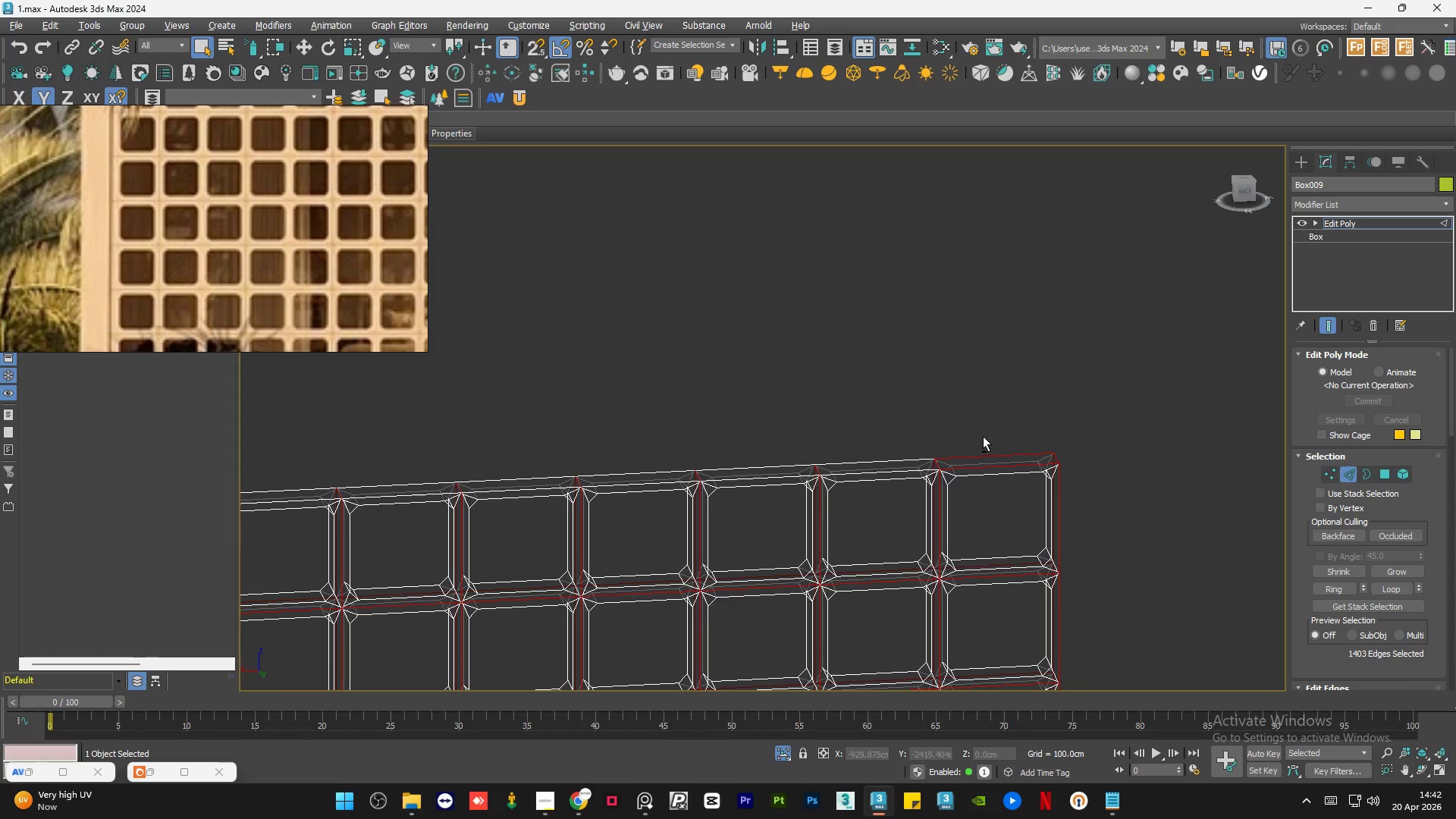 
left_click_drag(start_coordinate=[985, 427], to_coordinate=[993, 495])
 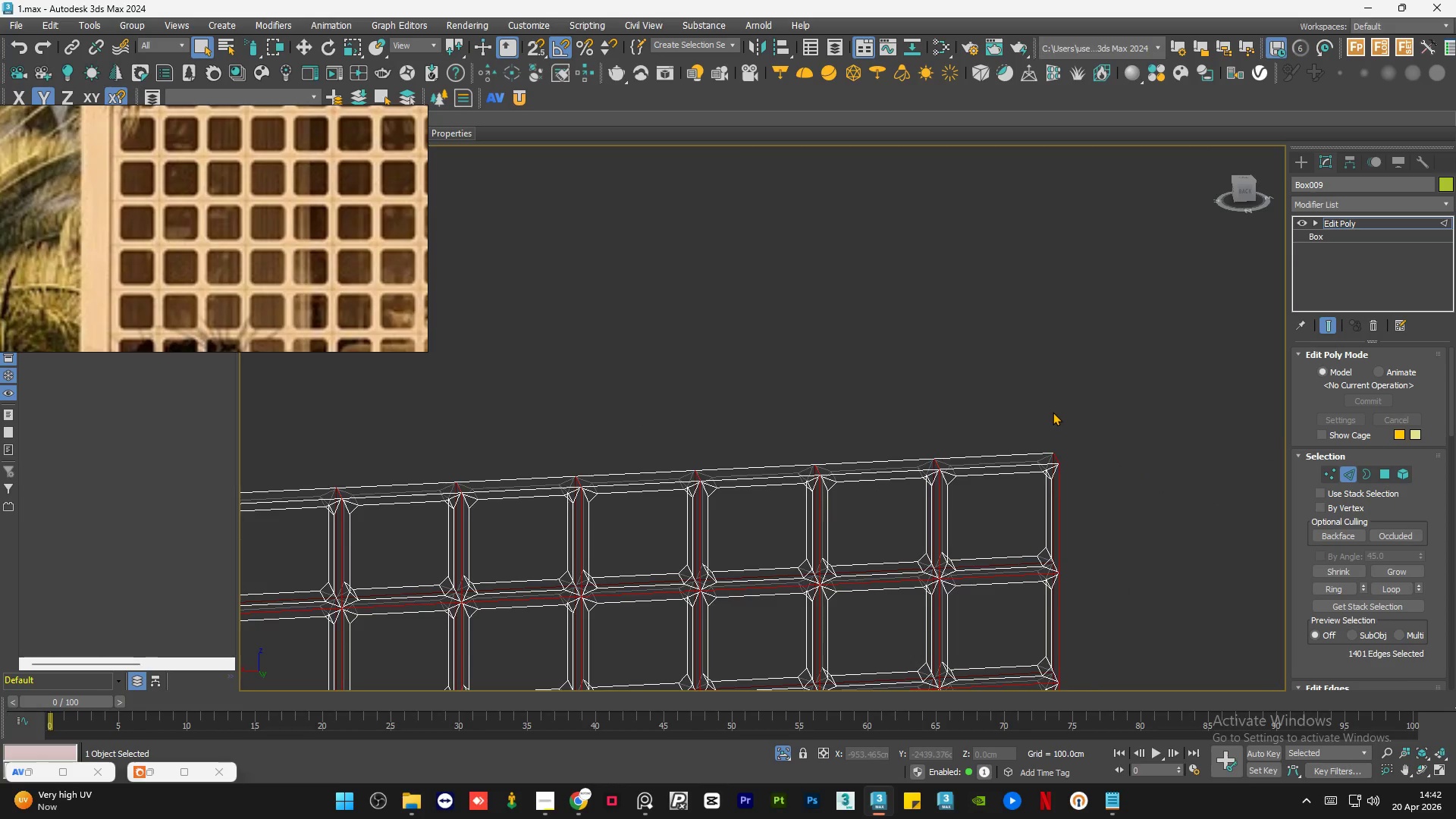 
scroll: coordinate [1028, 487], scroll_direction: up, amount: 1.0
 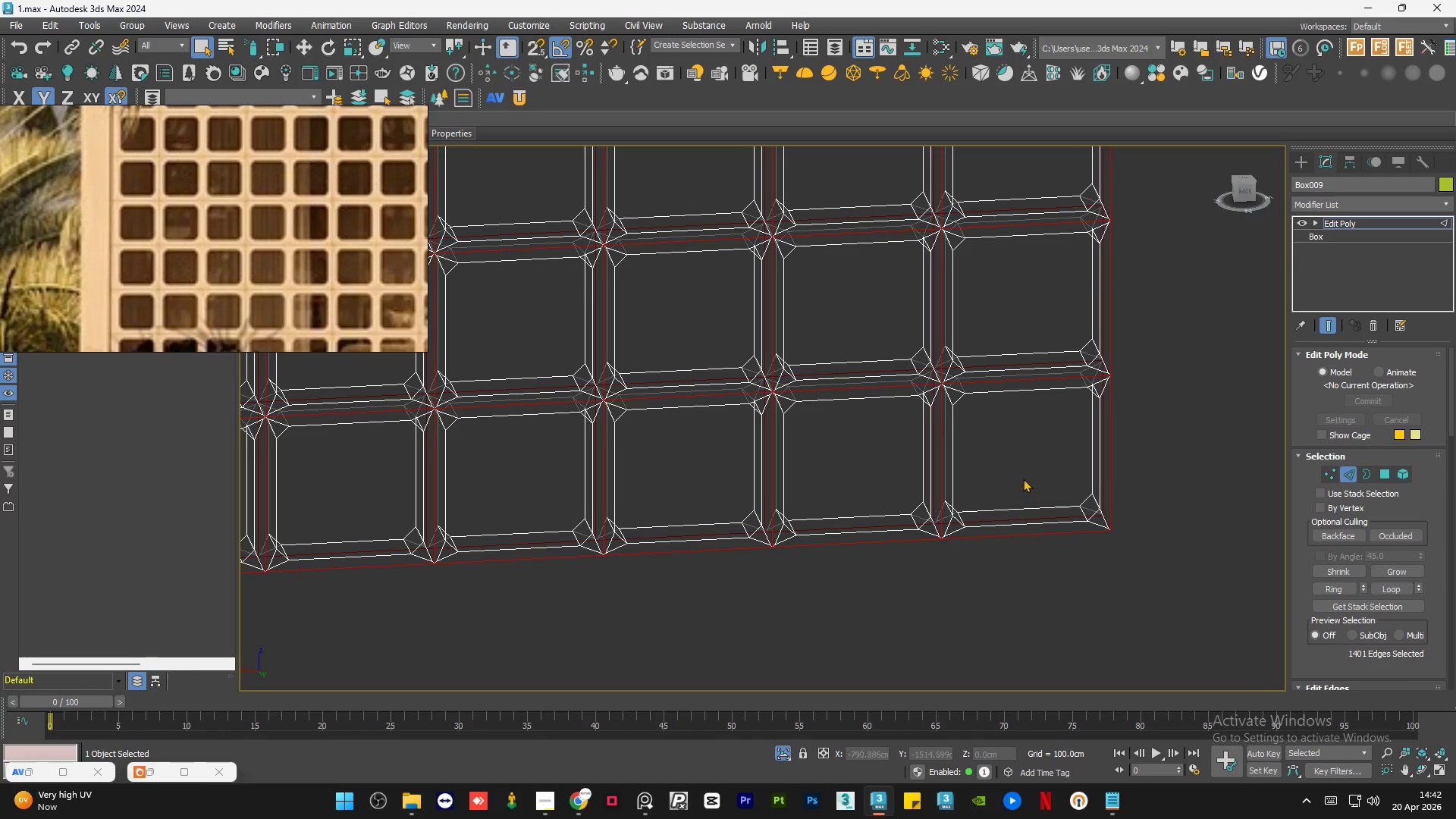 
hold_key(key=AltLeft, duration=1.67)
left_click_drag(start_coordinate=[1021, 466], to_coordinate=[1016, 600])
 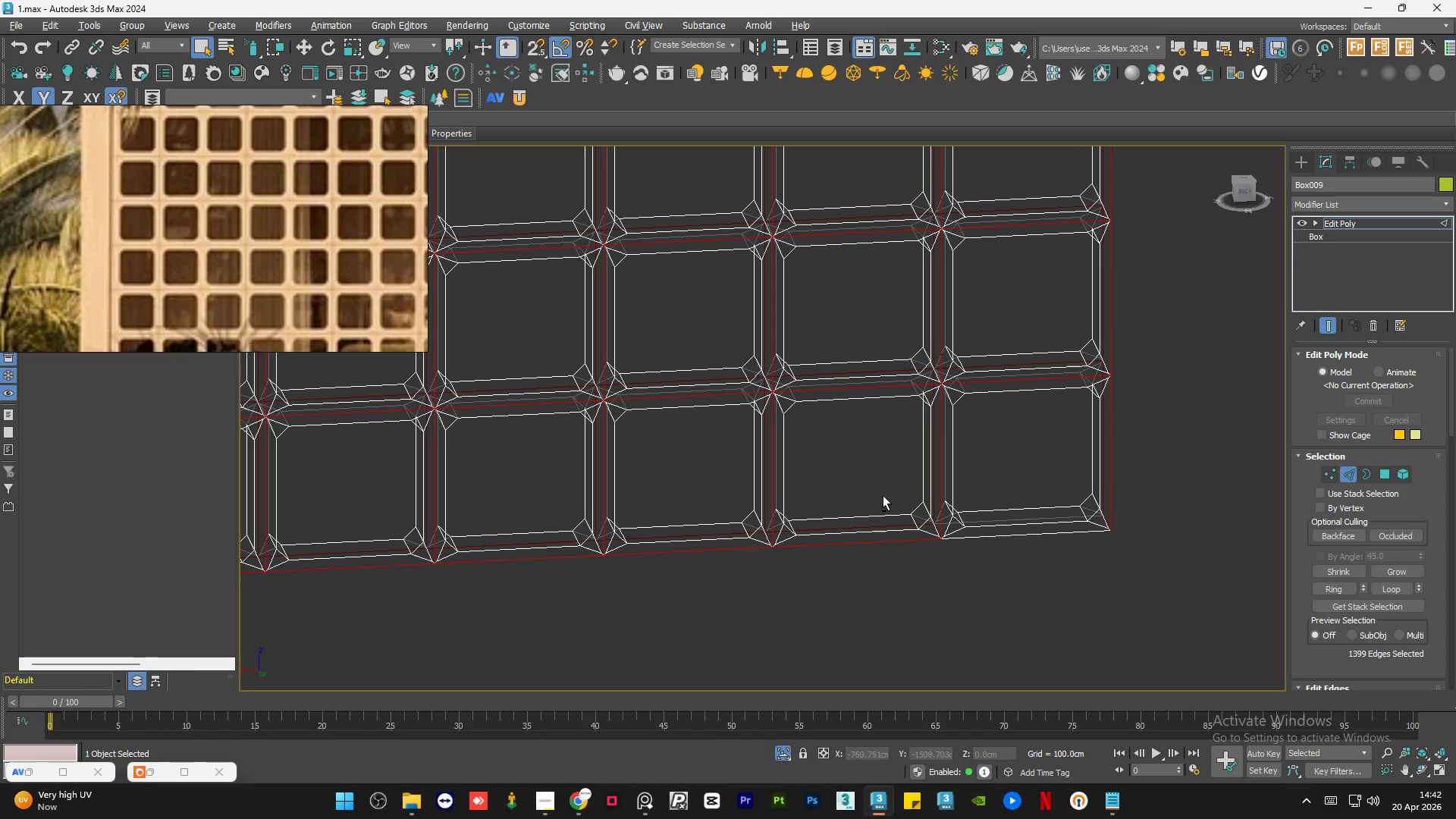 
left_click_drag(start_coordinate=[877, 488], to_coordinate=[871, 591])
 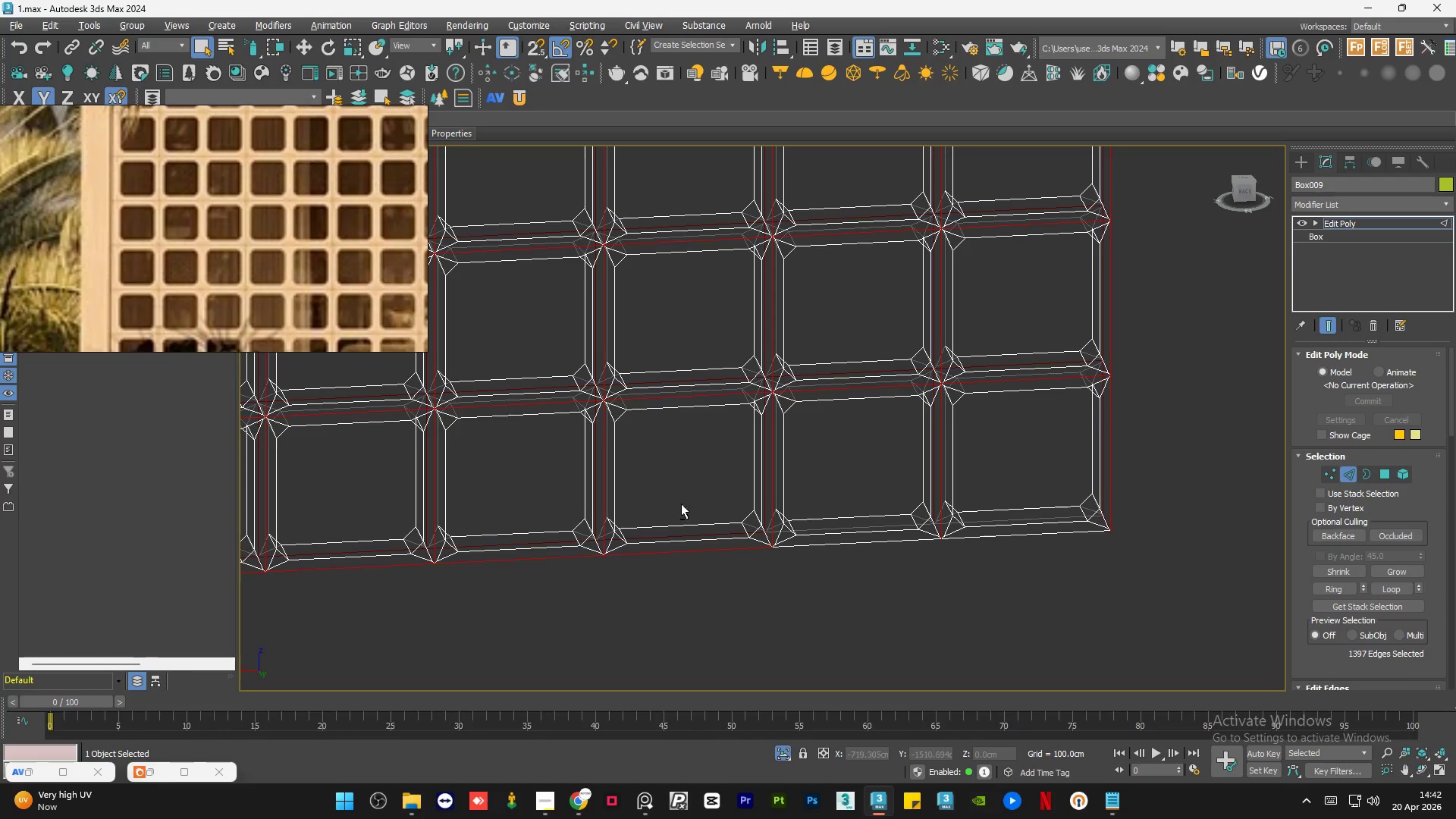 
left_click_drag(start_coordinate=[681, 507], to_coordinate=[679, 582])
 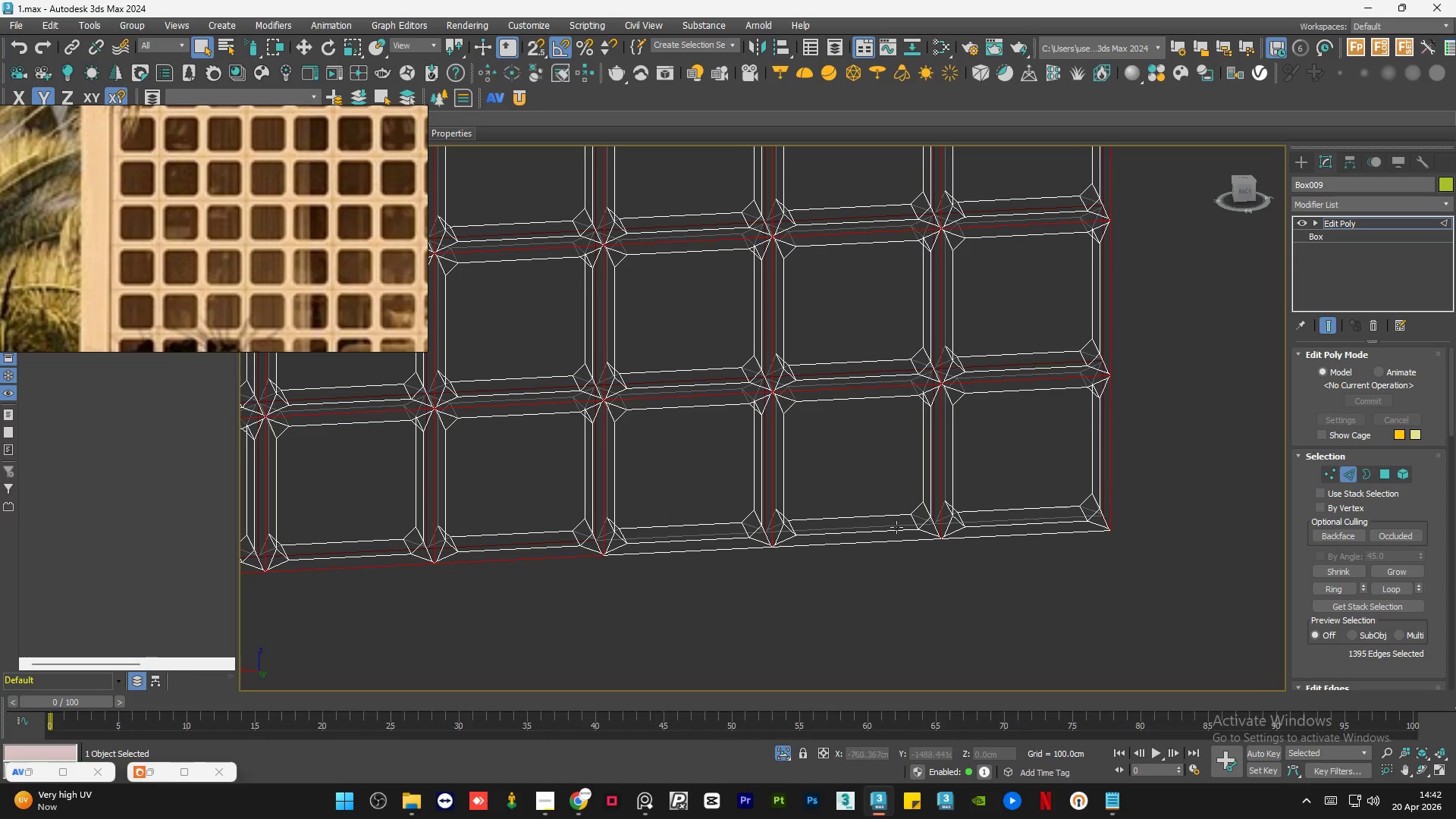 
hold_key(key=AltLeft, duration=2.38)
left_click_drag(start_coordinate=[703, 510], to_coordinate=[699, 597])
 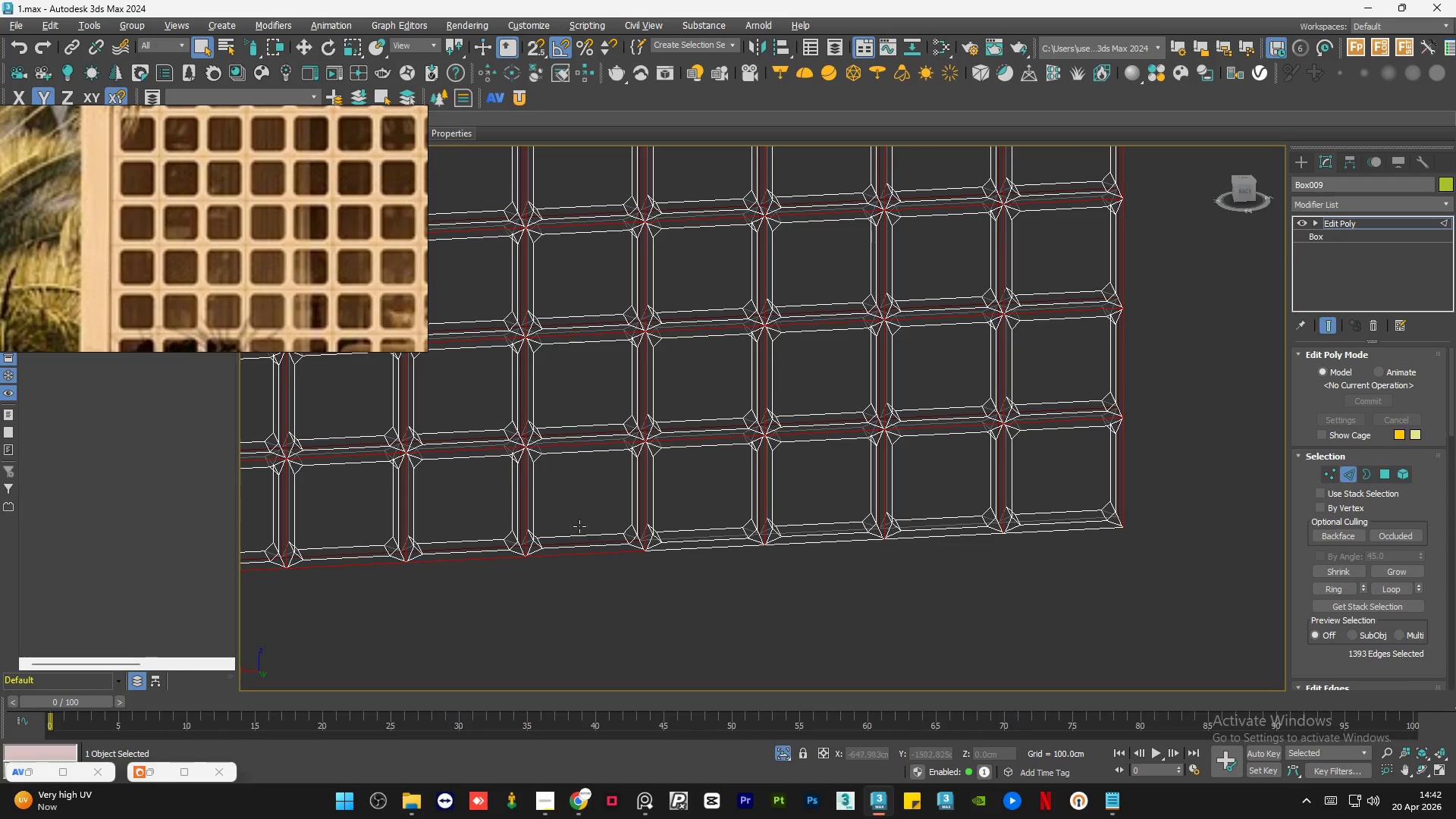 
scroll: coordinate [717, 532], scroll_direction: down, amount: 1.0
 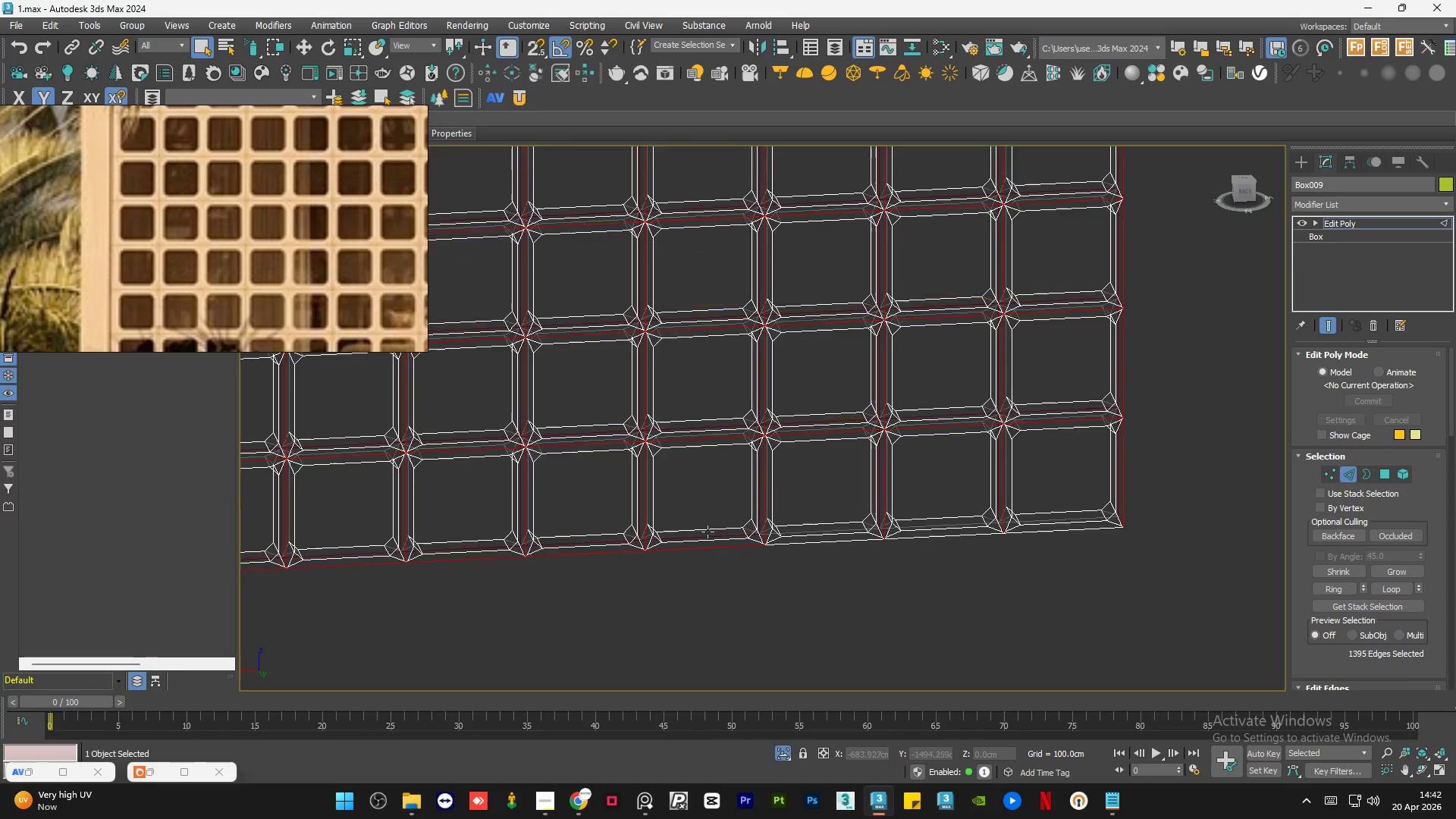 
left_click_drag(start_coordinate=[579, 525], to_coordinate=[578, 583])
 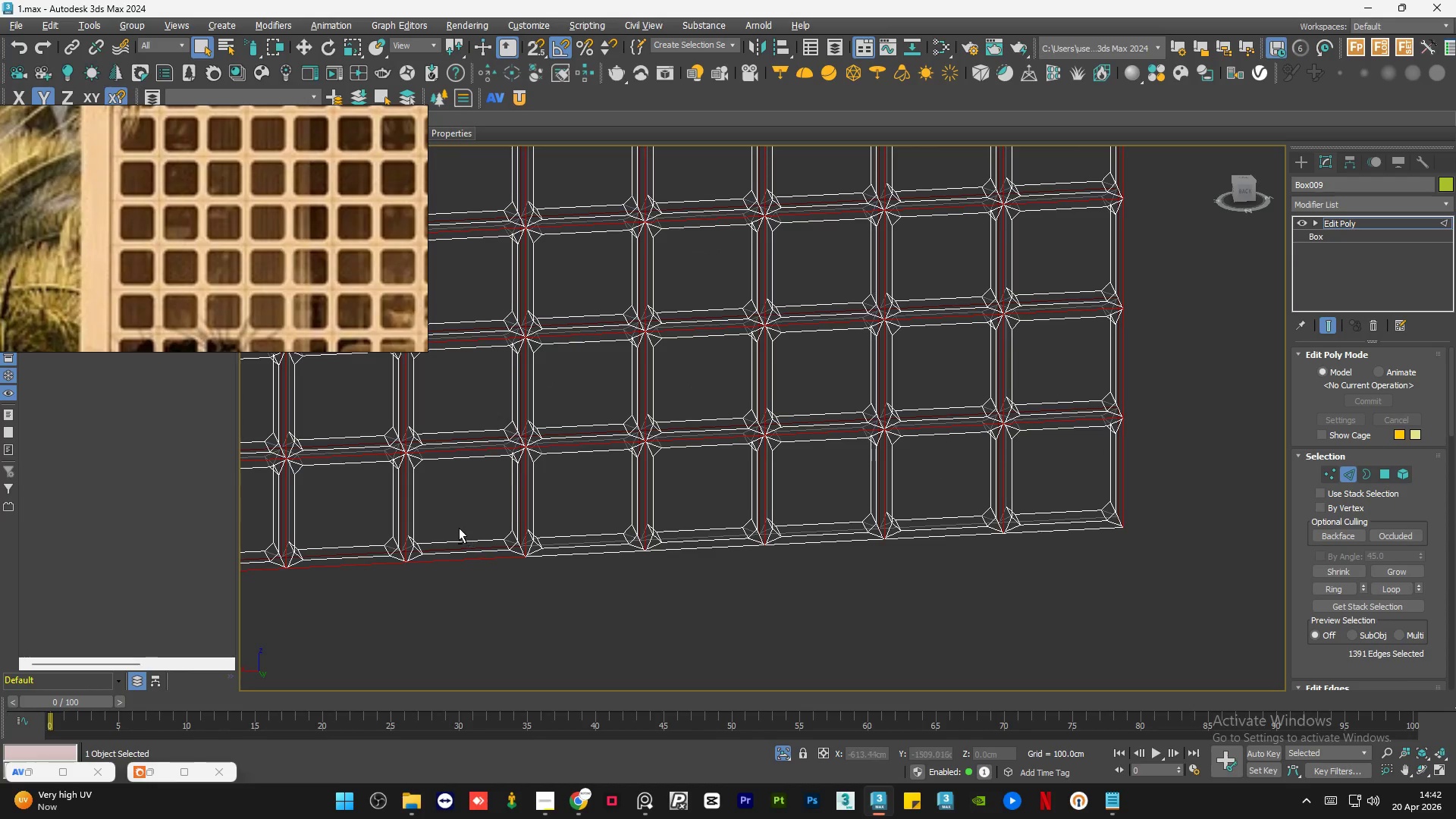 
left_click_drag(start_coordinate=[459, 528], to_coordinate=[460, 573])
 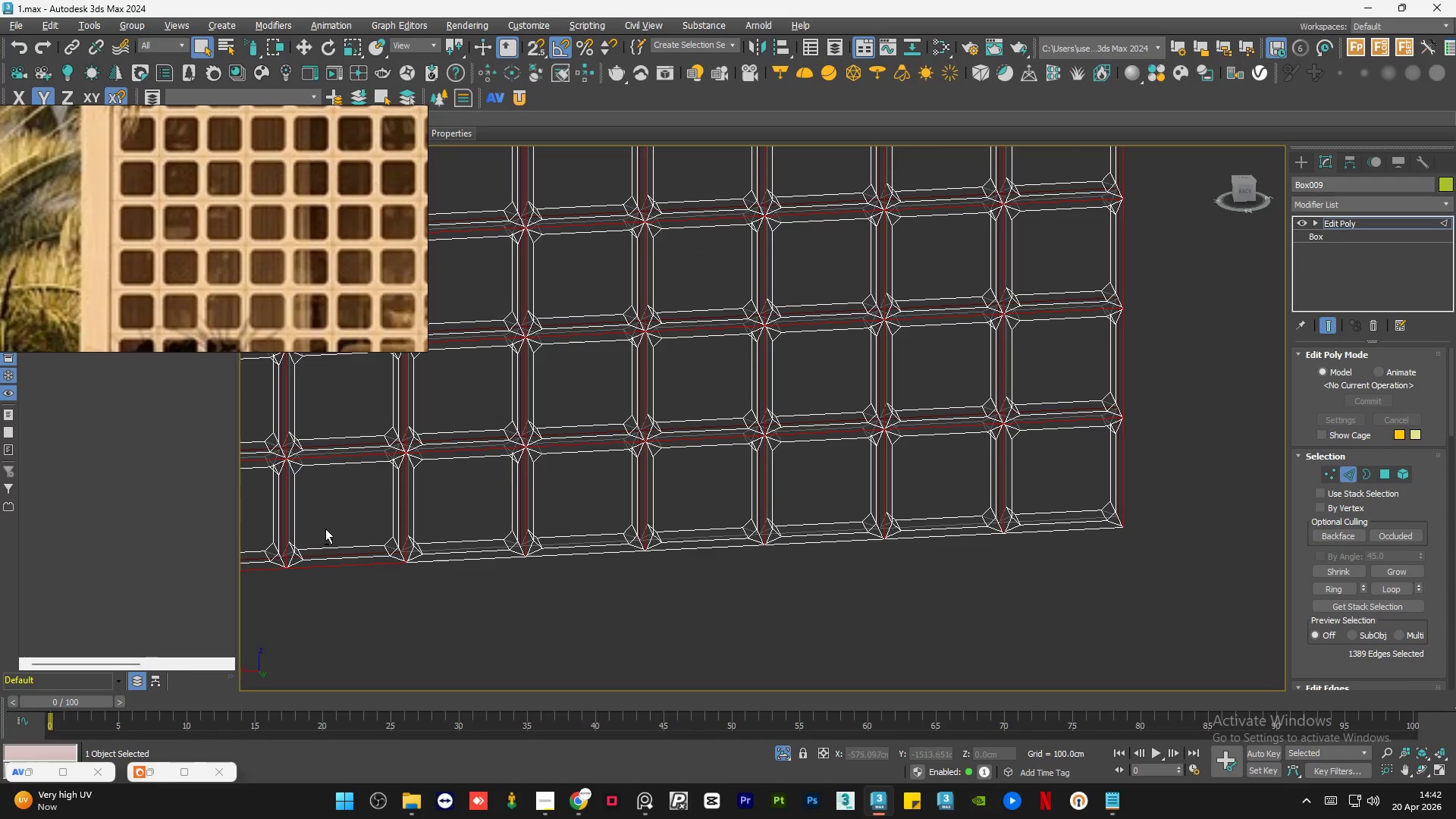 
left_click_drag(start_coordinate=[327, 524], to_coordinate=[338, 590])
 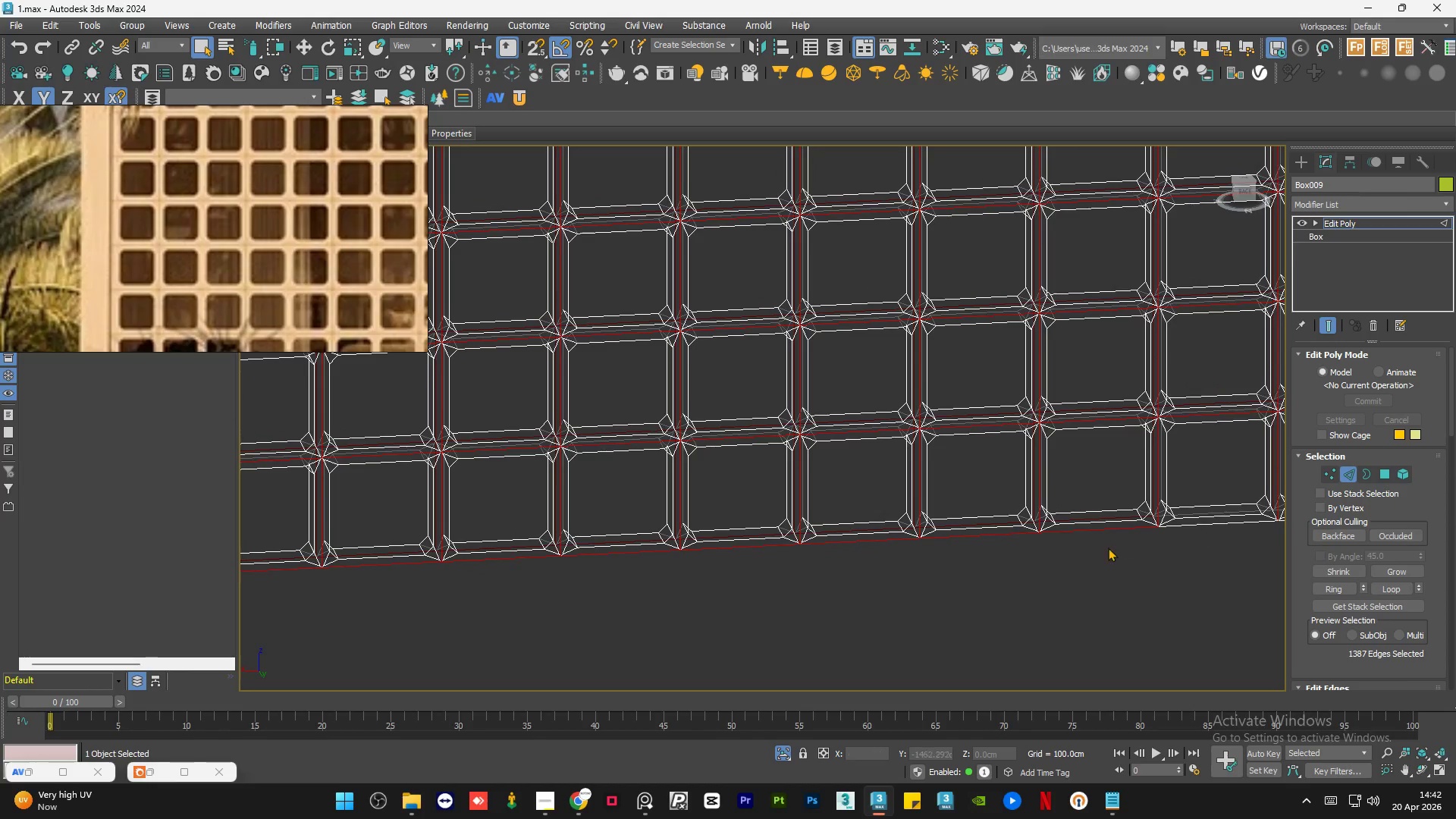 
hold_key(key=AltLeft, duration=4.74)
left_click_drag(start_coordinate=[1160, 492], to_coordinate=[1159, 570])
 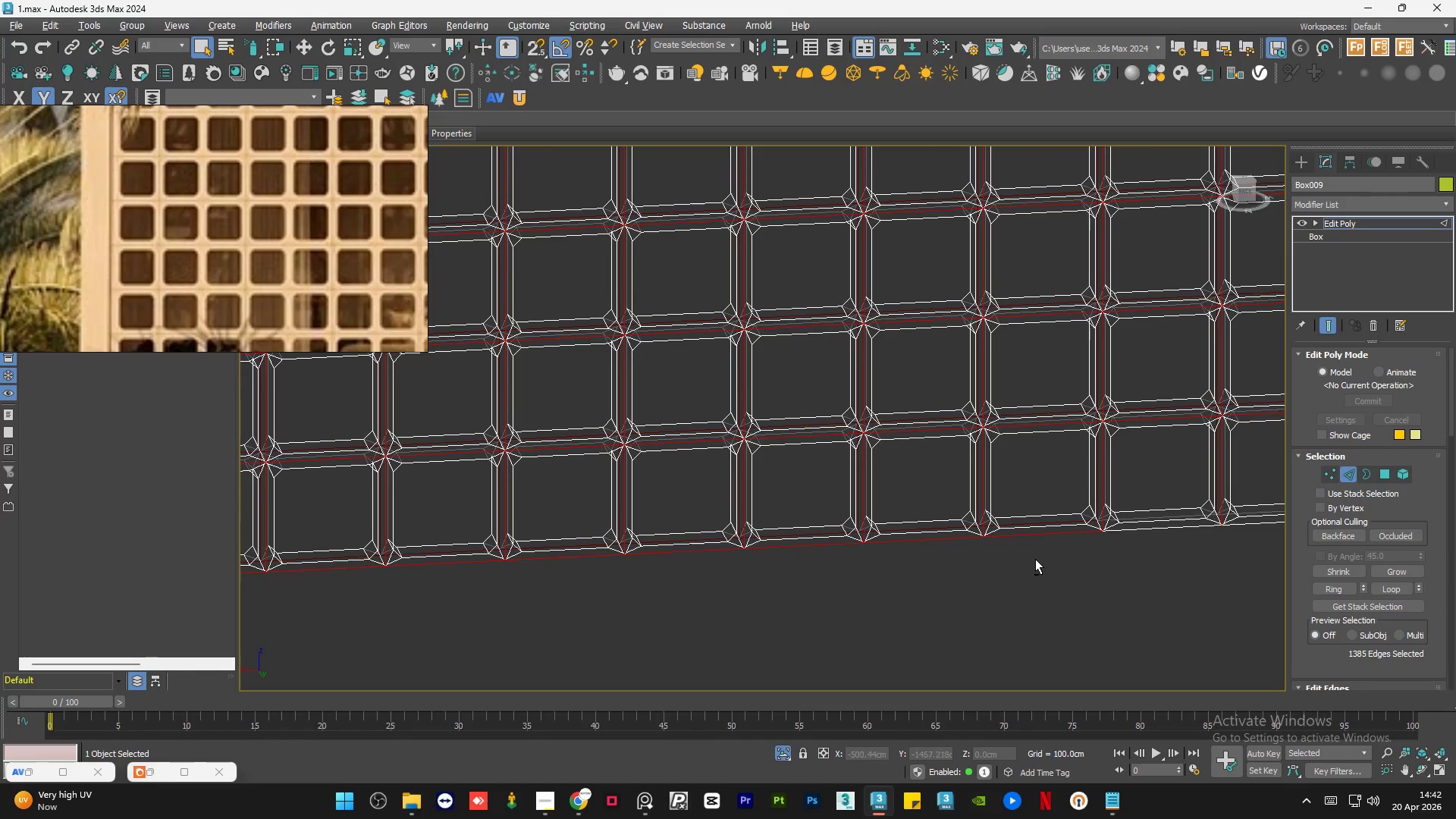 
left_click_drag(start_coordinate=[1034, 559], to_coordinate=[1025, 504])
 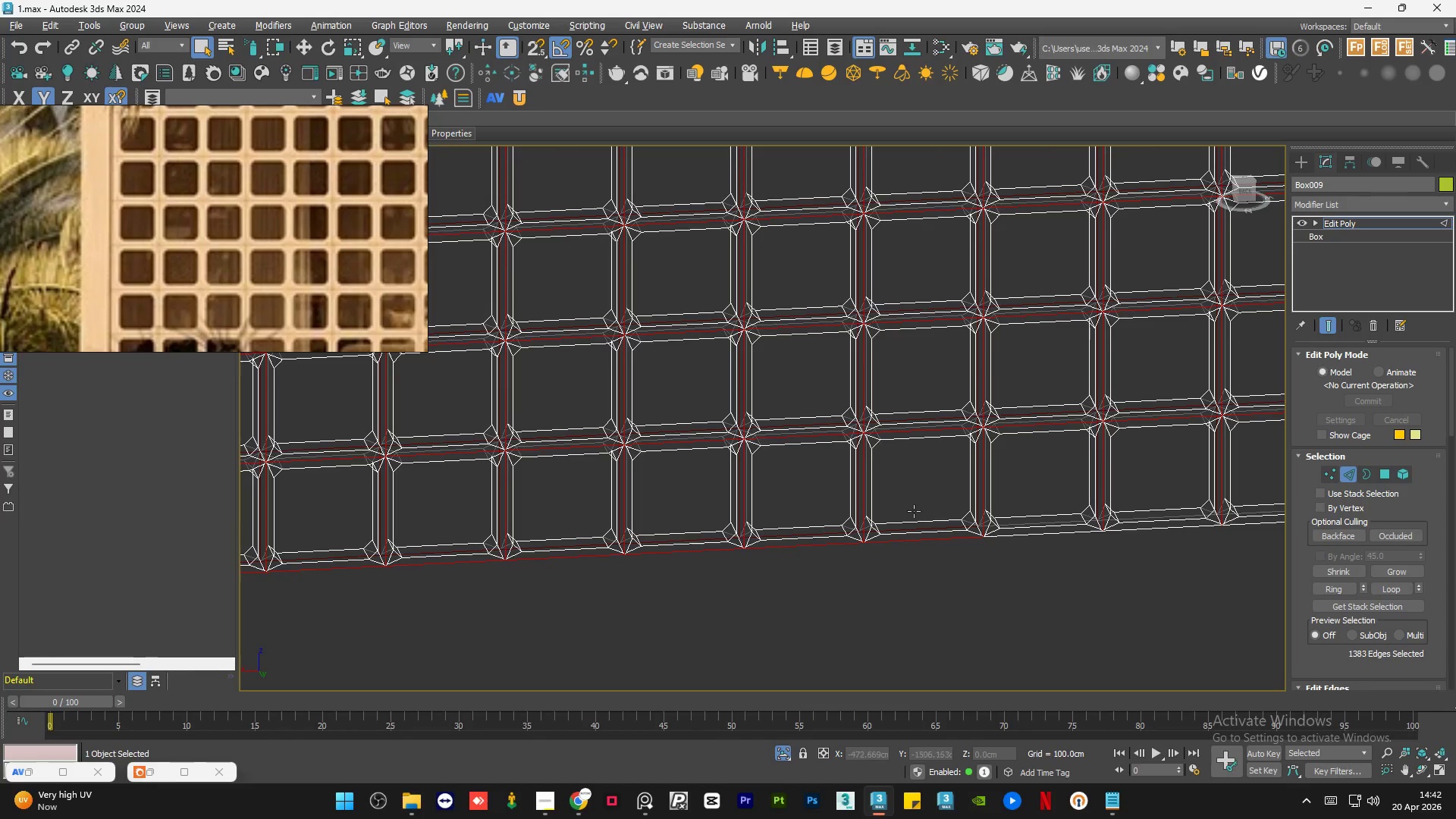 
left_click_drag(start_coordinate=[912, 509], to_coordinate=[924, 579])
 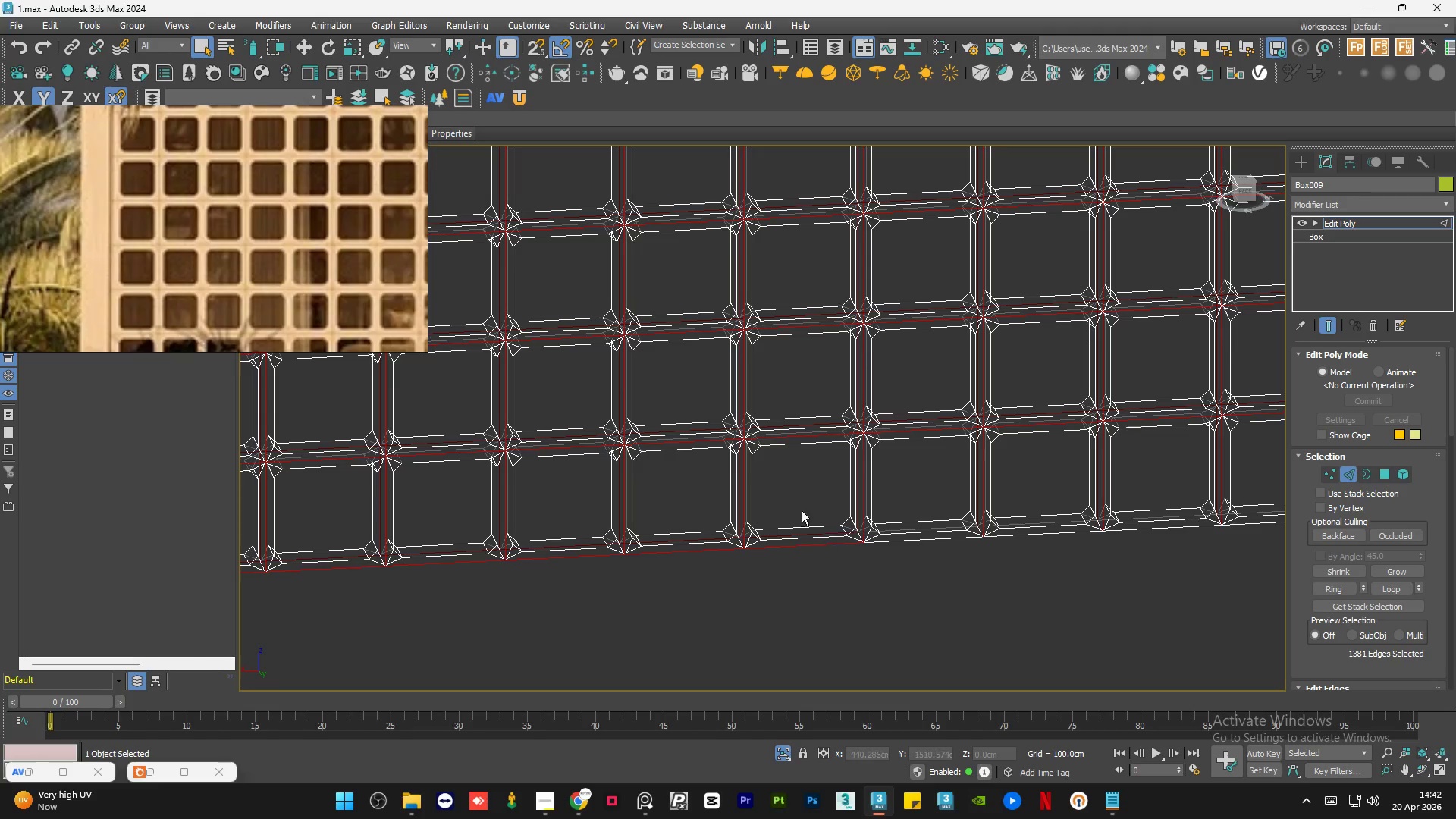 
left_click_drag(start_coordinate=[802, 510], to_coordinate=[807, 578])
 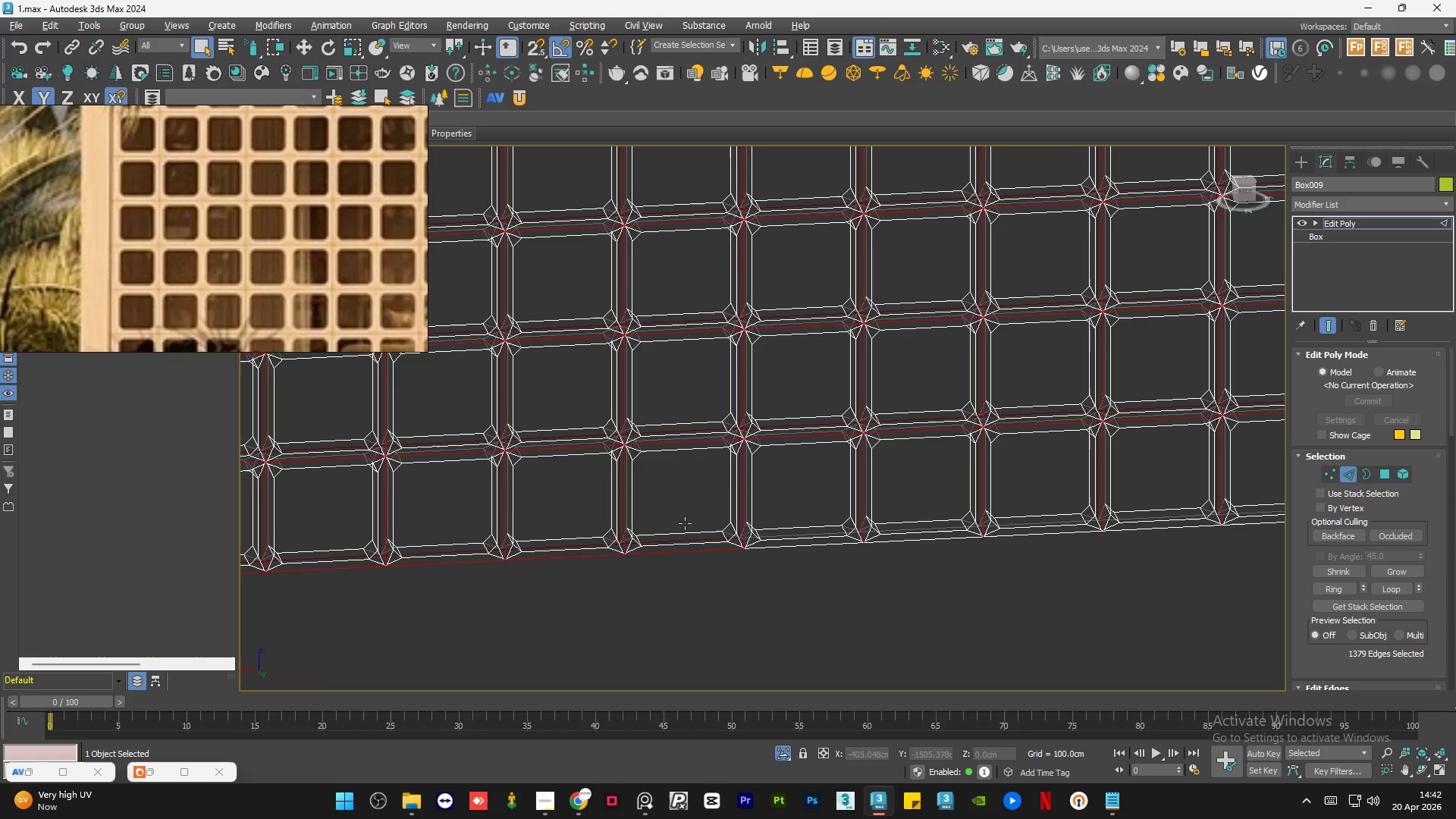 
left_click_drag(start_coordinate=[685, 522], to_coordinate=[681, 570])
 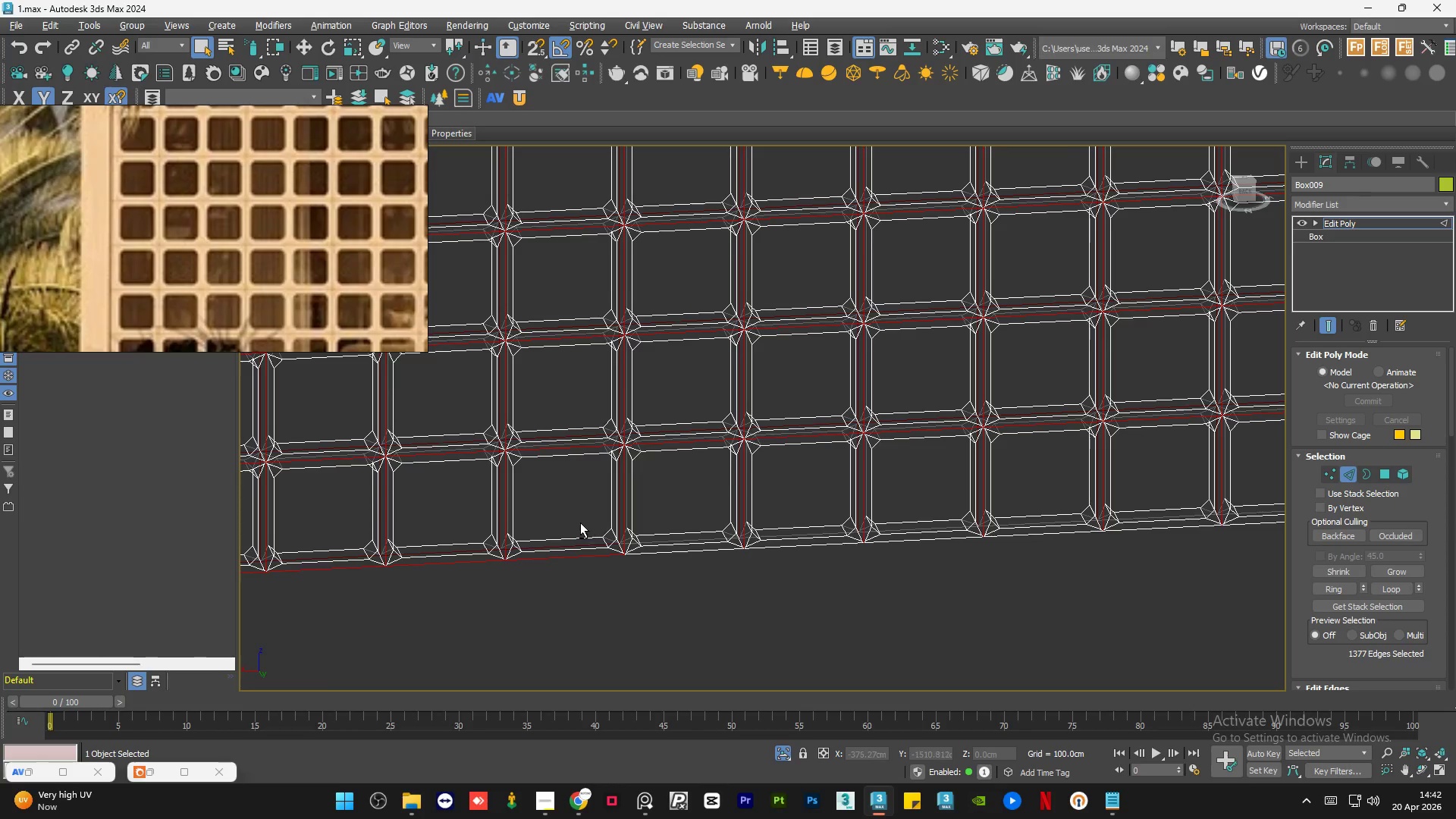 
left_click_drag(start_coordinate=[576, 520], to_coordinate=[566, 574])
 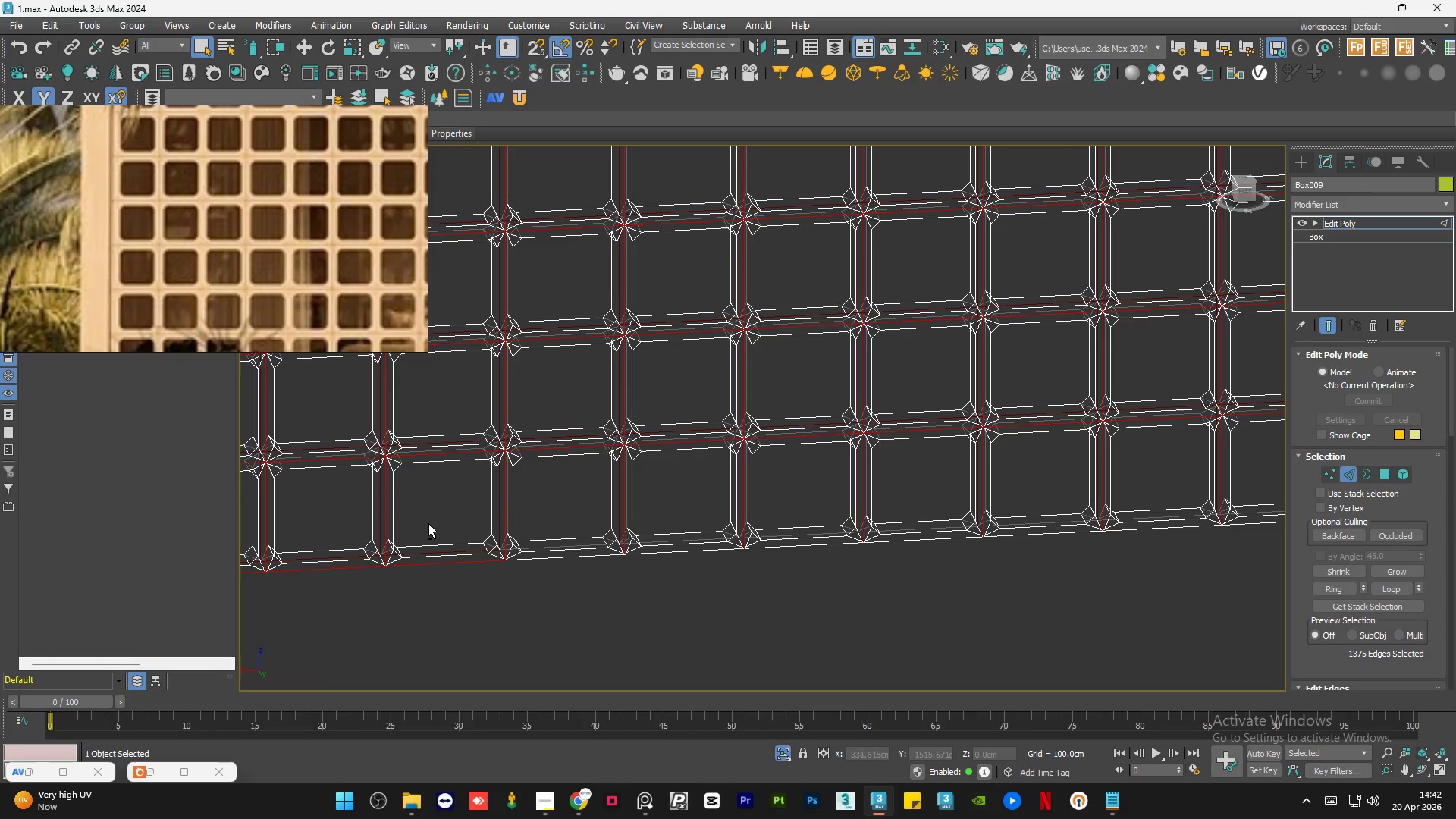 
left_click_drag(start_coordinate=[429, 522], to_coordinate=[433, 573])
 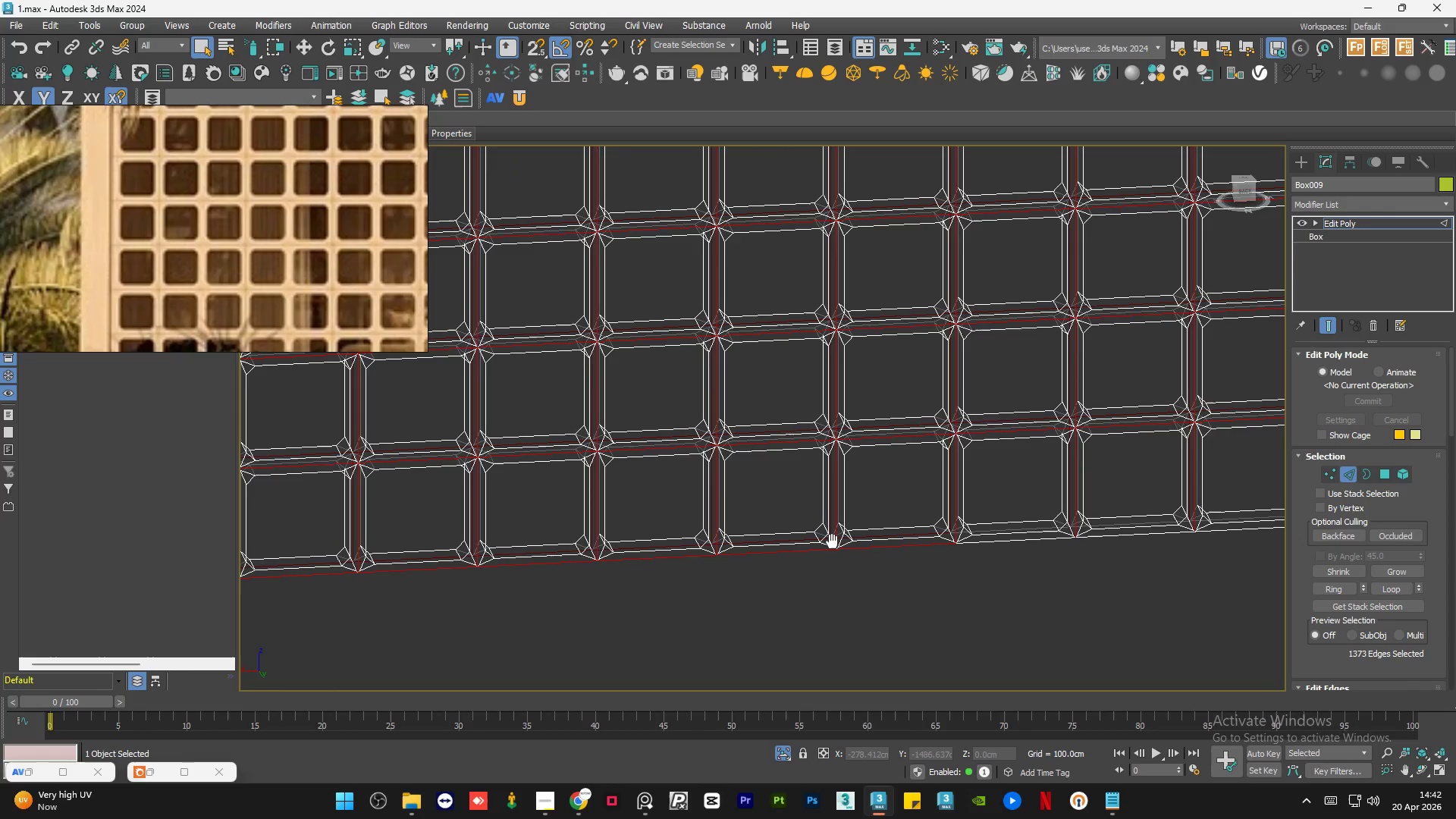 
wait(7.42)
 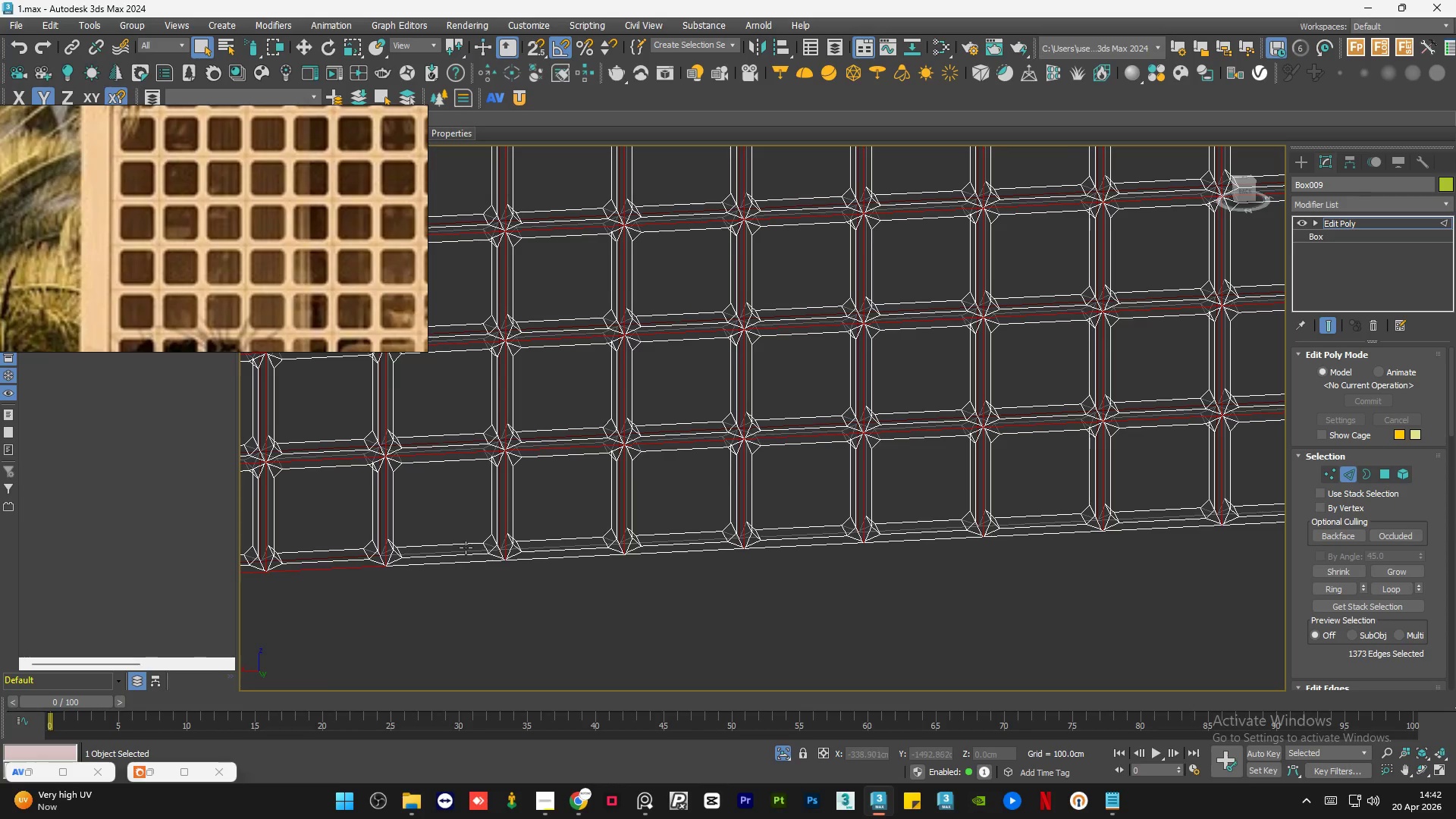 
hold_key(key=AltLeft, duration=1.92)
left_click_drag(start_coordinate=[896, 505], to_coordinate=[898, 572])
 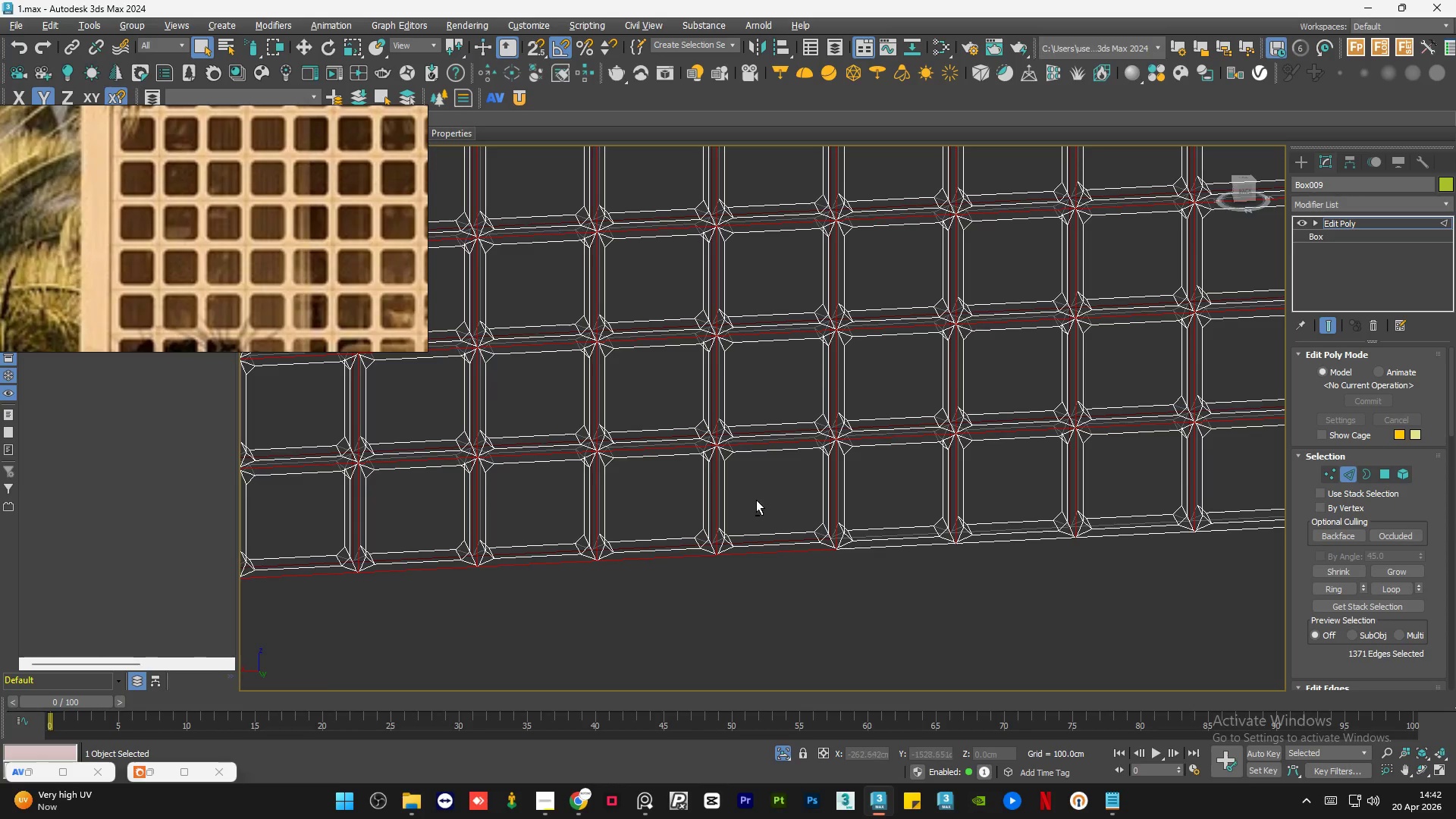 
left_click_drag(start_coordinate=[762, 500], to_coordinate=[789, 630])
 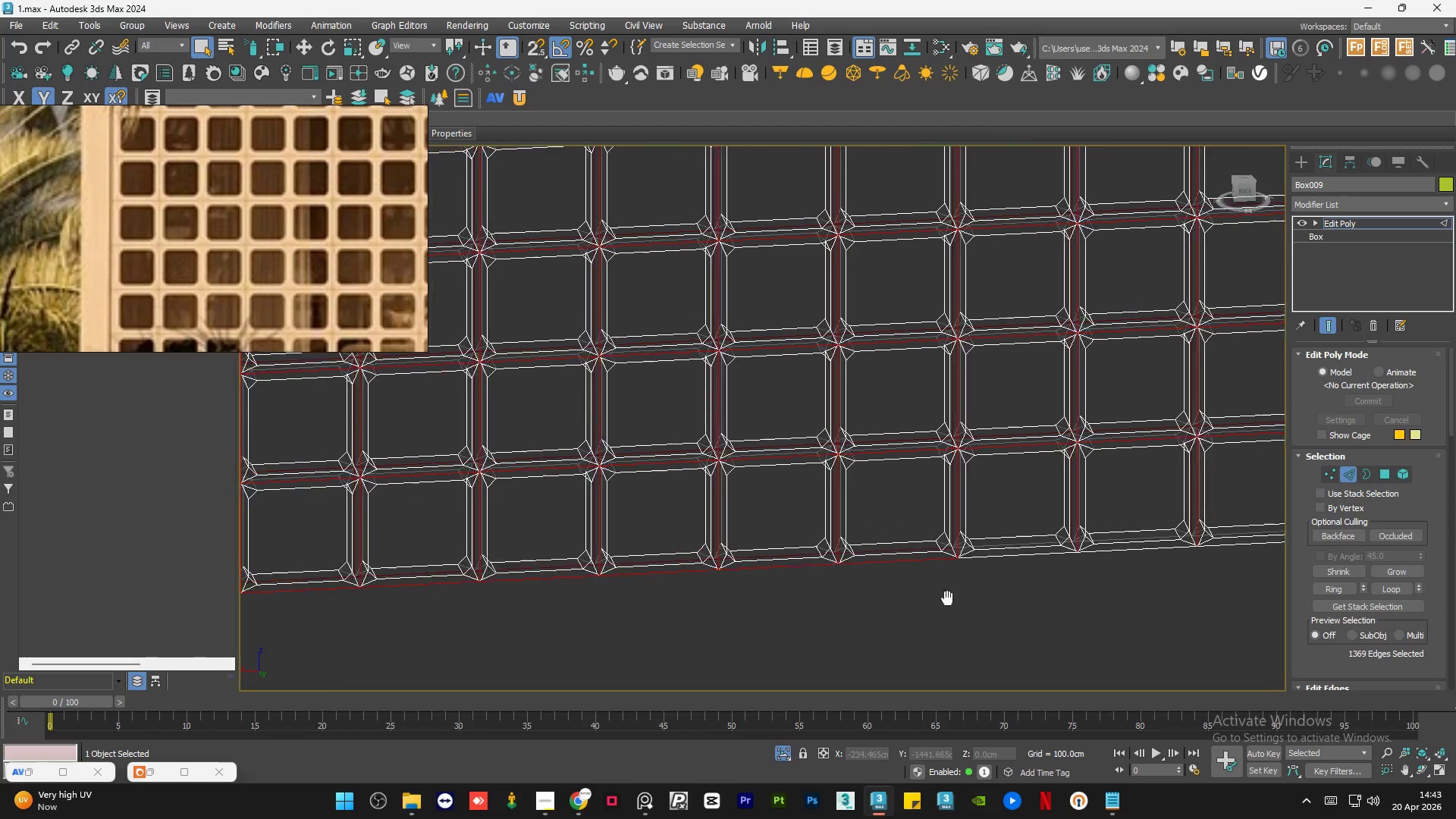 
hold_key(key=AltLeft, duration=1.97)
left_click_drag(start_coordinate=[917, 512], to_coordinate=[921, 588])
 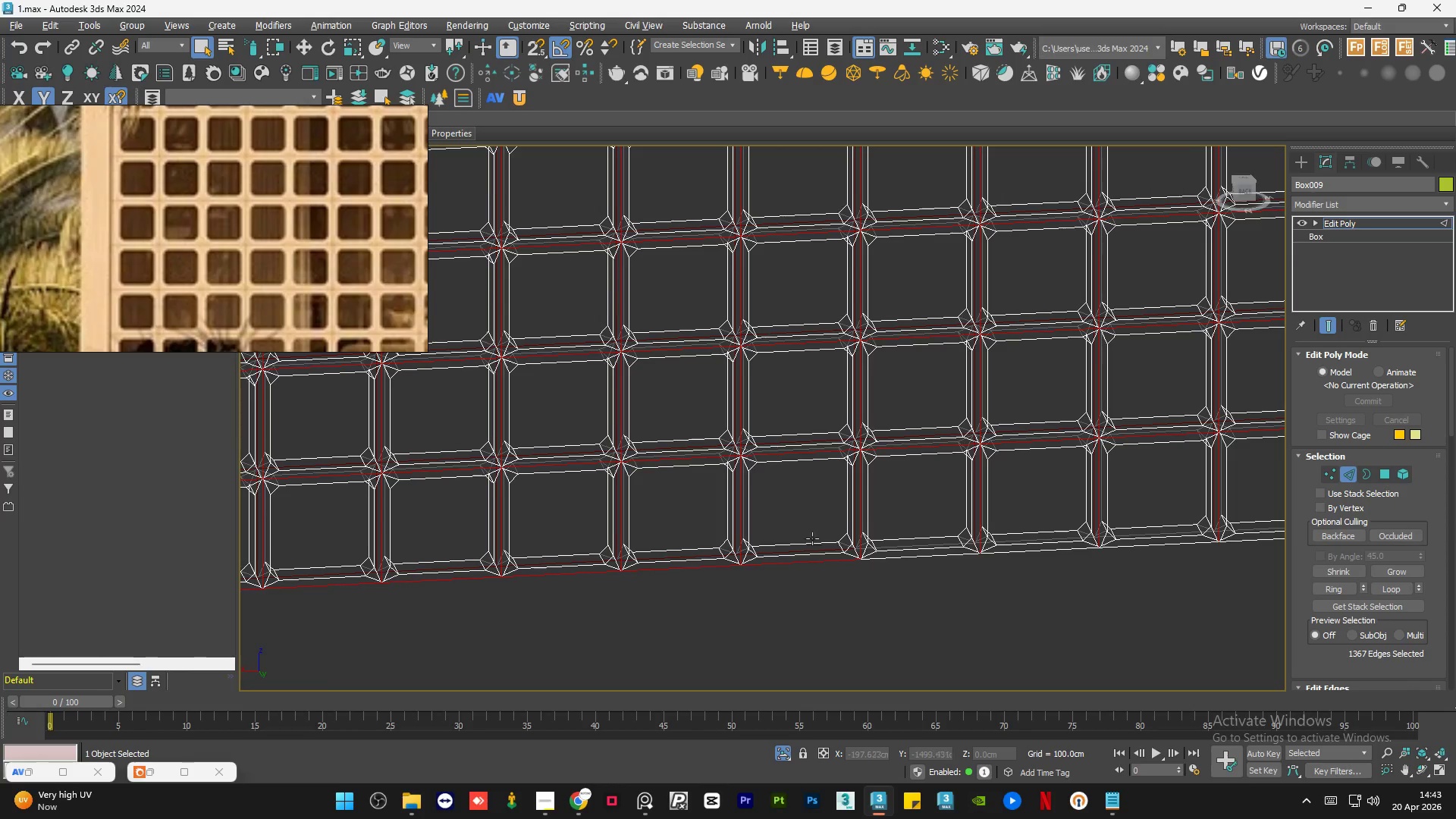 
left_click_drag(start_coordinate=[805, 526], to_coordinate=[806, 594])
 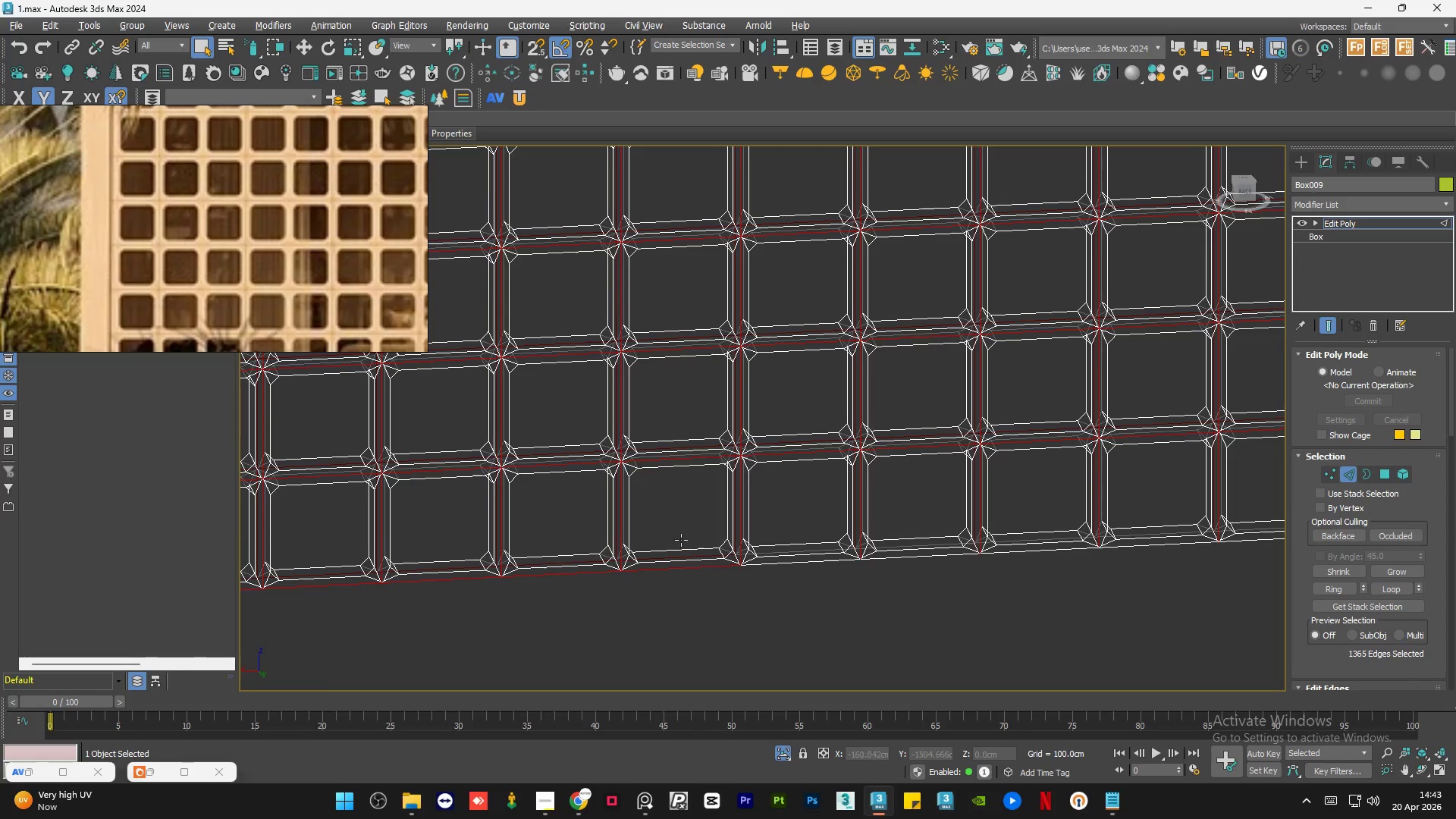 
left_click_drag(start_coordinate=[674, 532], to_coordinate=[673, 592])
 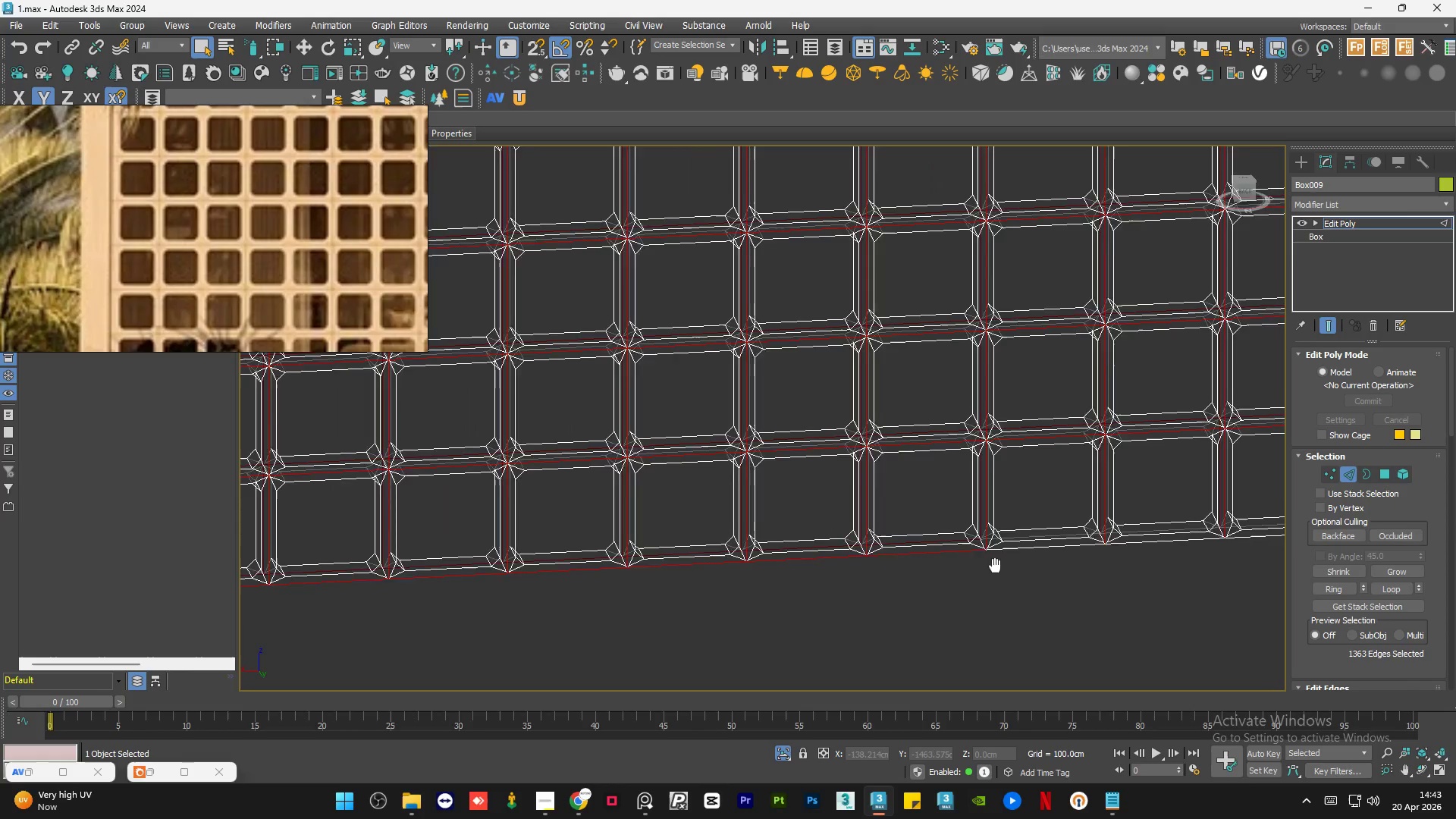 
hold_key(key=AltLeft, duration=0.66)
left_click_drag(start_coordinate=[1017, 516], to_coordinate=[1021, 592])
 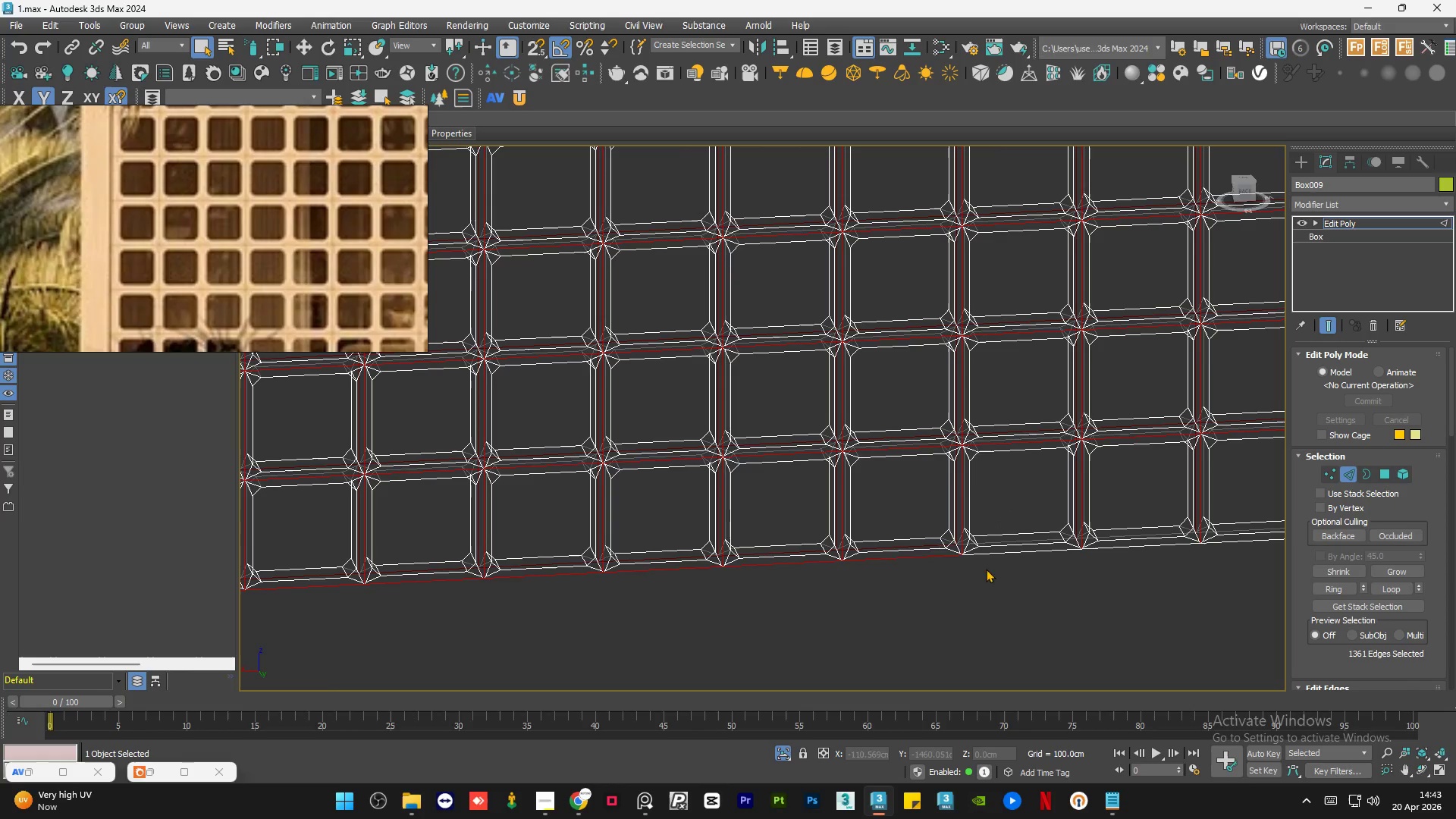 
hold_key(key=AltLeft, duration=0.59)
left_click_drag(start_coordinate=[902, 526], to_coordinate=[907, 620])
 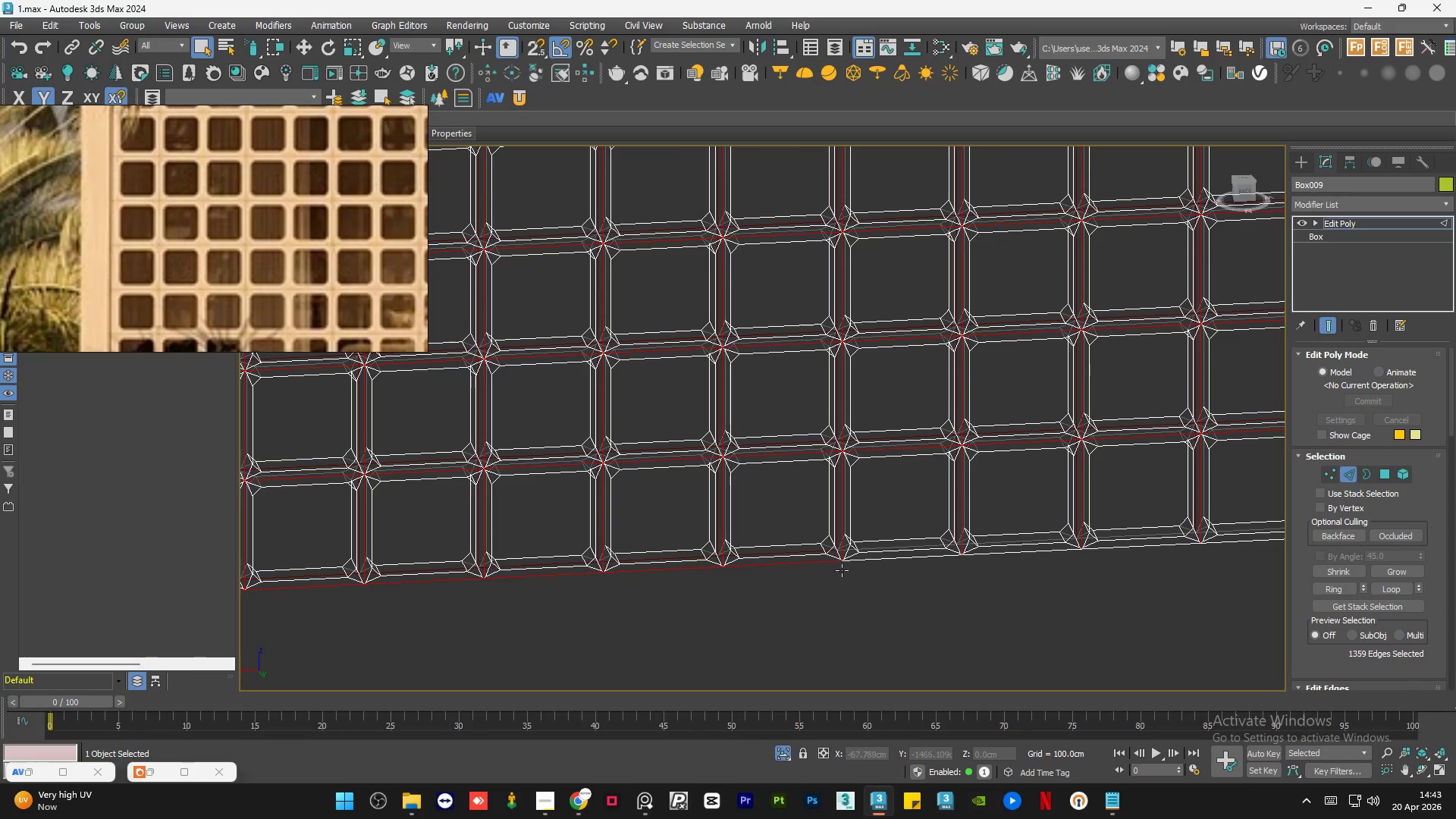 
hold_key(key=AltLeft, duration=0.52)
left_click_drag(start_coordinate=[774, 516], to_coordinate=[782, 606])
 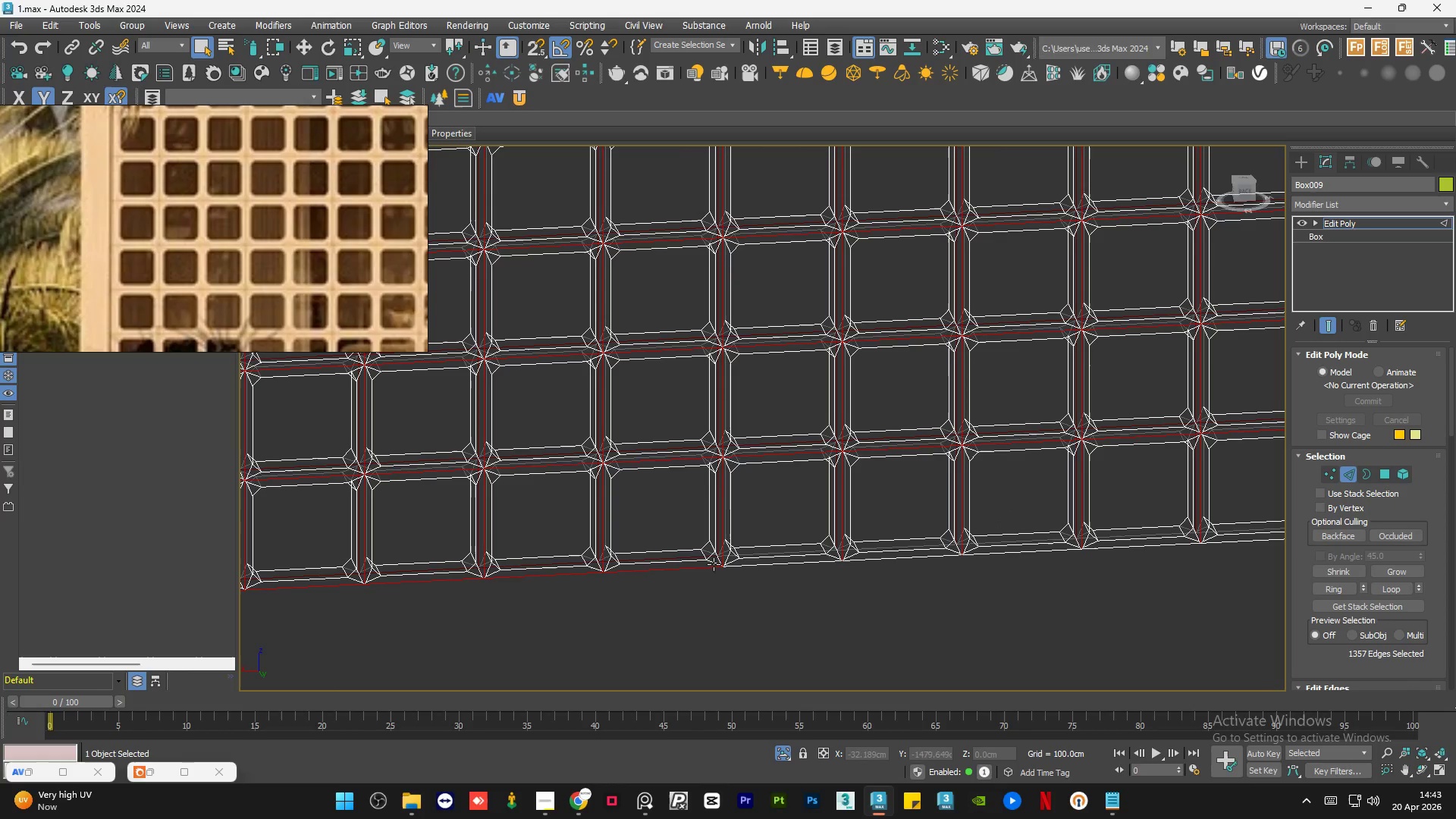 
hold_key(key=AltLeft, duration=0.53)
left_click_drag(start_coordinate=[650, 532], to_coordinate=[649, 588])
 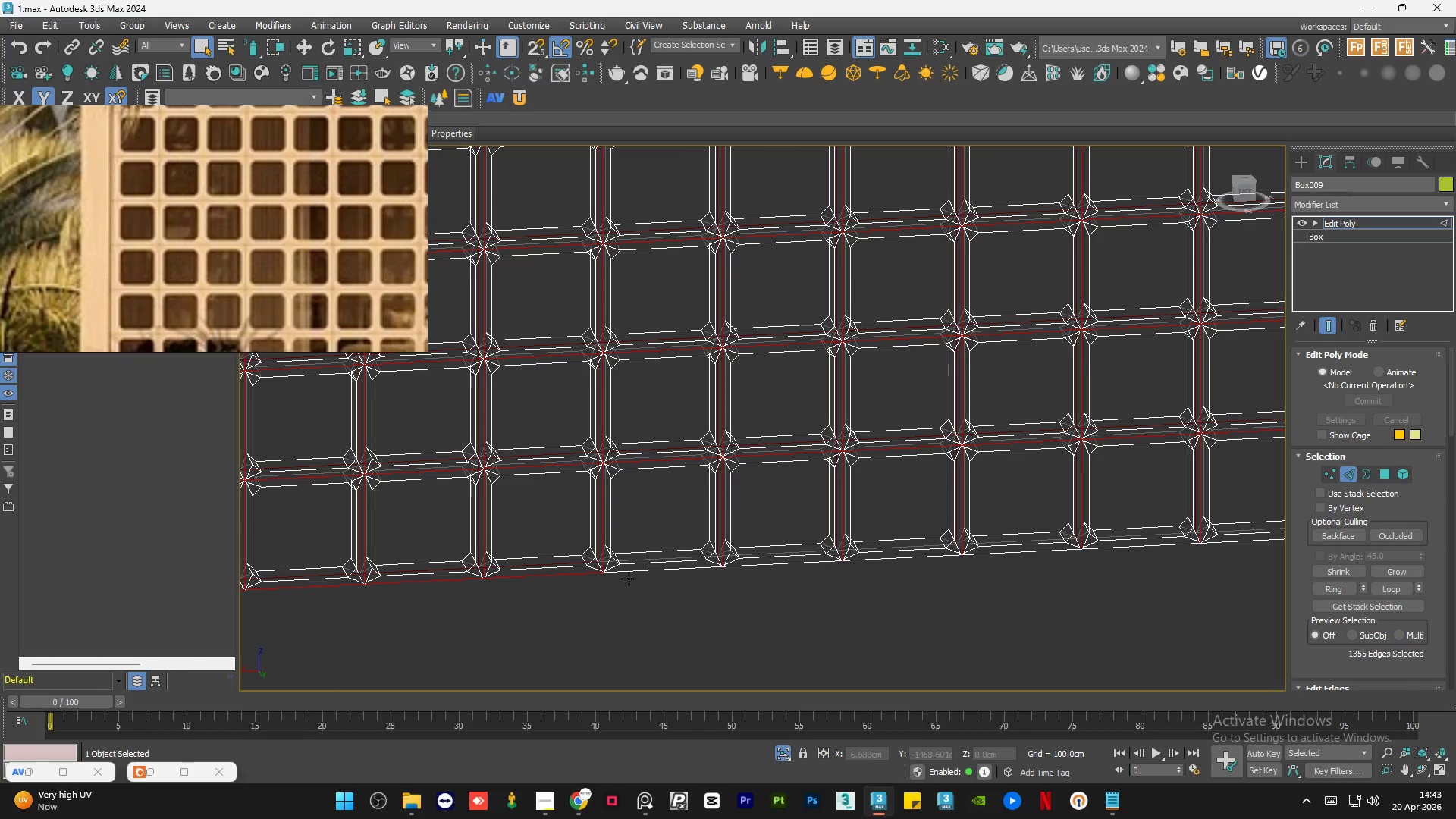 
hold_key(key=AltLeft, duration=0.47)
left_click_drag(start_coordinate=[533, 529], to_coordinate=[533, 605])
 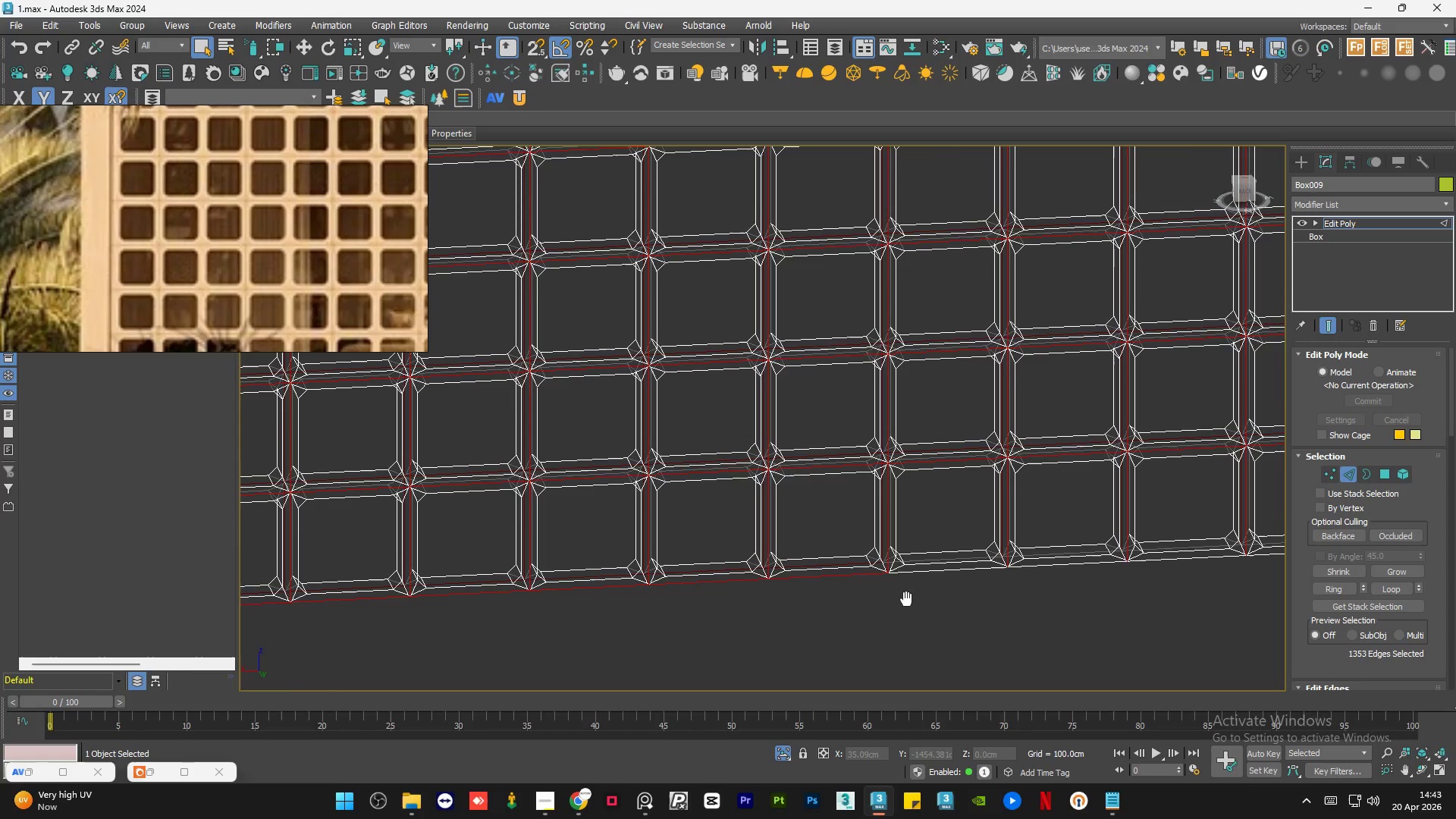 
hold_key(key=AltLeft, duration=0.77)
left_click_drag(start_coordinate=[811, 533], to_coordinate=[812, 612])
 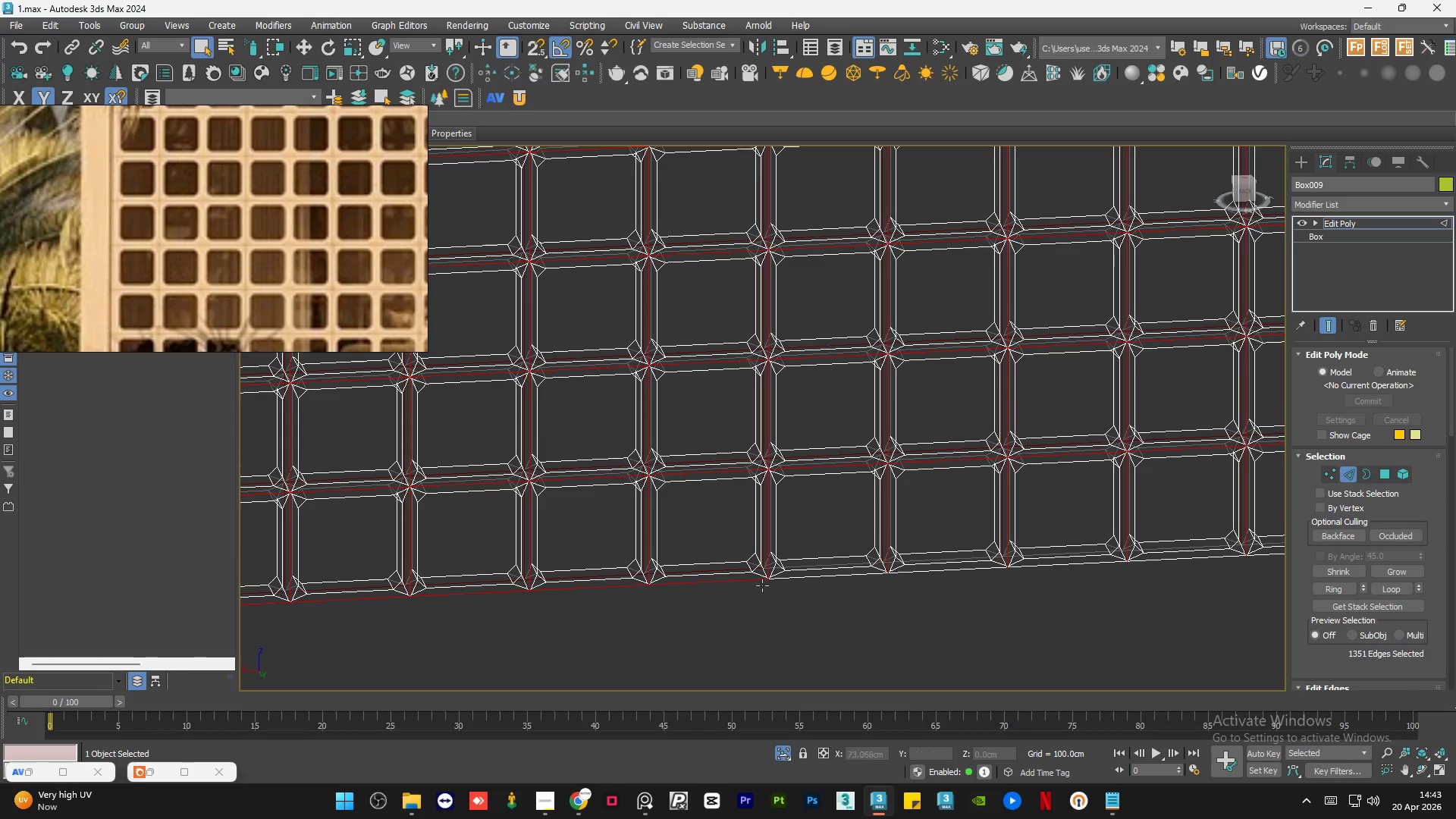 
hold_key(key=AltLeft, duration=0.48)
left_click_drag(start_coordinate=[717, 544], to_coordinate=[714, 616])
 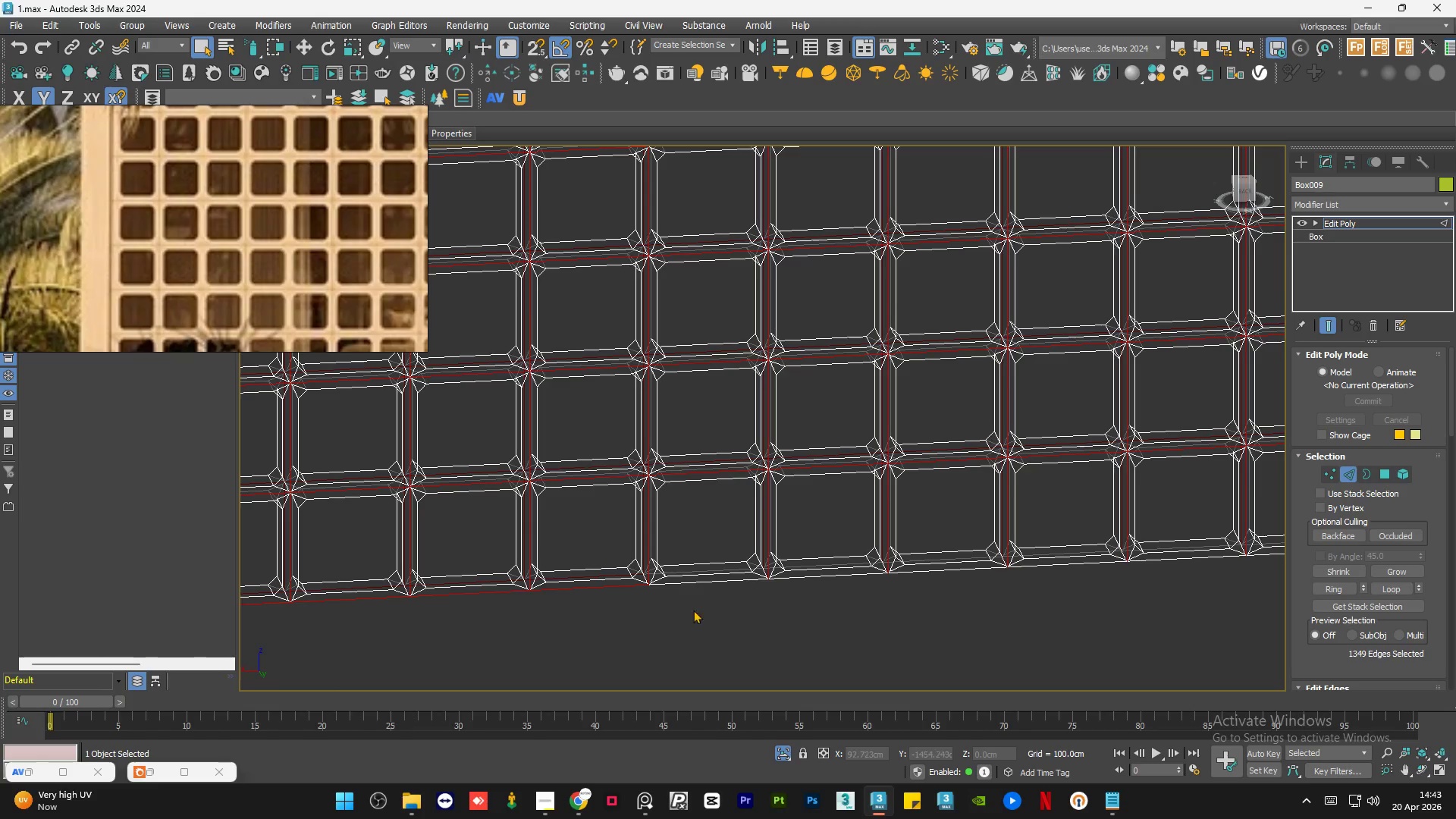 
hold_key(key=AltLeft, duration=0.5)
left_click_drag(start_coordinate=[597, 550], to_coordinate=[598, 619])
 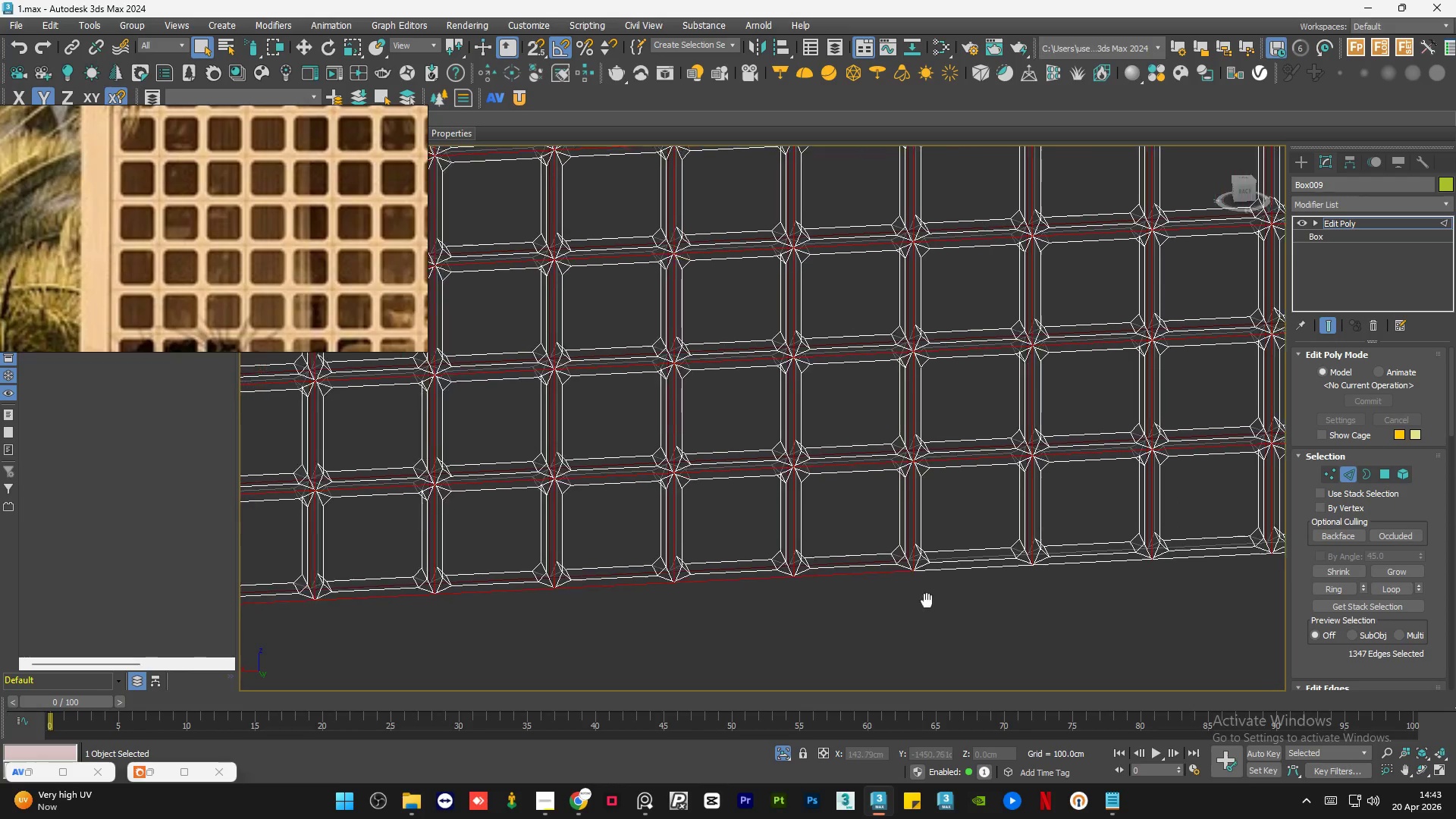 
hold_key(key=AltLeft, duration=2.34)
left_click_drag(start_coordinate=[891, 526], to_coordinate=[886, 600])
 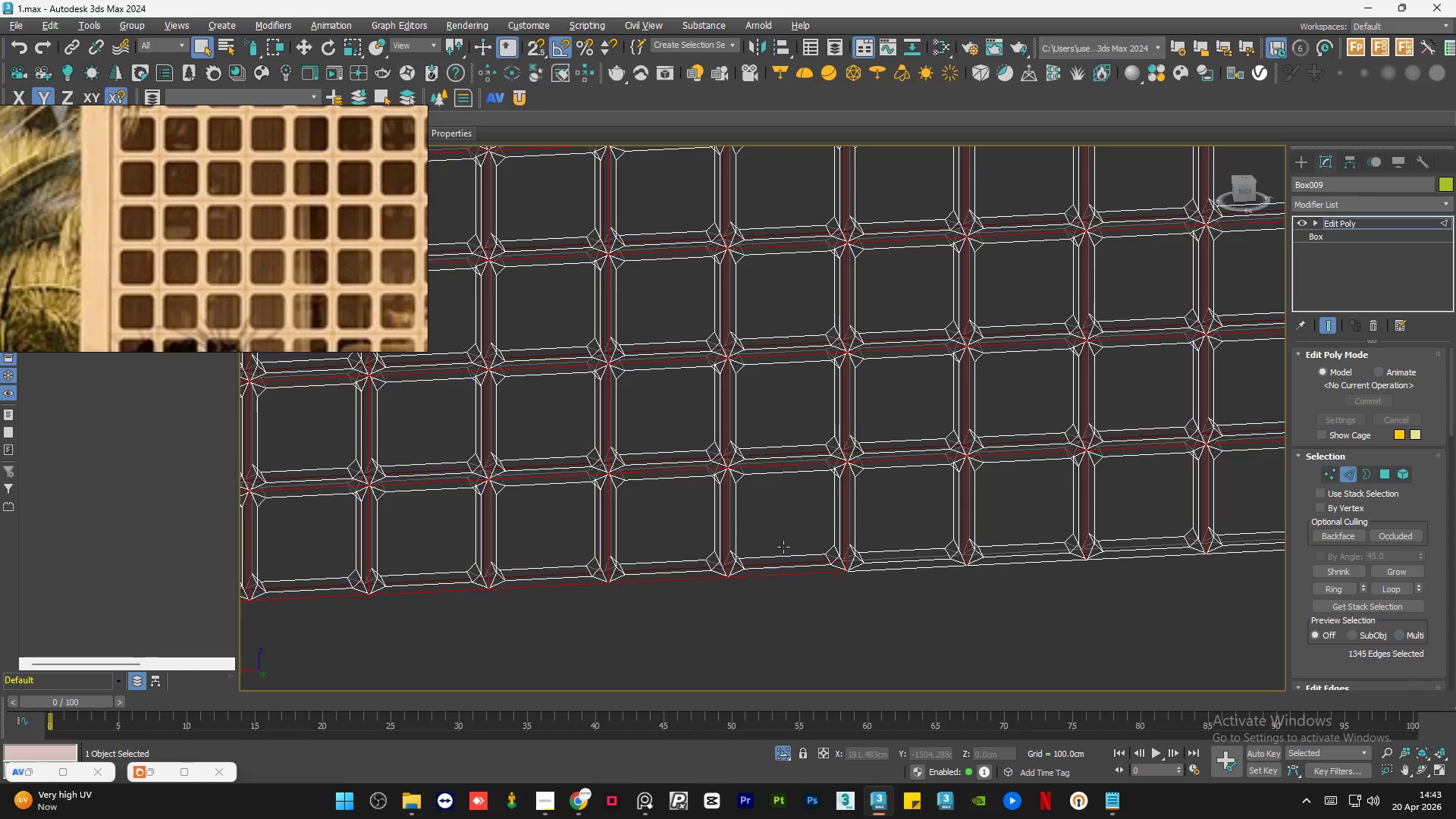 
left_click_drag(start_coordinate=[783, 546], to_coordinate=[783, 604])
 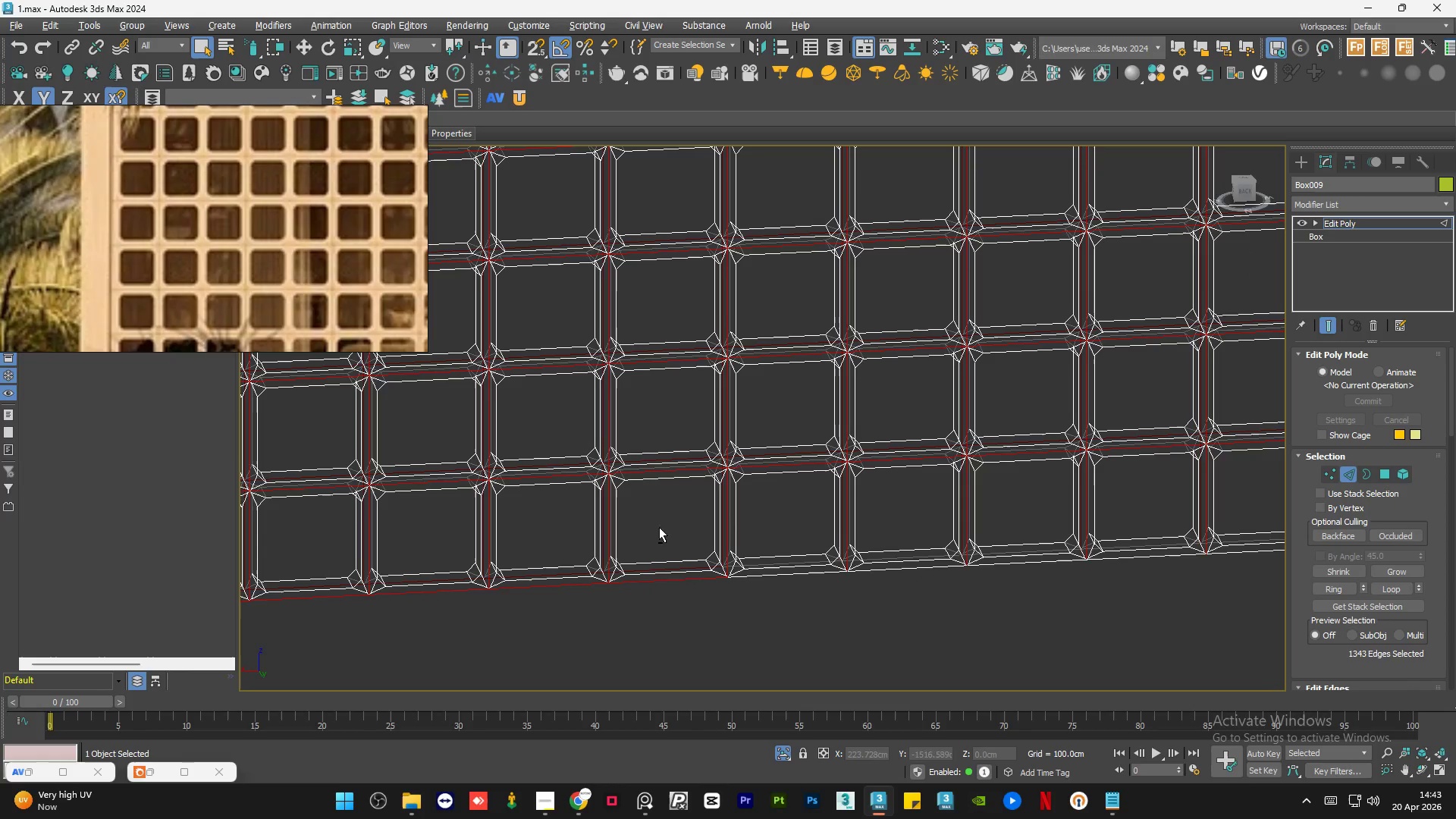 
left_click_drag(start_coordinate=[648, 516], to_coordinate=[657, 604])
 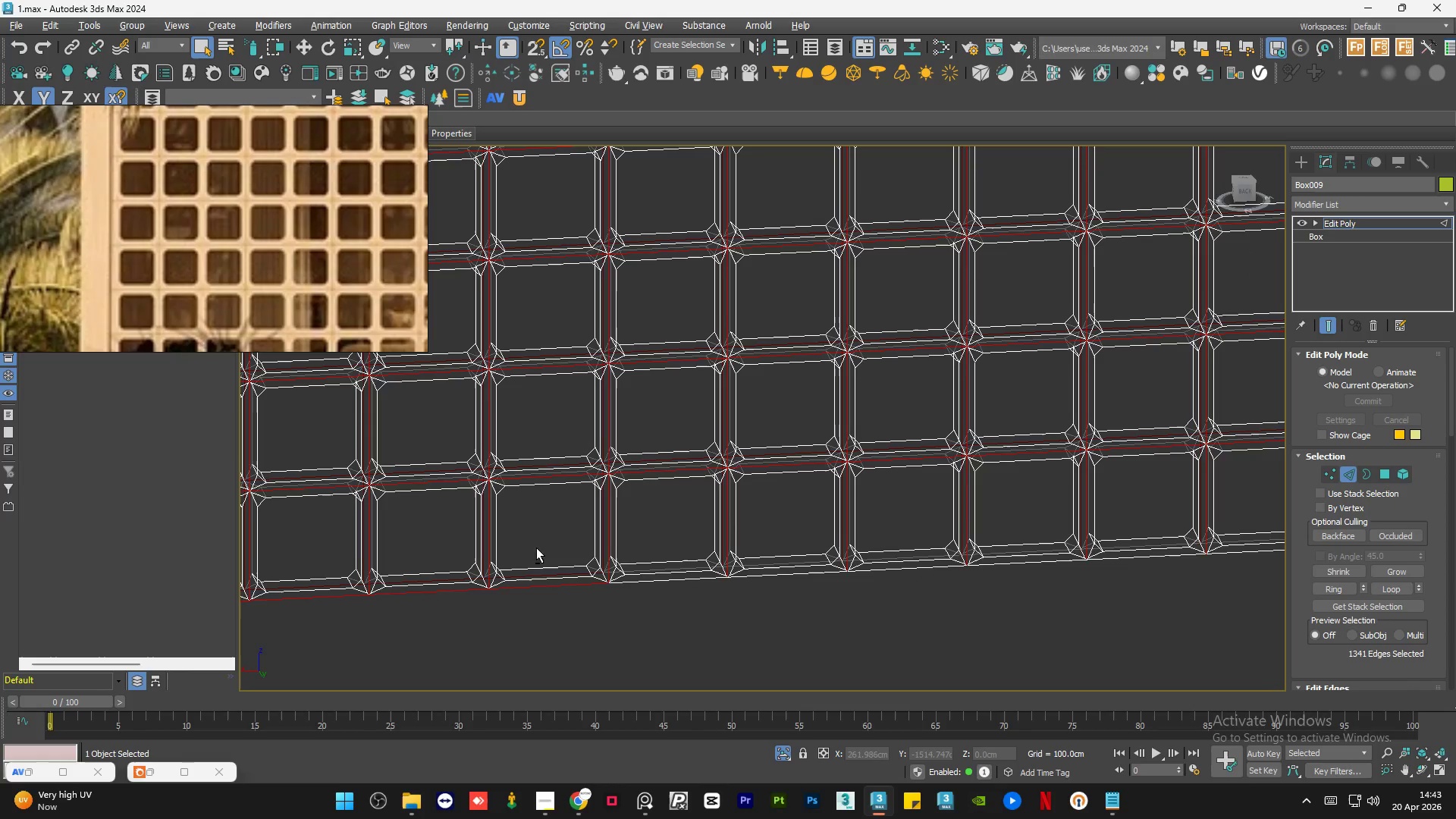 
left_click_drag(start_coordinate=[535, 545], to_coordinate=[538, 618])
 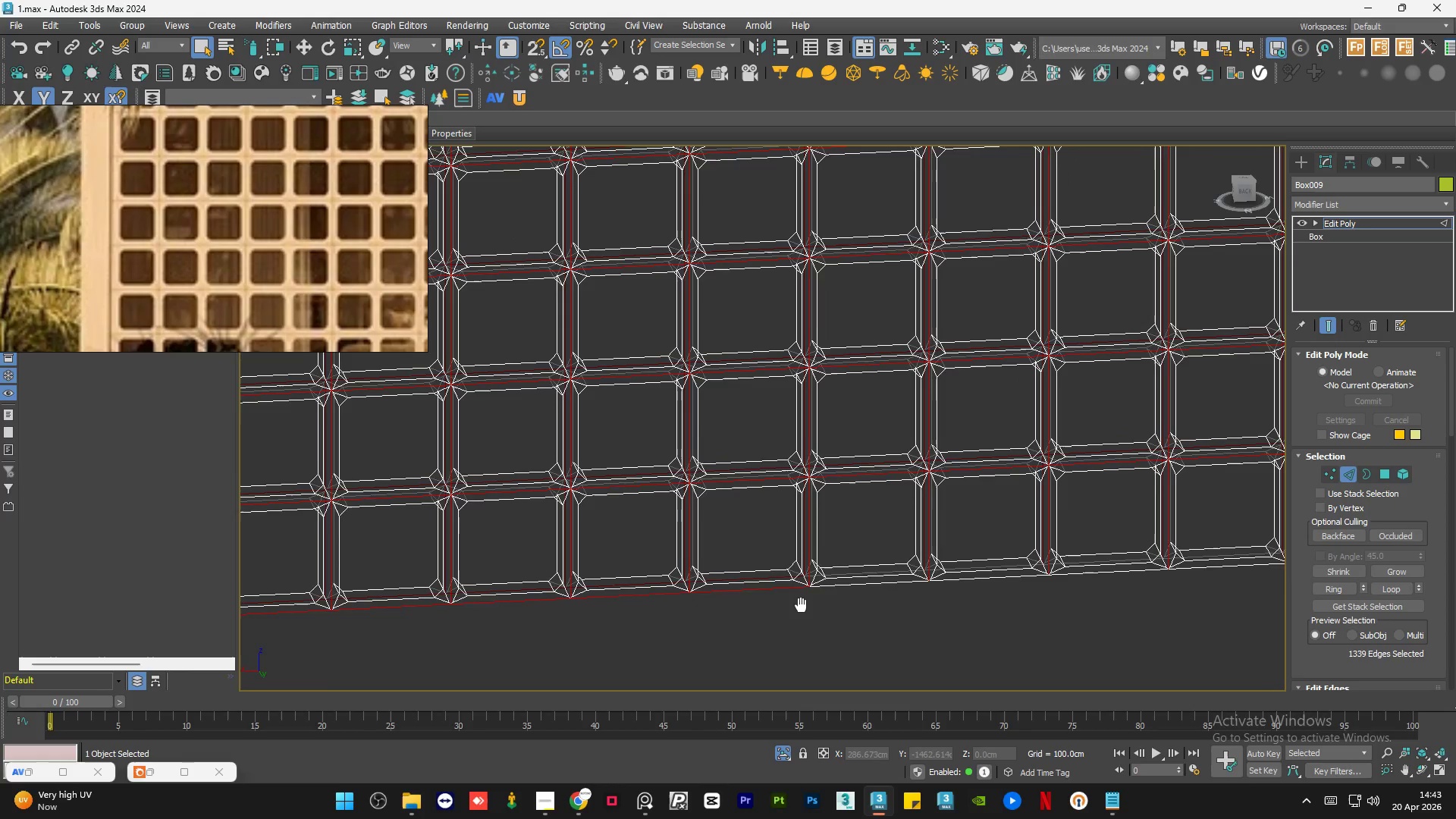 
hold_key(key=AltLeft, duration=1.73)
left_click_drag(start_coordinate=[758, 544], to_coordinate=[764, 635])
 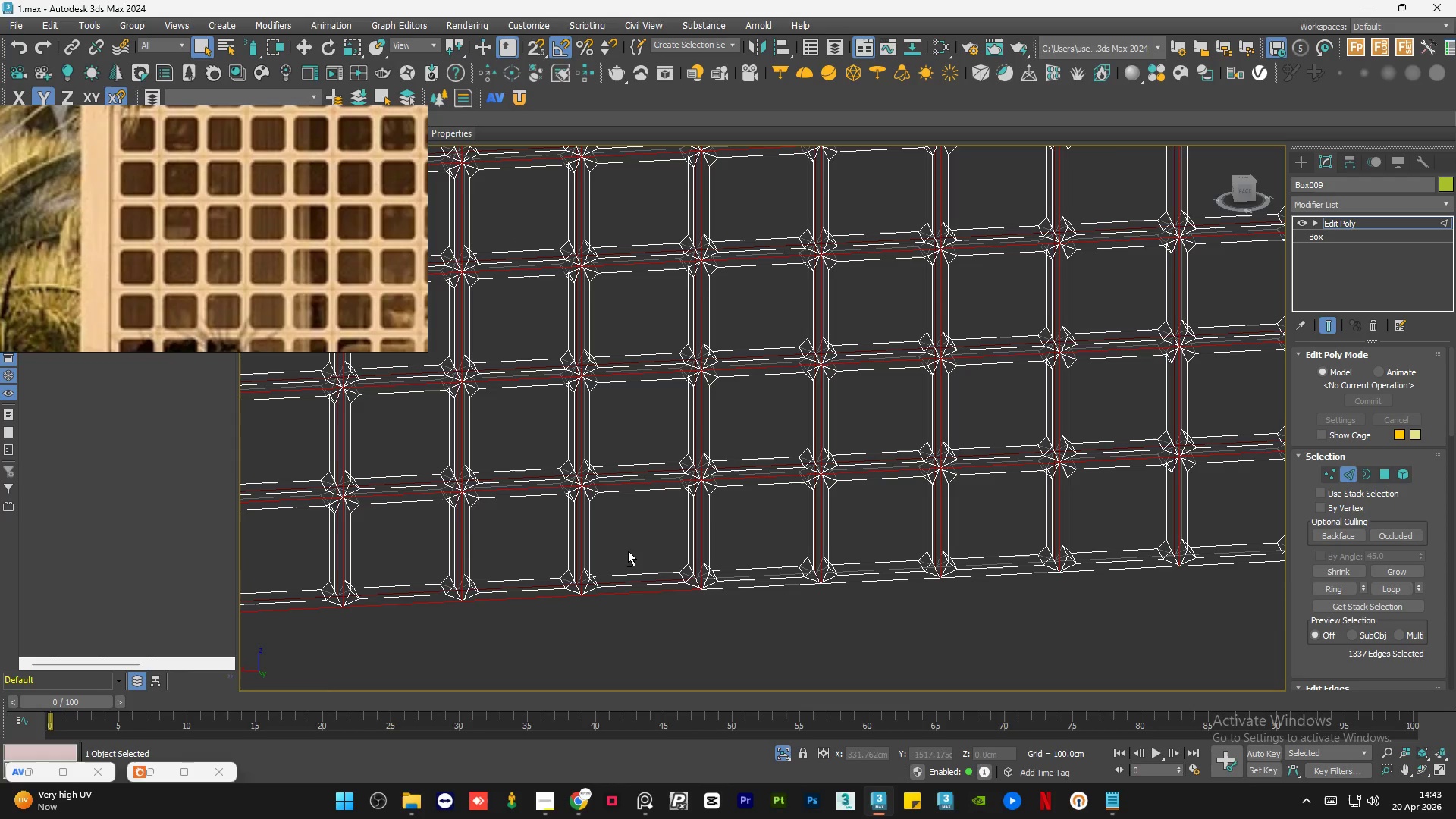 
left_click_drag(start_coordinate=[627, 550], to_coordinate=[626, 610])
 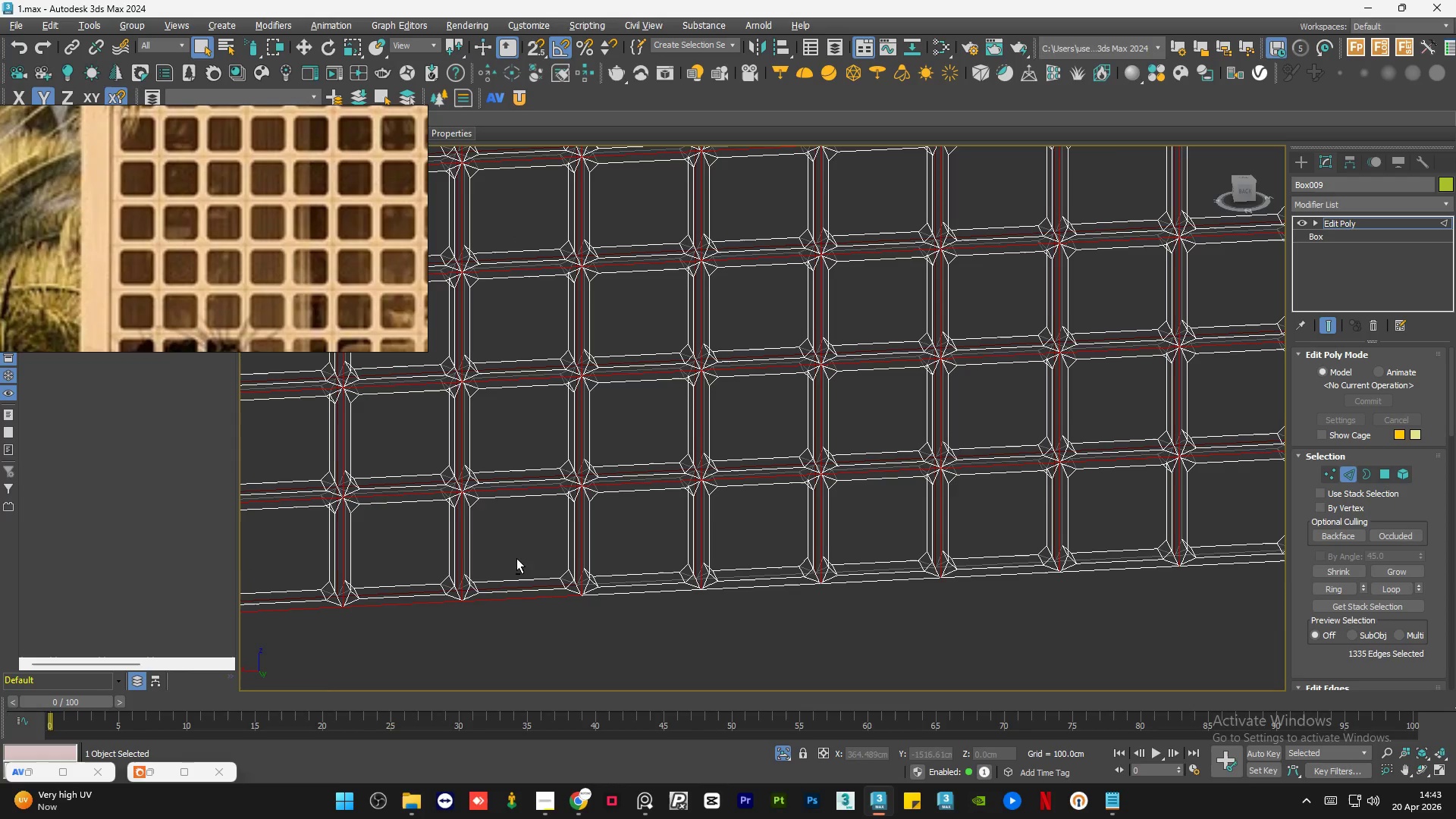 
left_click_drag(start_coordinate=[514, 562], to_coordinate=[514, 642])
 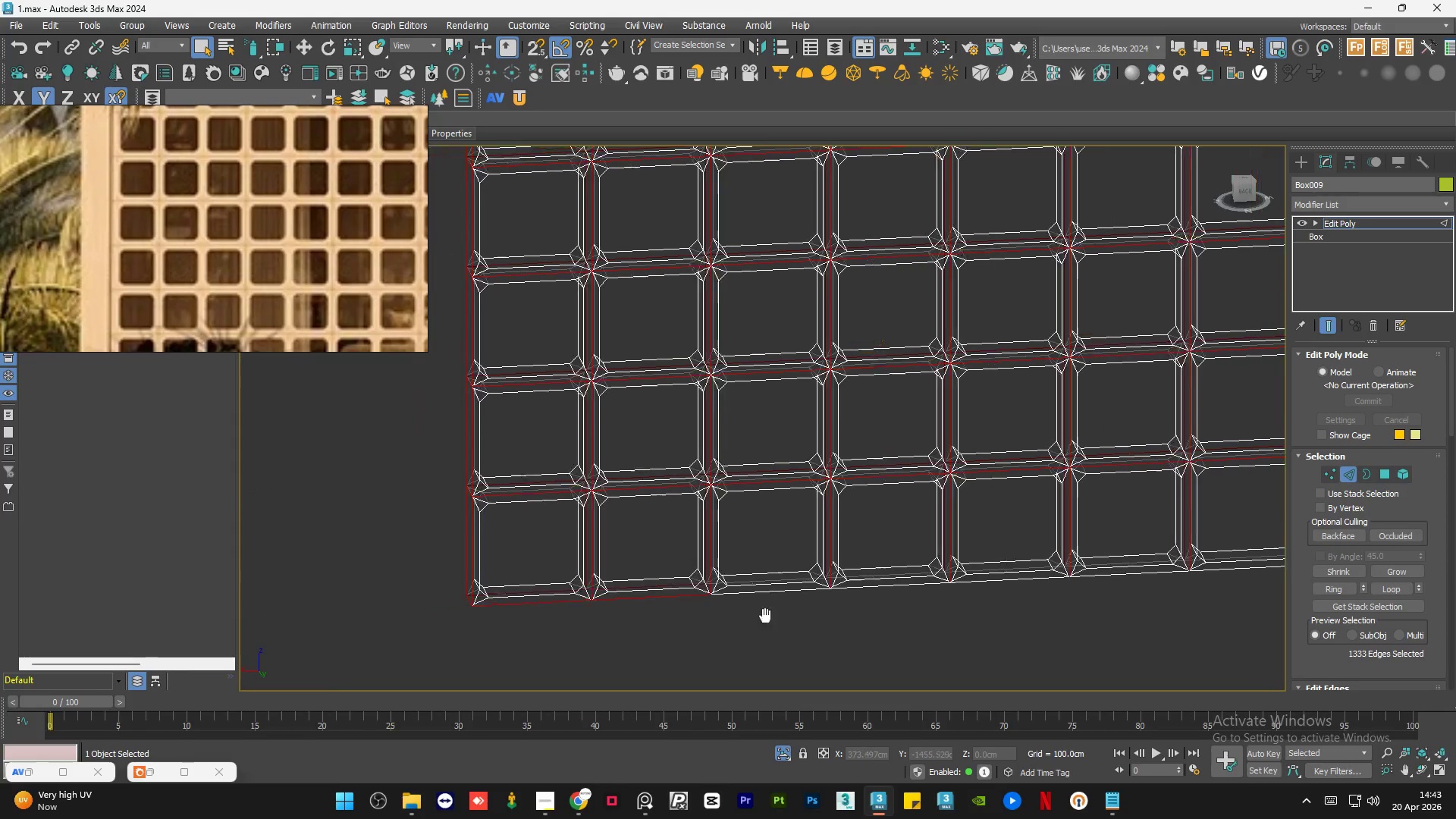 
hold_key(key=AltLeft, duration=0.69)
left_click_drag(start_coordinate=[719, 541], to_coordinate=[722, 633])
 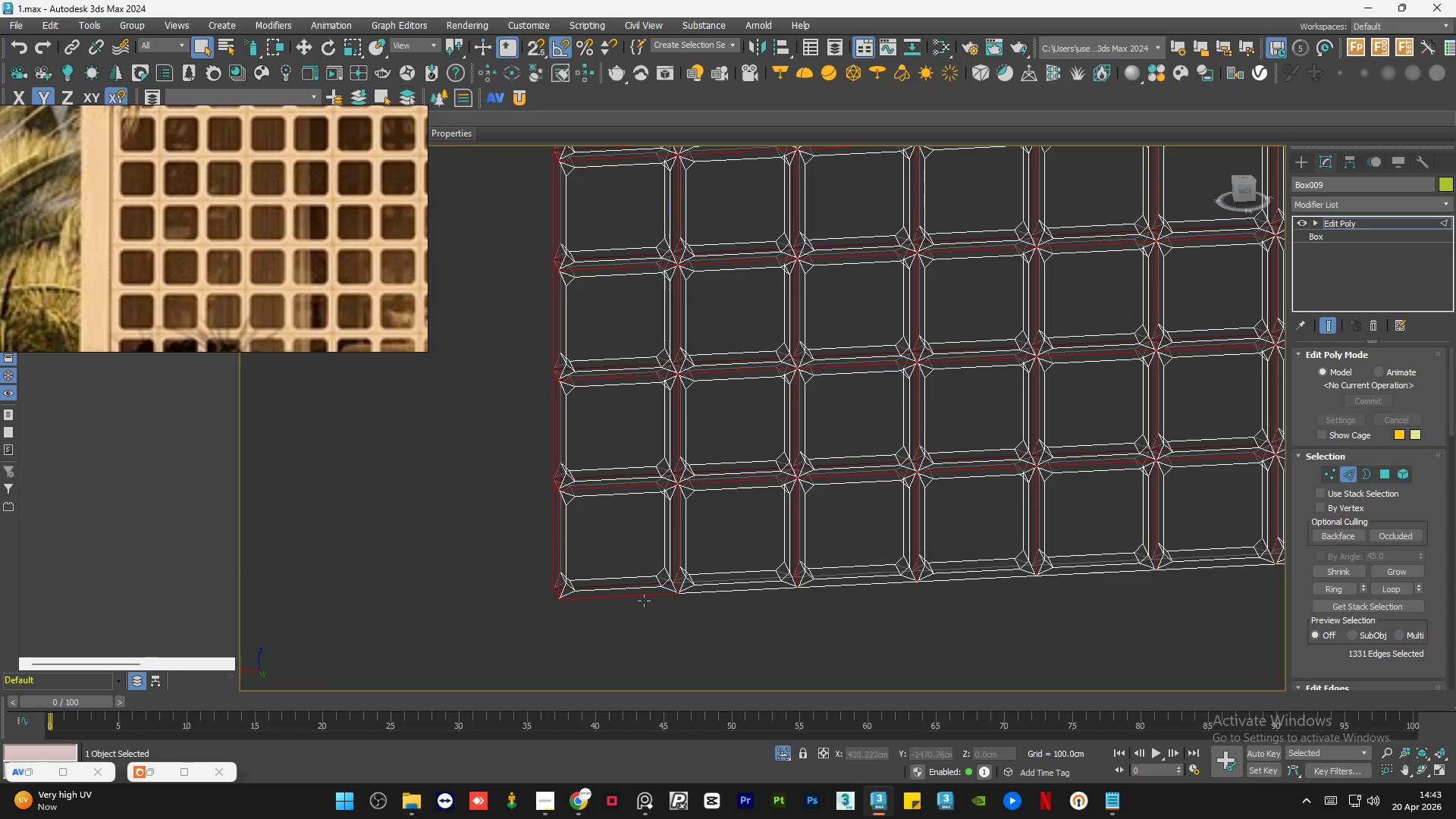 
hold_key(key=AltLeft, duration=0.52)
left_click_drag(start_coordinate=[609, 570], to_coordinate=[610, 640])
 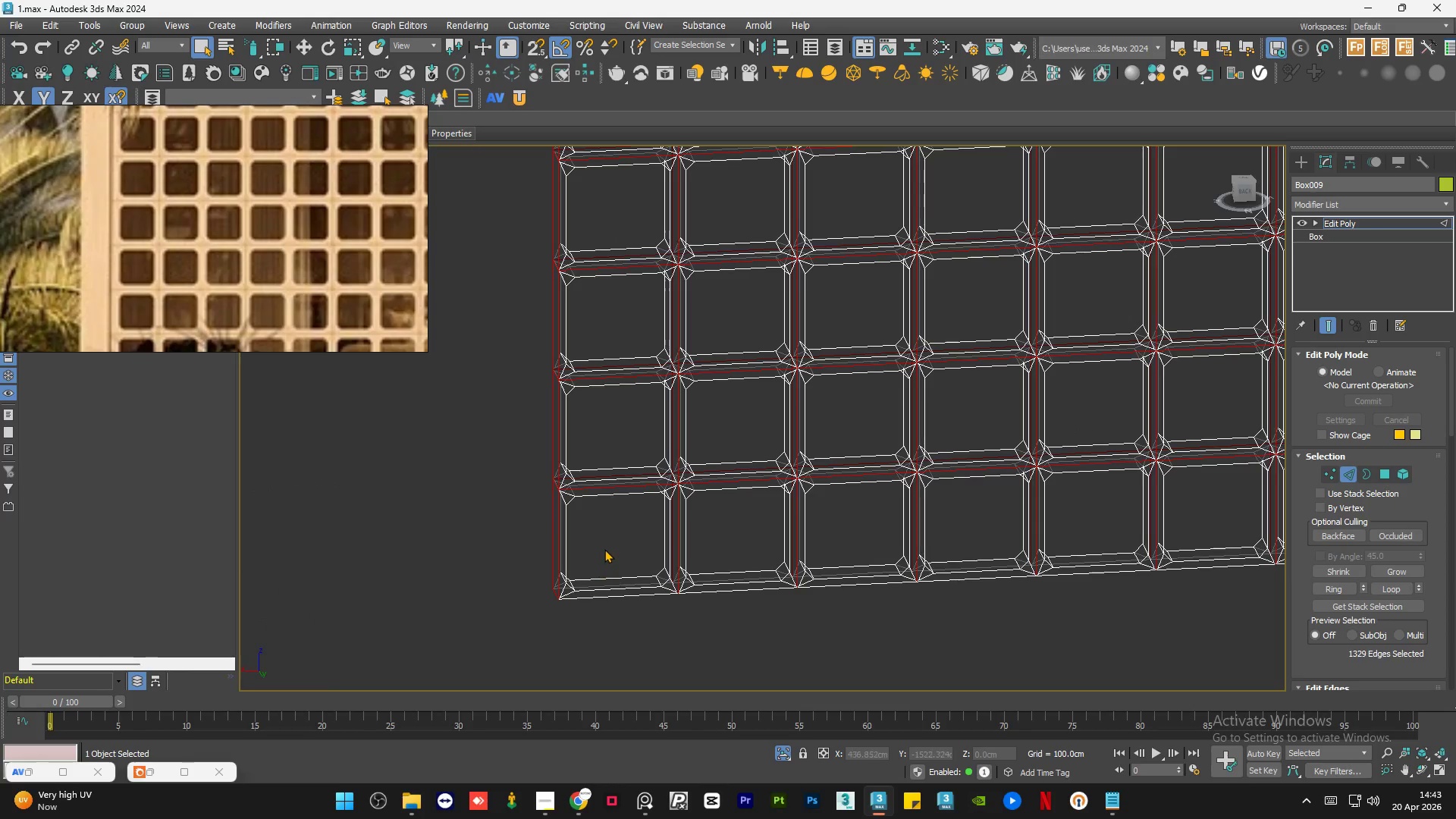 
hold_key(key=AltLeft, duration=0.48)
left_click_drag(start_coordinate=[600, 526], to_coordinate=[516, 538])
 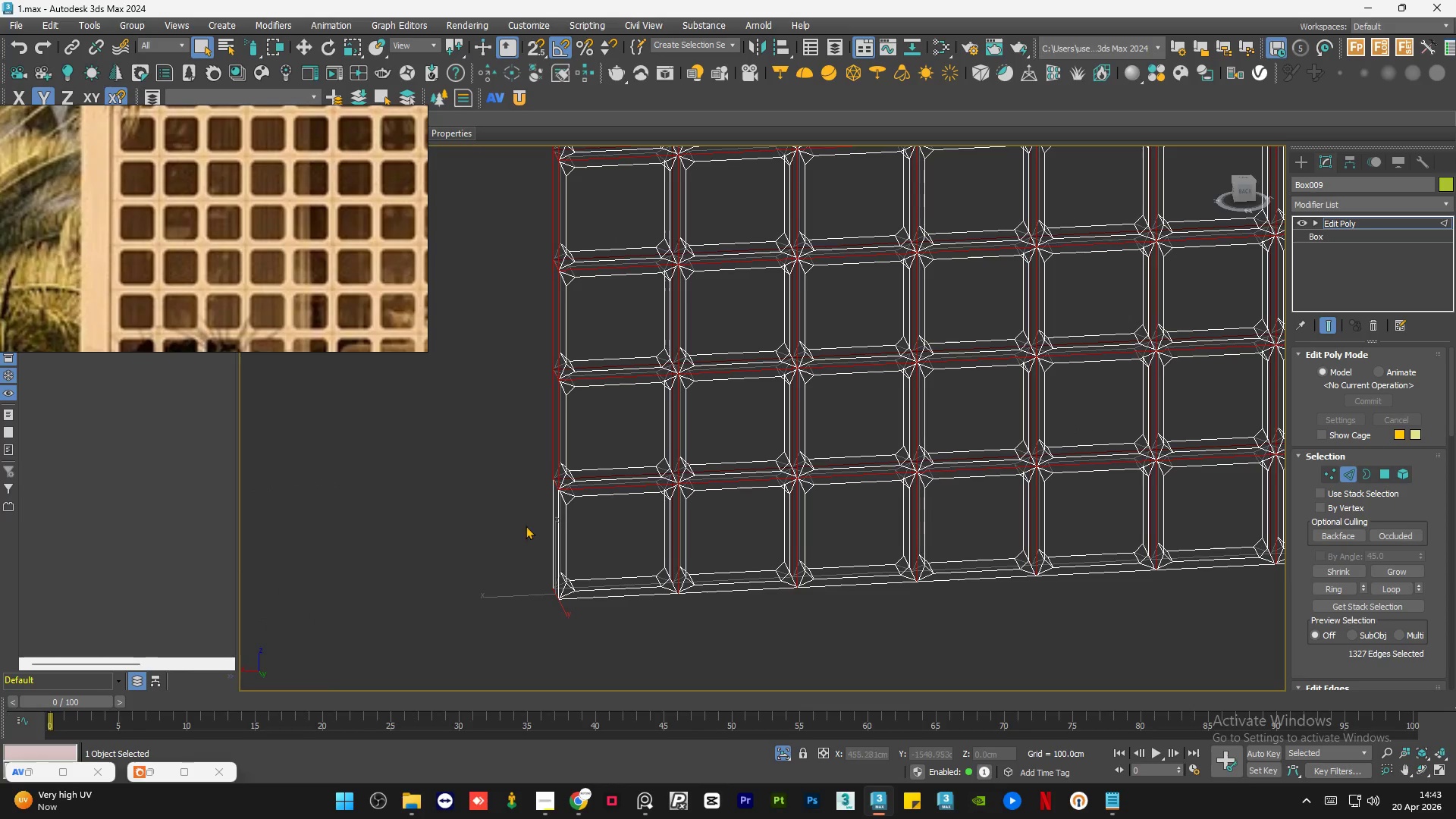 
hold_key(key=AltLeft, duration=0.53)
left_click_drag(start_coordinate=[593, 438], to_coordinate=[517, 439])
 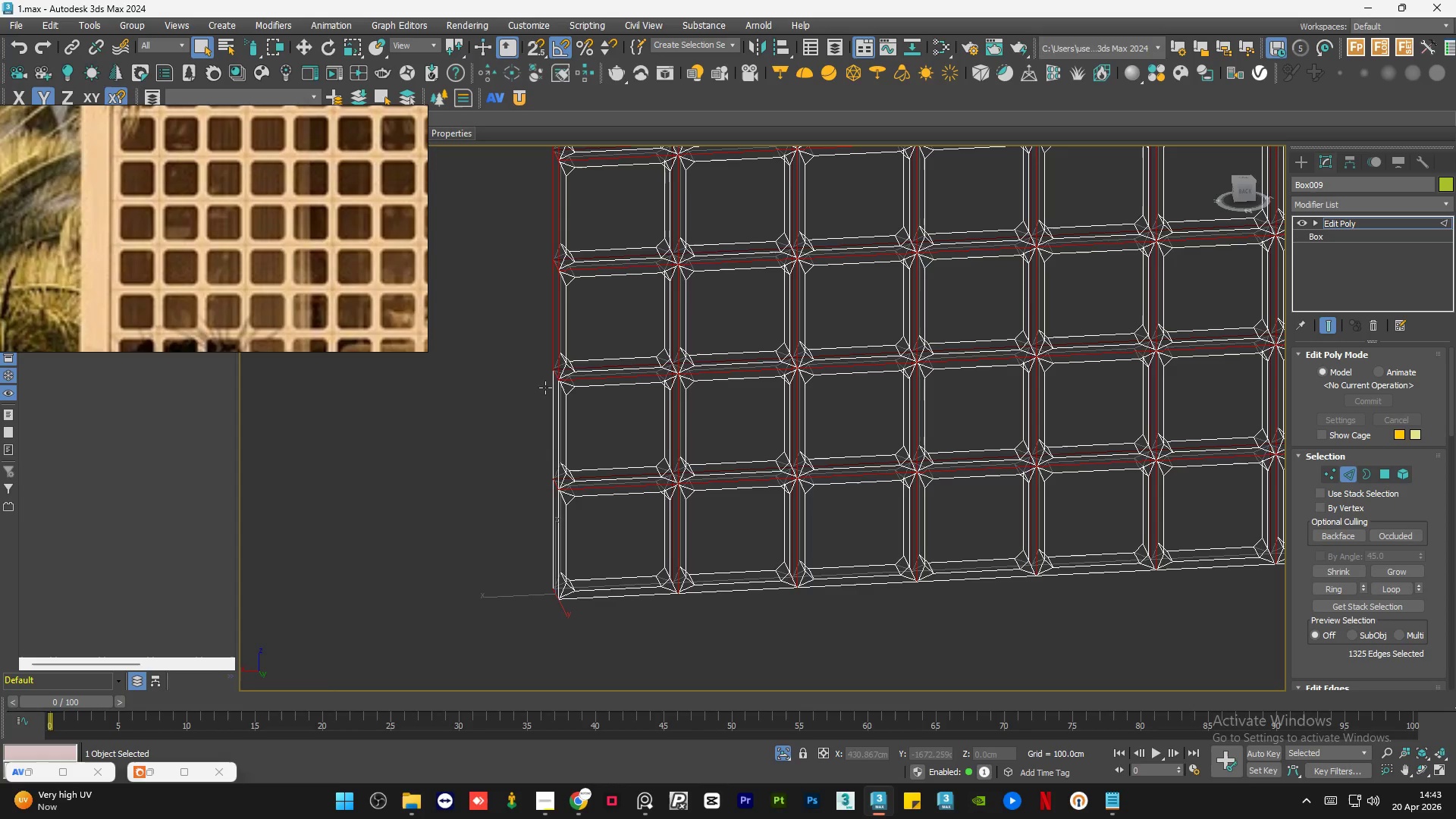 
hold_key(key=AltLeft, duration=0.44)
left_click_drag(start_coordinate=[592, 317], to_coordinate=[498, 315])
 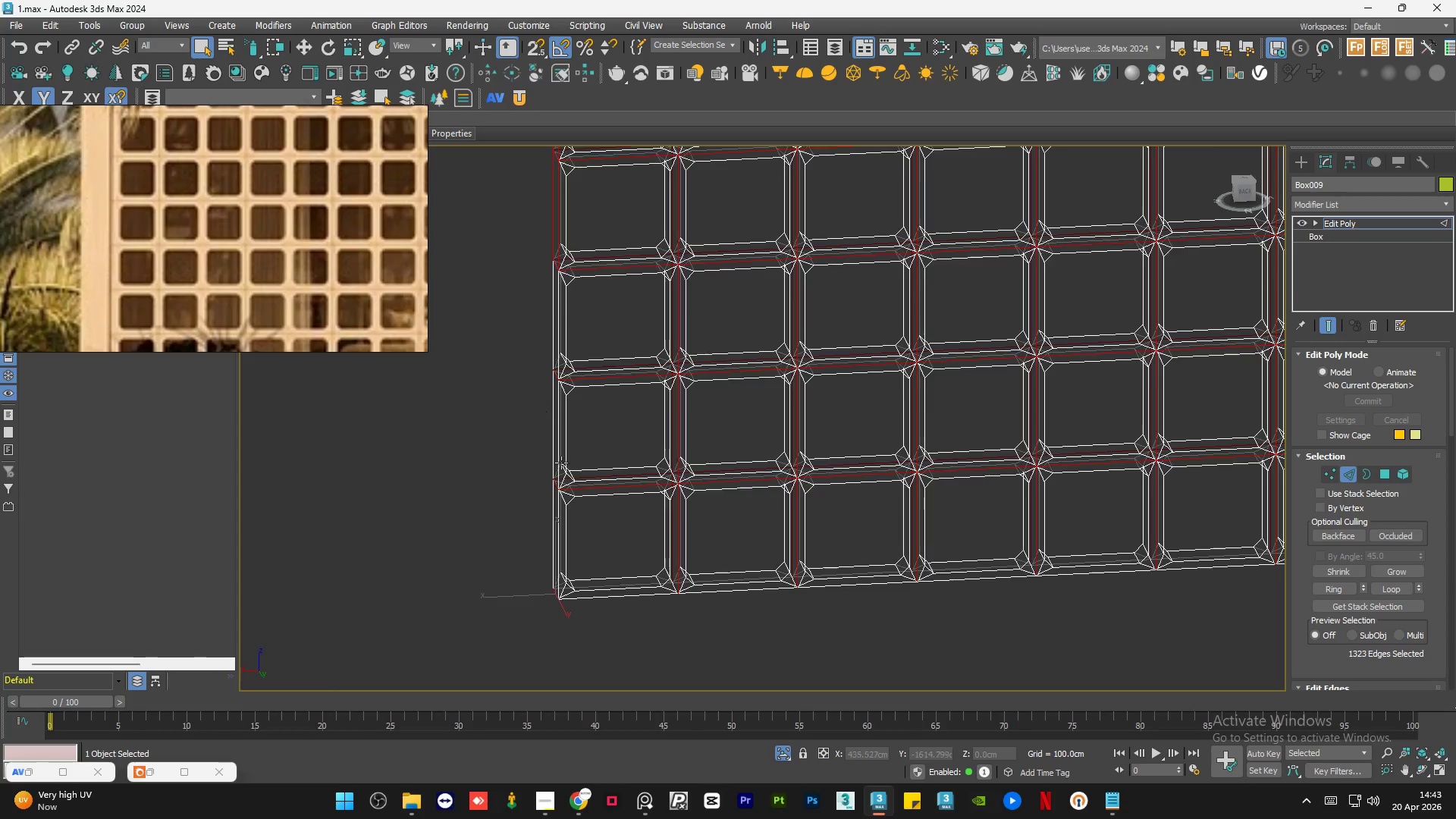 
scroll: coordinate [570, 499], scroll_direction: down, amount: 3.0
 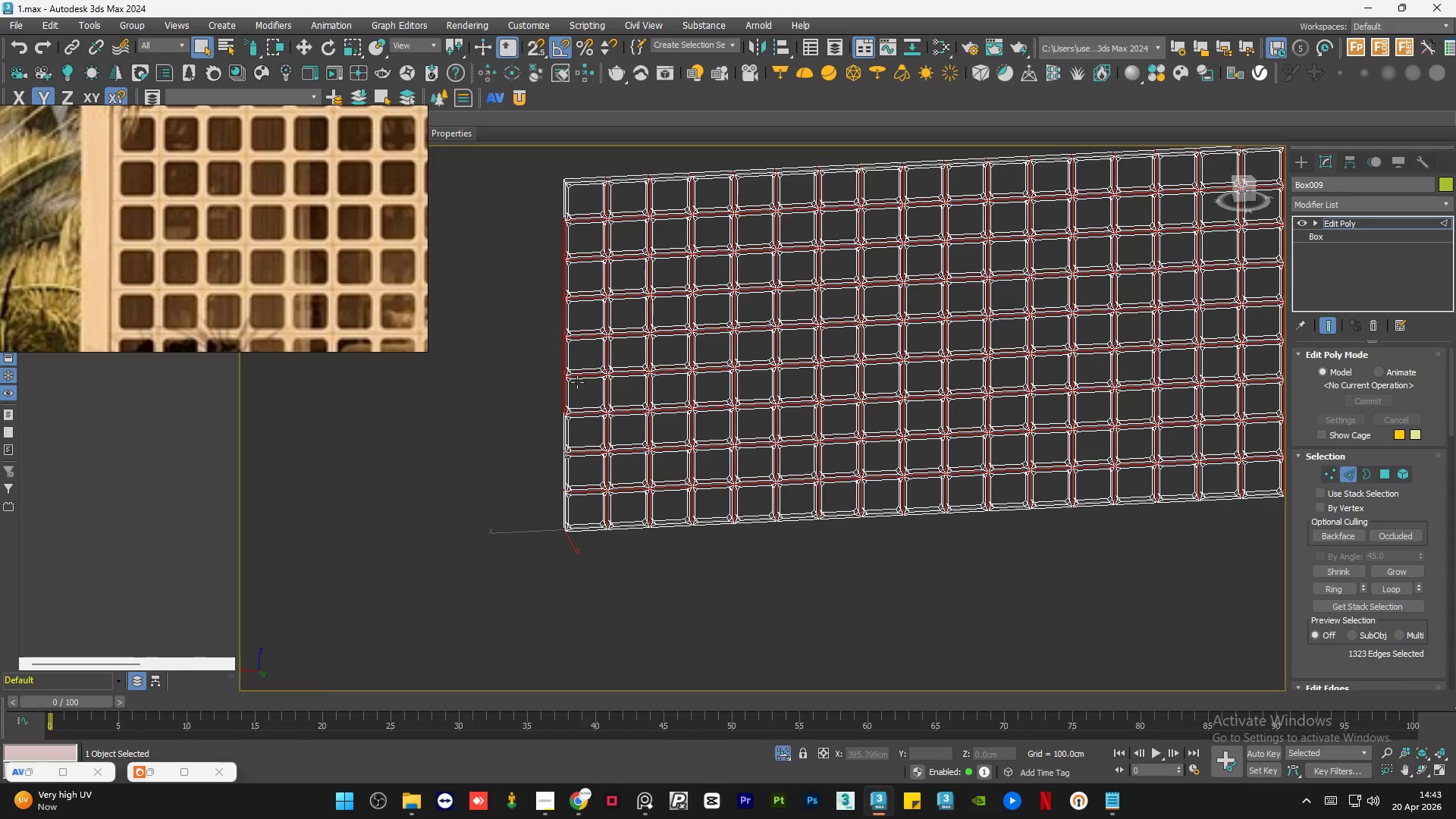 
hold_key(key=AltLeft, duration=0.59)
left_click_drag(start_coordinate=[588, 430], to_coordinate=[432, 441])
 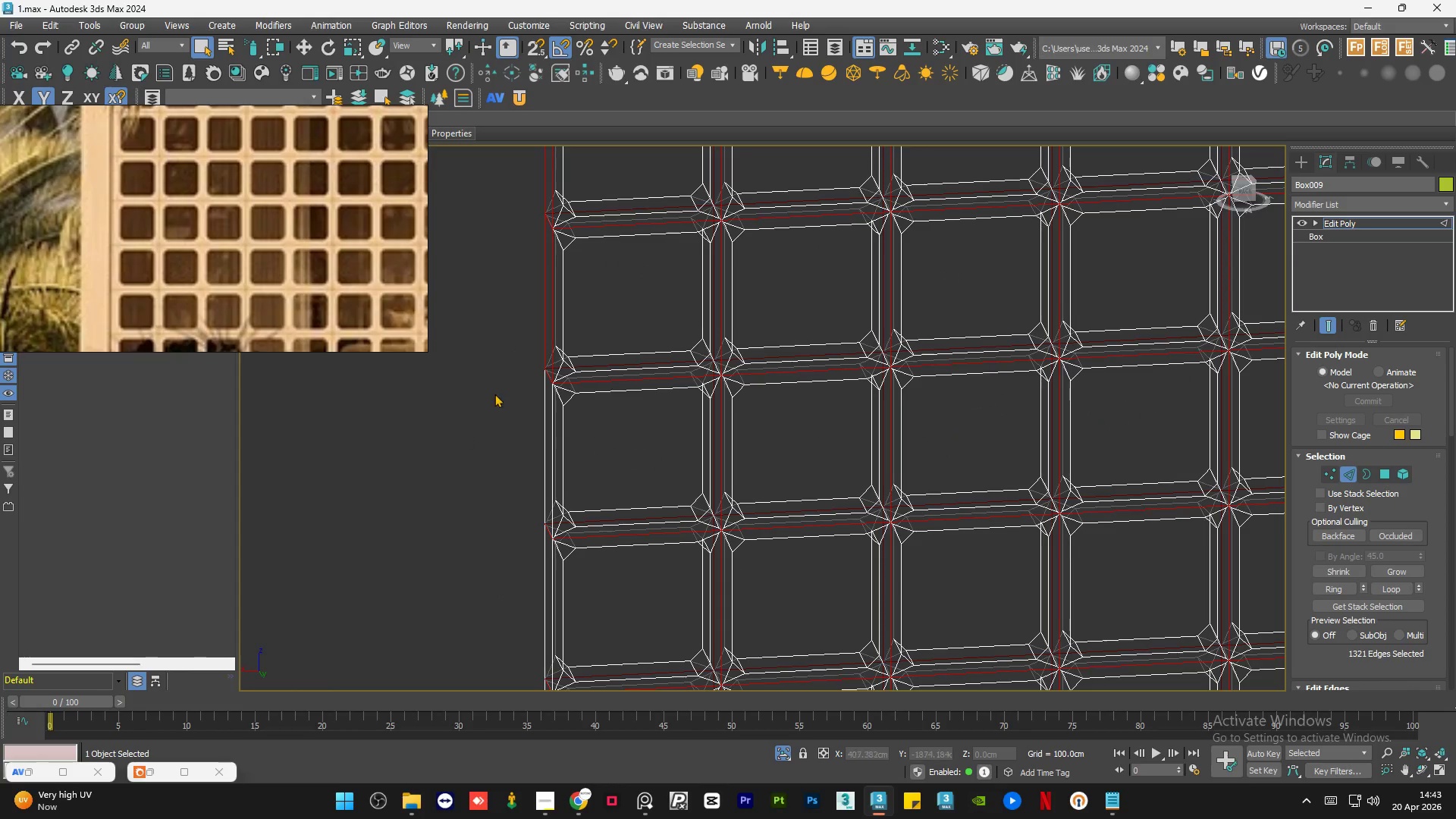 
scroll: coordinate [570, 374], scroll_direction: up, amount: 4.0
 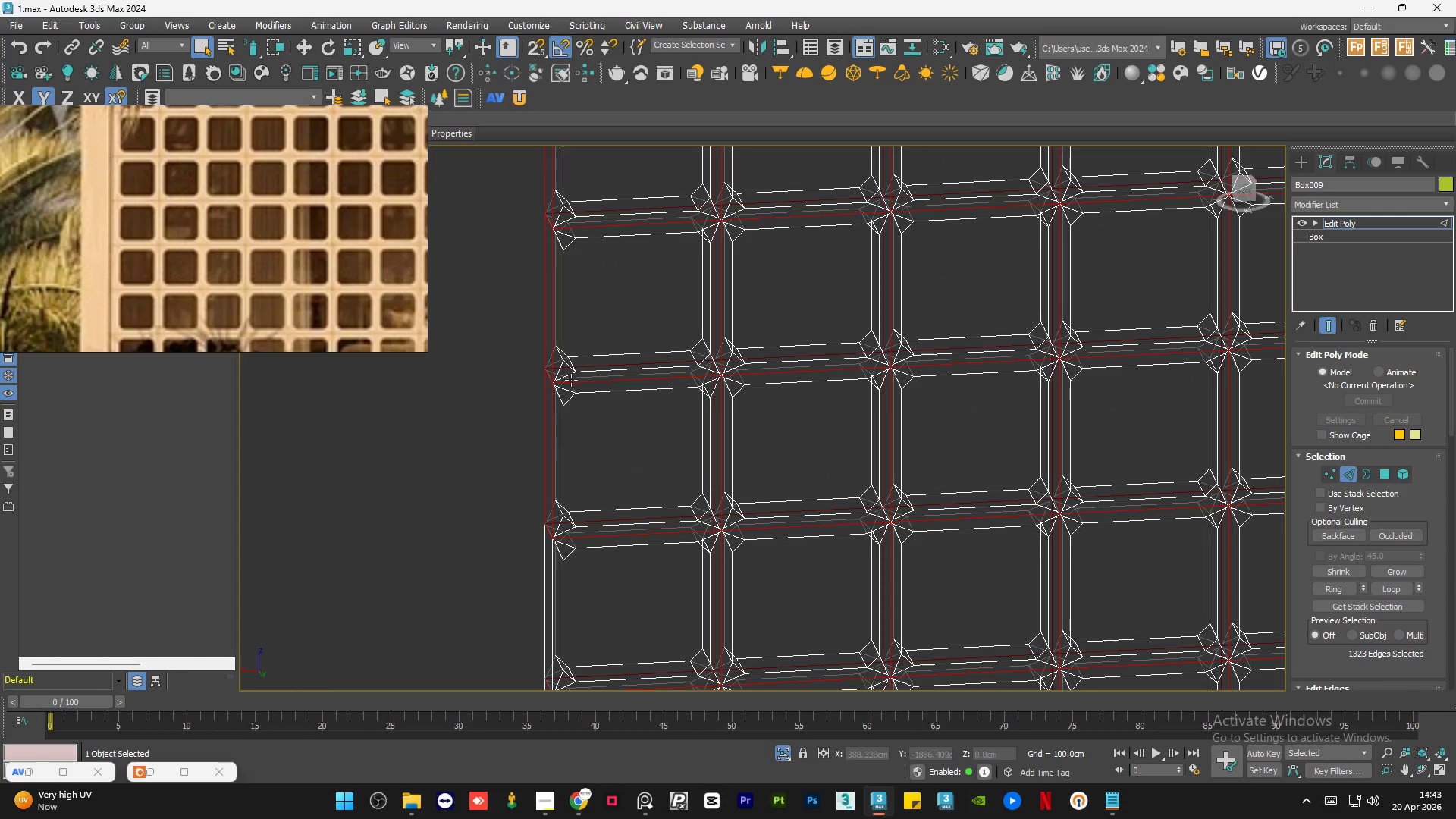 
hold_key(key=AltLeft, duration=0.64)
left_click_drag(start_coordinate=[587, 306], to_coordinate=[521, 312])
 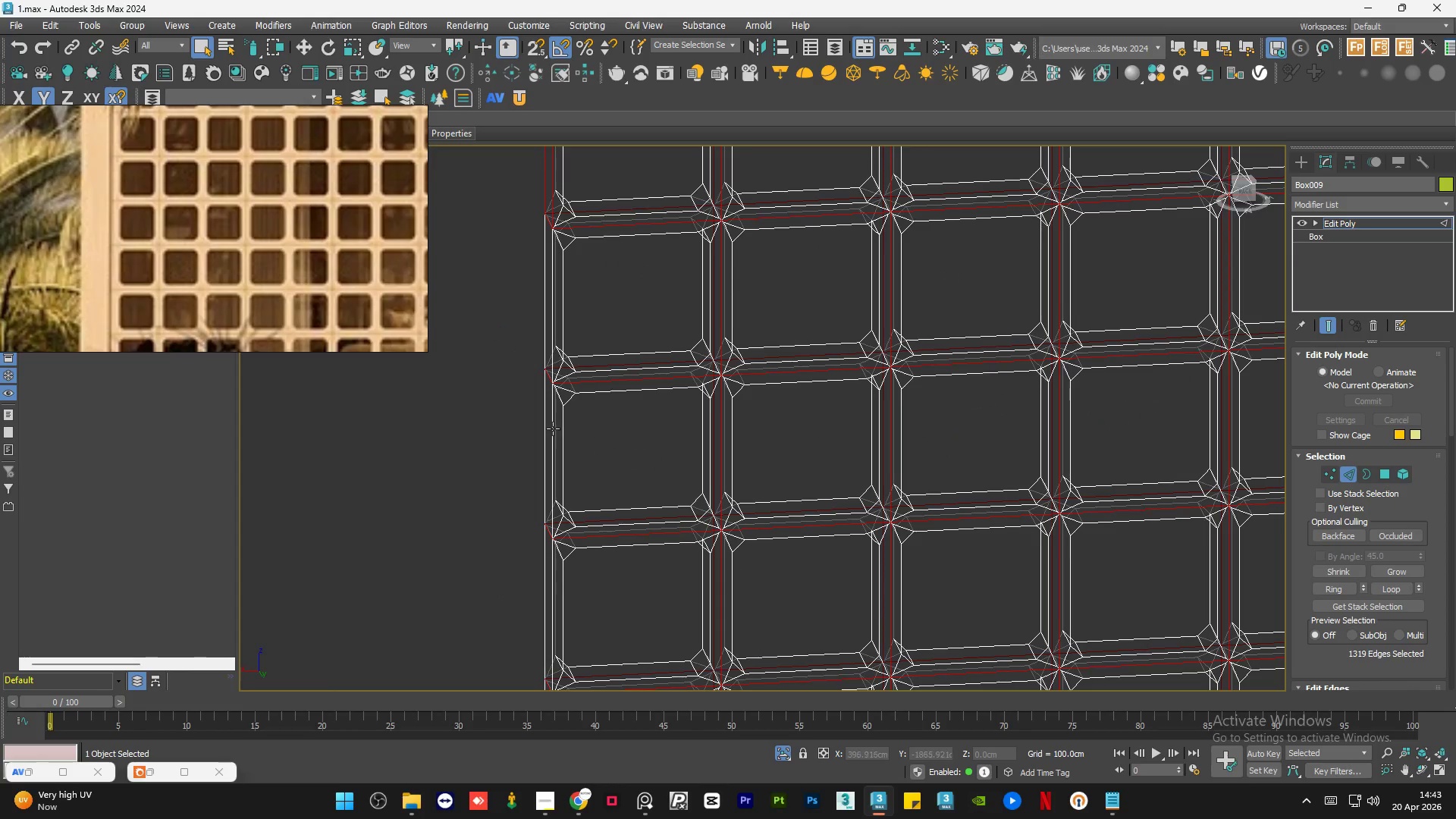 
hold_key(key=AltLeft, duration=0.53)
left_click_drag(start_coordinate=[594, 378], to_coordinate=[499, 382])
 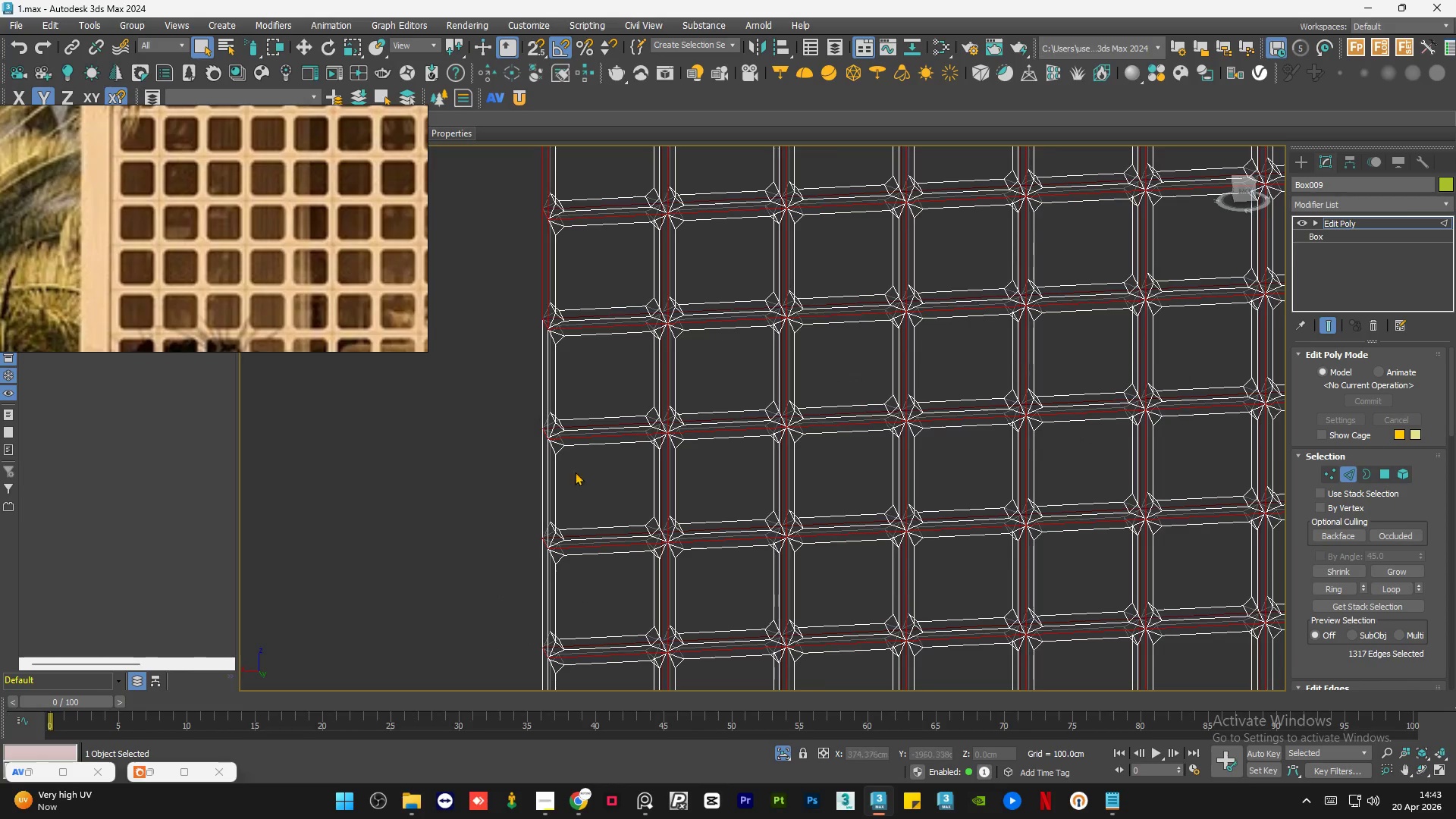 
scroll: coordinate [563, 310], scroll_direction: down, amount: 1.0
 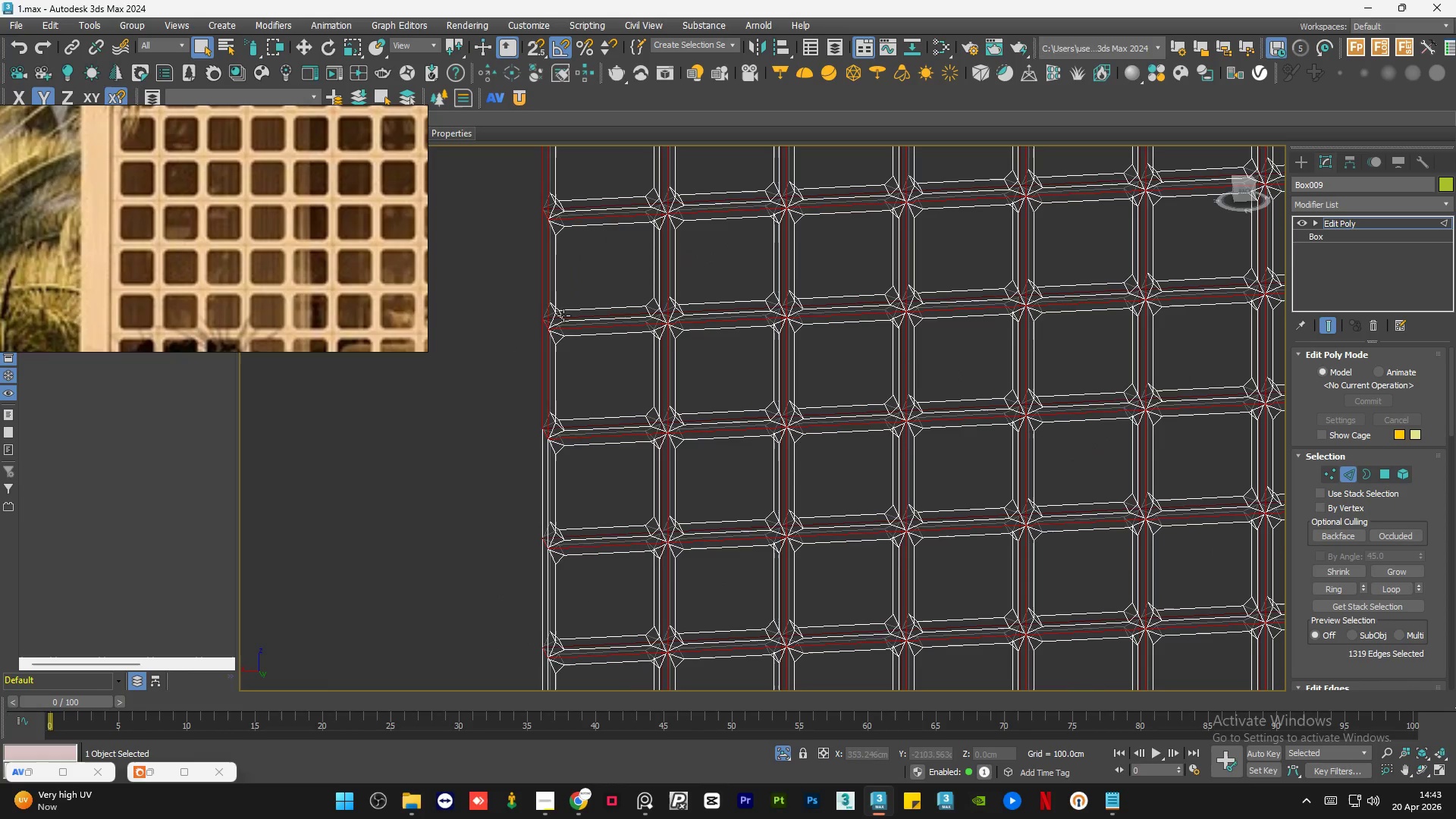 
hold_key(key=AltLeft, duration=0.42)
left_click_drag(start_coordinate=[599, 400], to_coordinate=[482, 400])
 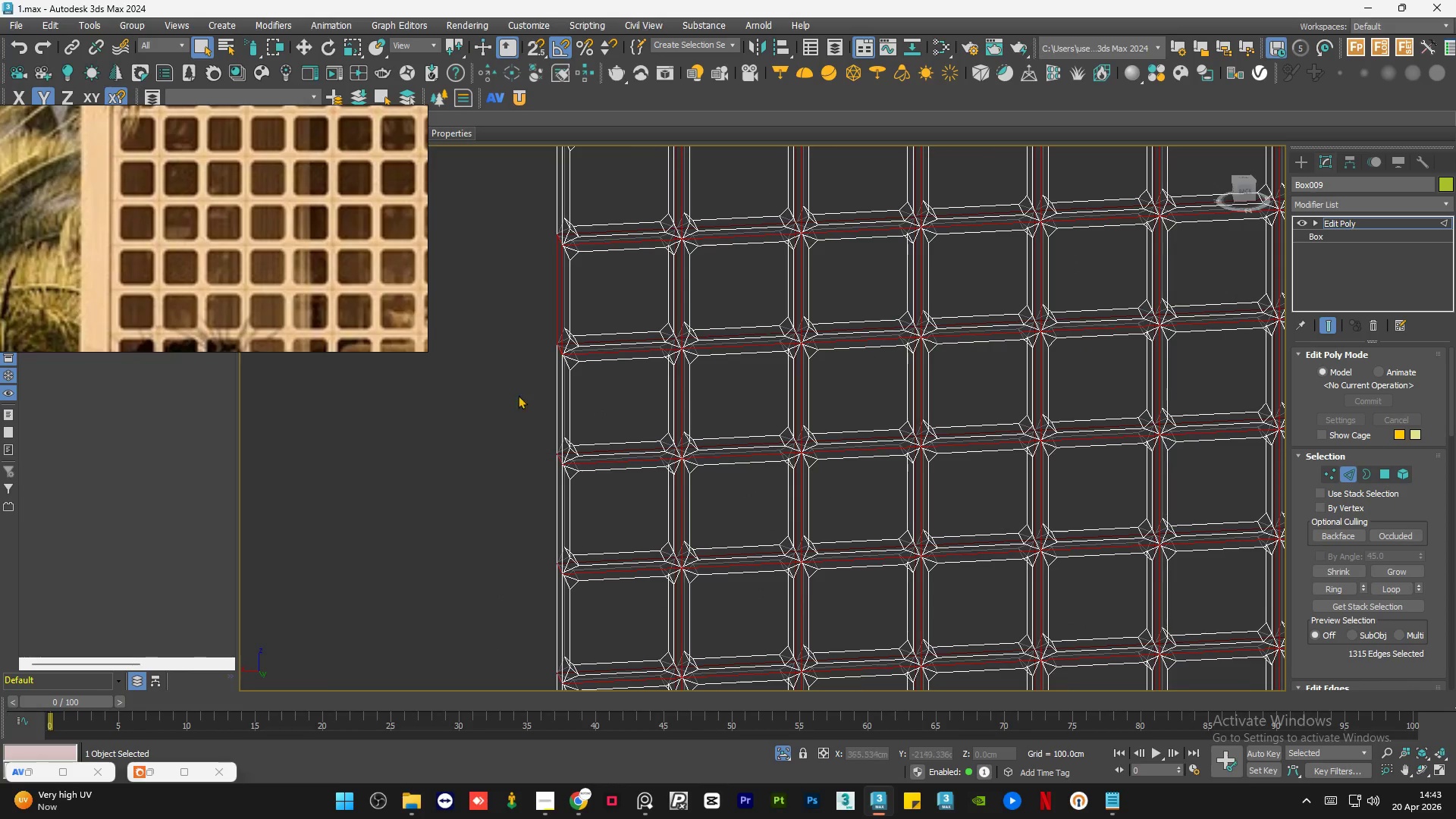 
scroll: coordinate [582, 358], scroll_direction: none, amount: 0.0
 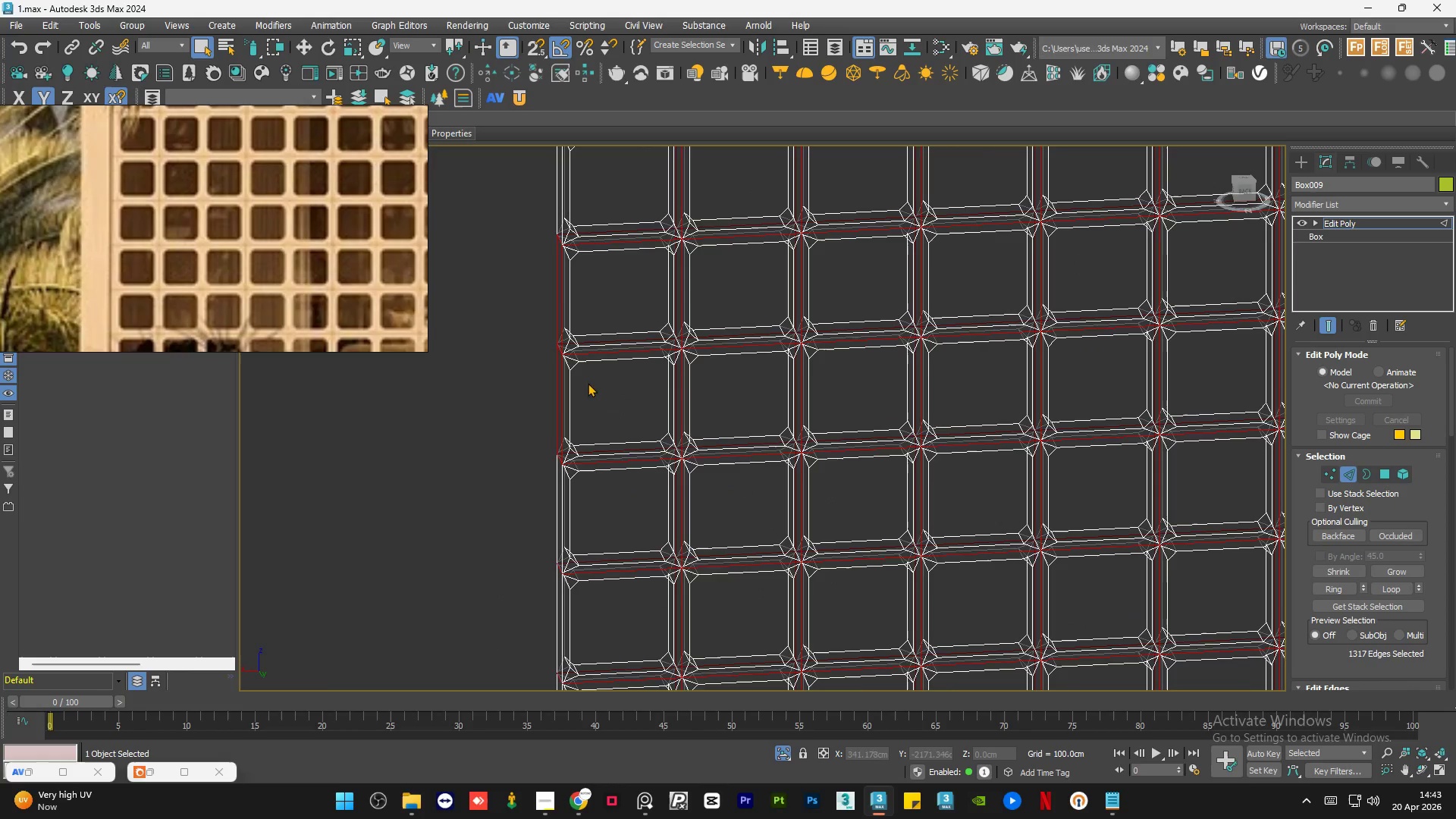 
hold_key(key=AltLeft, duration=0.47)
left_click_drag(start_coordinate=[601, 278], to_coordinate=[499, 284])
 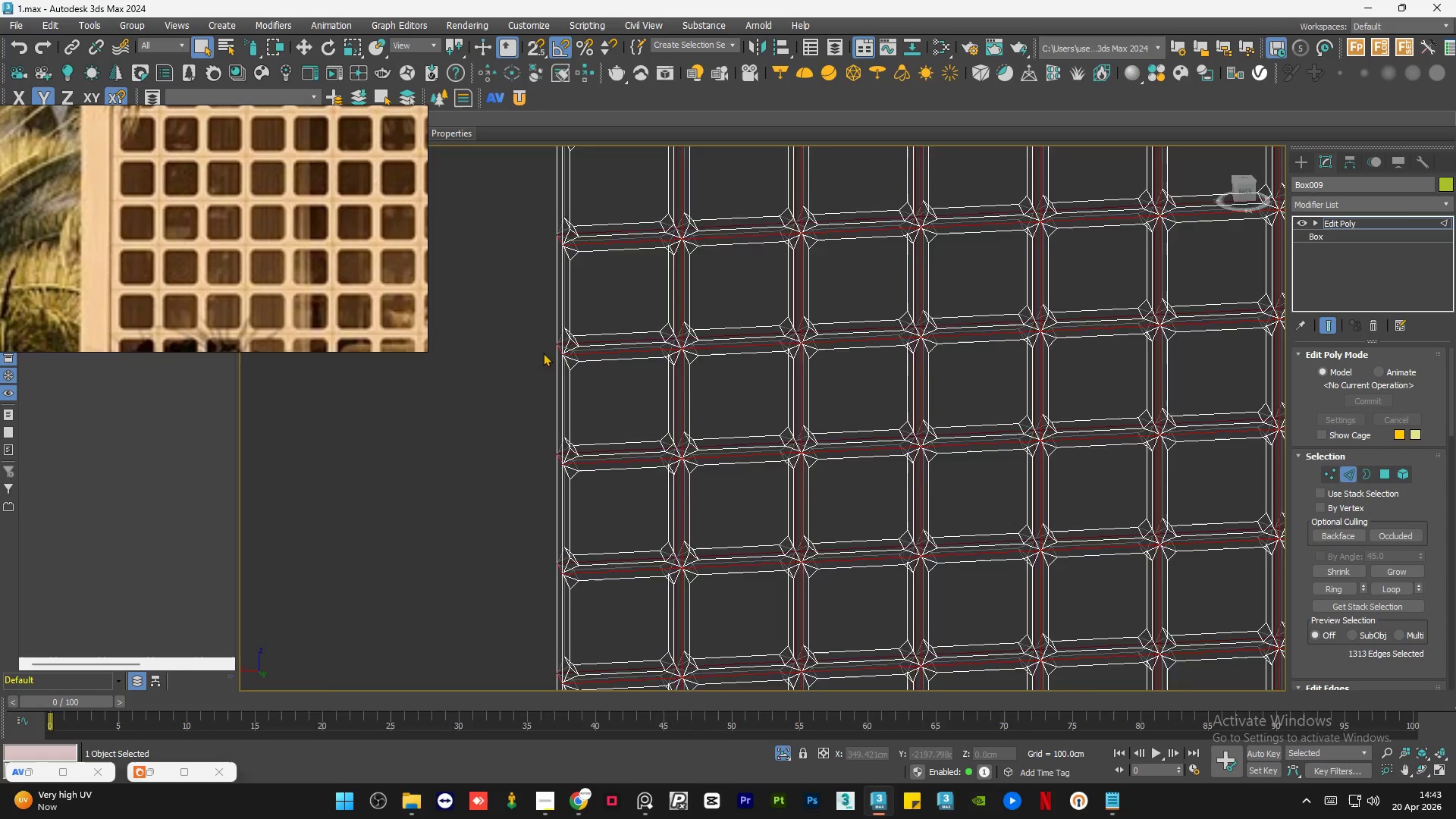 
hold_key(key=AltLeft, duration=1.3)
left_click_drag(start_coordinate=[663, 328], to_coordinate=[816, 335])
 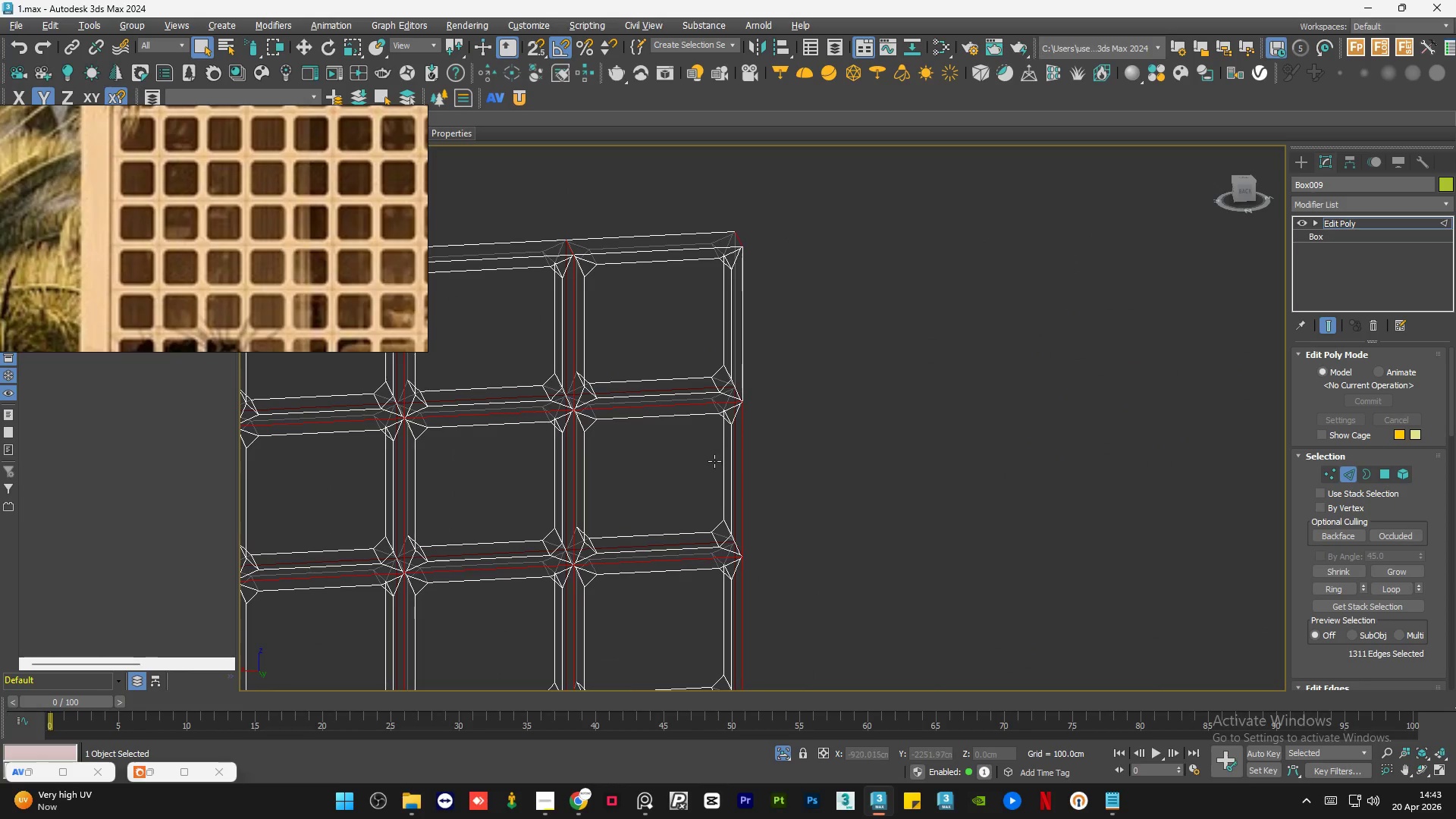 
scroll: coordinate [637, 328], scroll_direction: up, amount: 1.0
 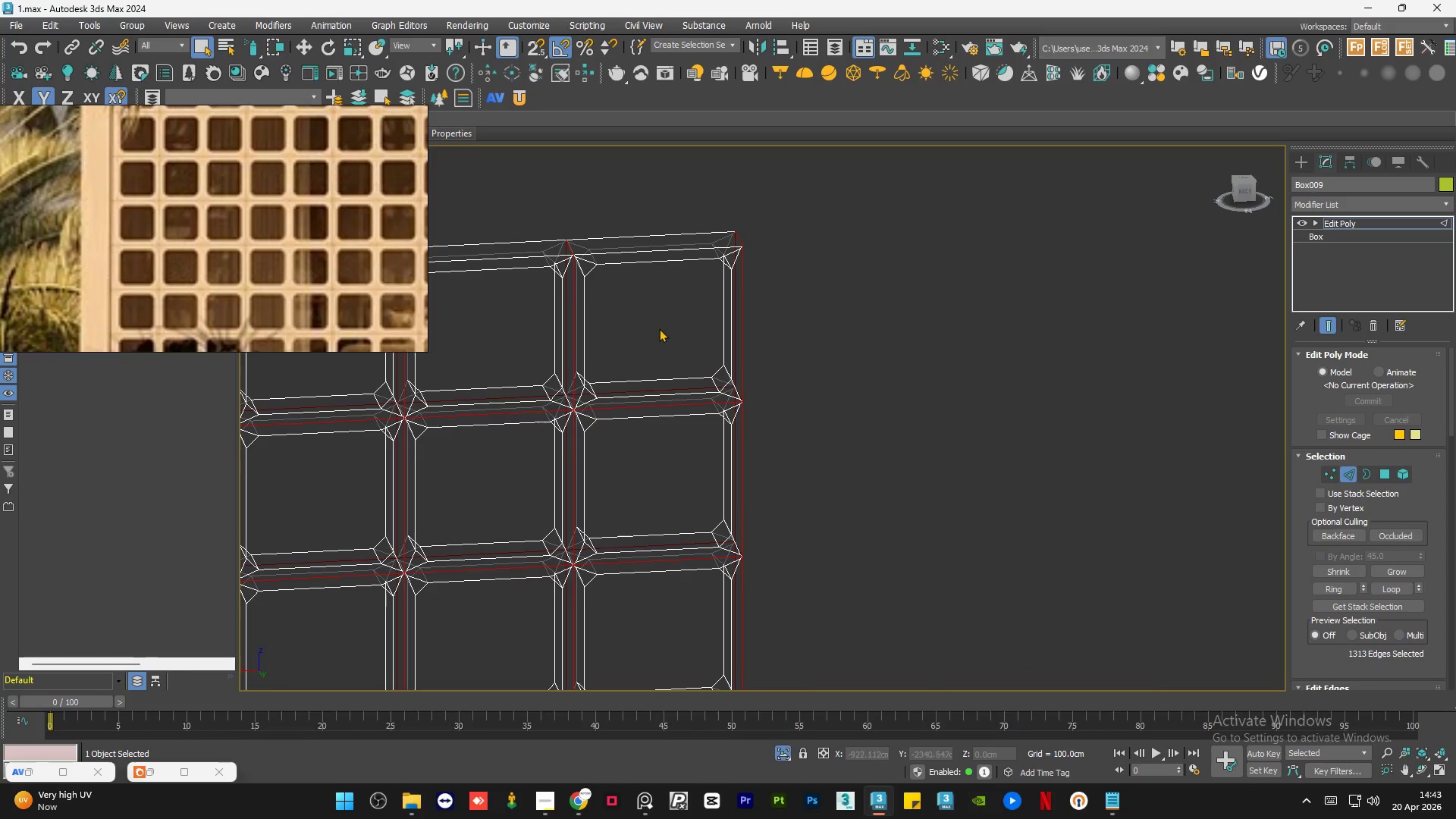 
left_click_drag(start_coordinate=[711, 461], to_coordinate=[815, 473])
 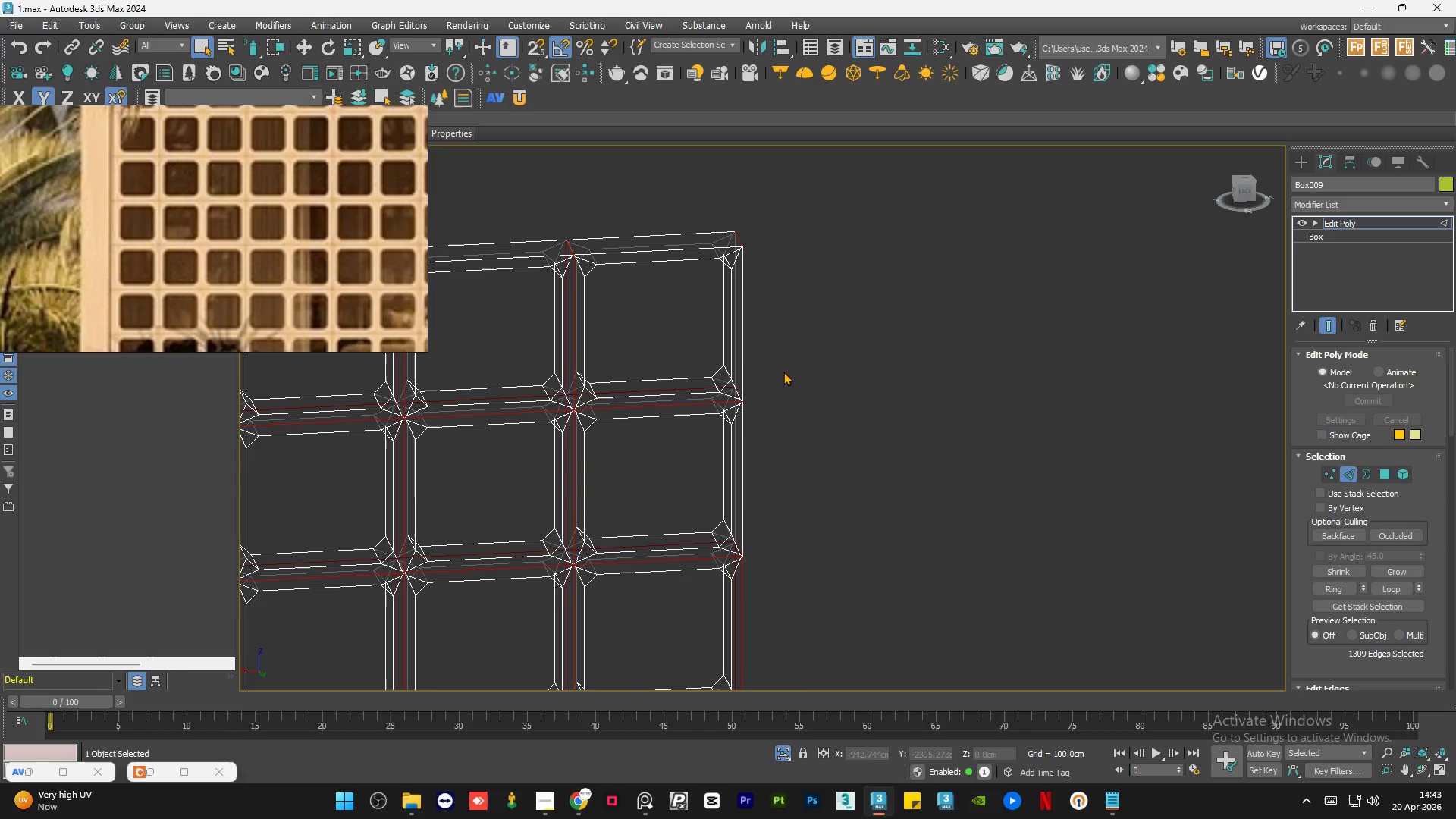 
hold_key(key=AltLeft, duration=0.53)
left_click_drag(start_coordinate=[793, 450], to_coordinate=[722, 451])
 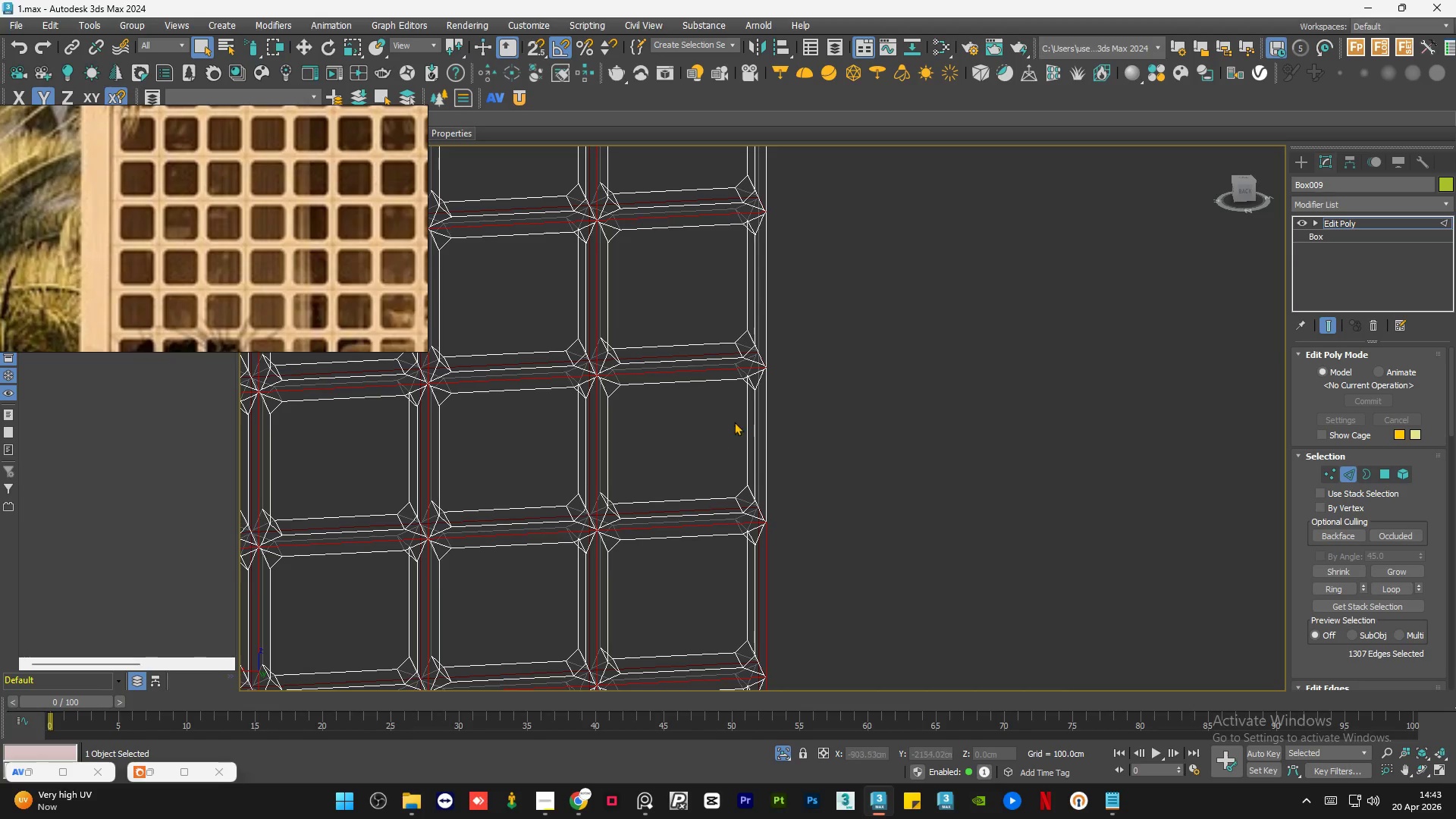 
scroll: coordinate [763, 482], scroll_direction: none, amount: 0.0
 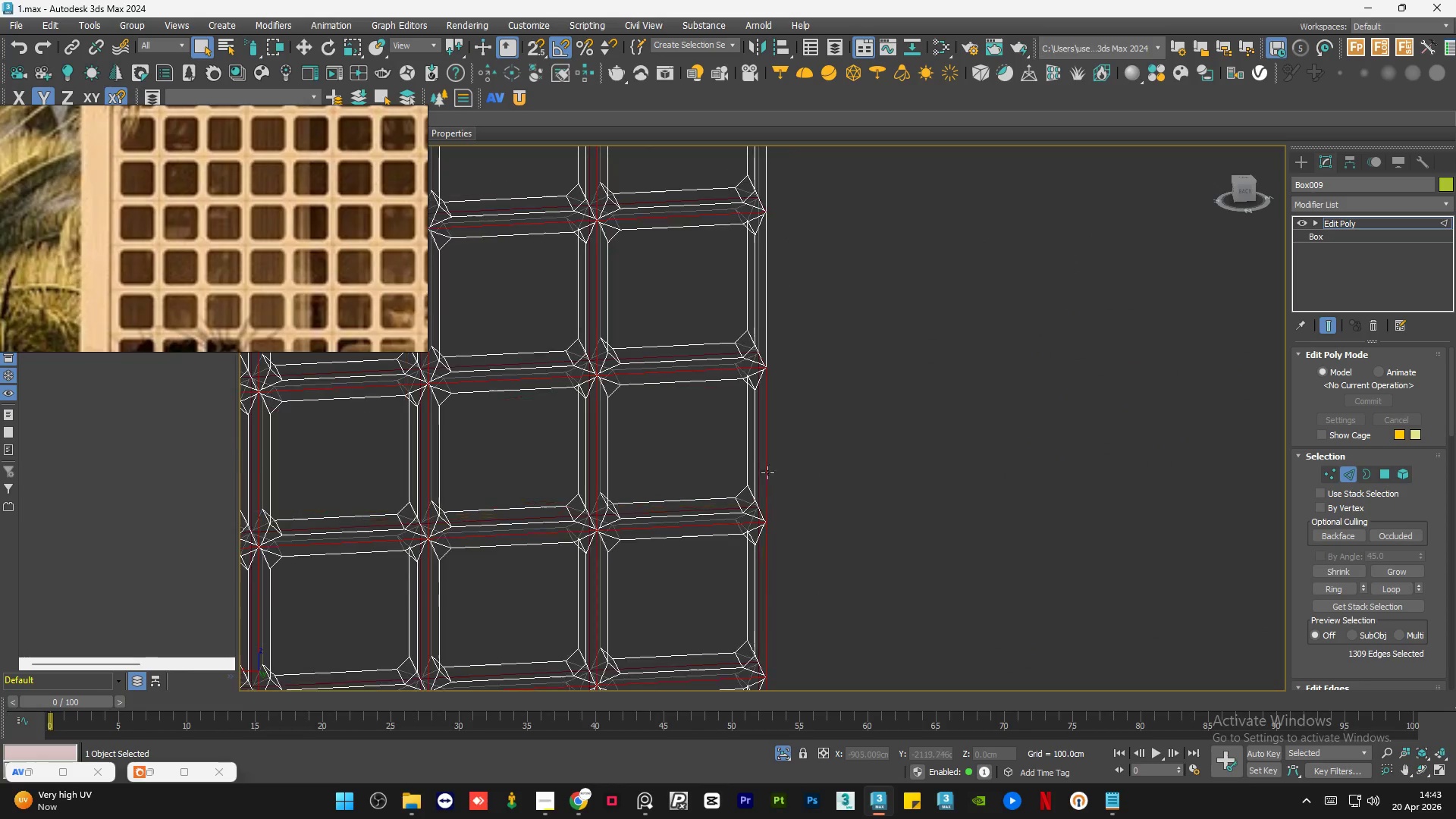 
hold_key(key=AltLeft, duration=0.48)
left_click_drag(start_coordinate=[761, 409], to_coordinate=[650, 402])
 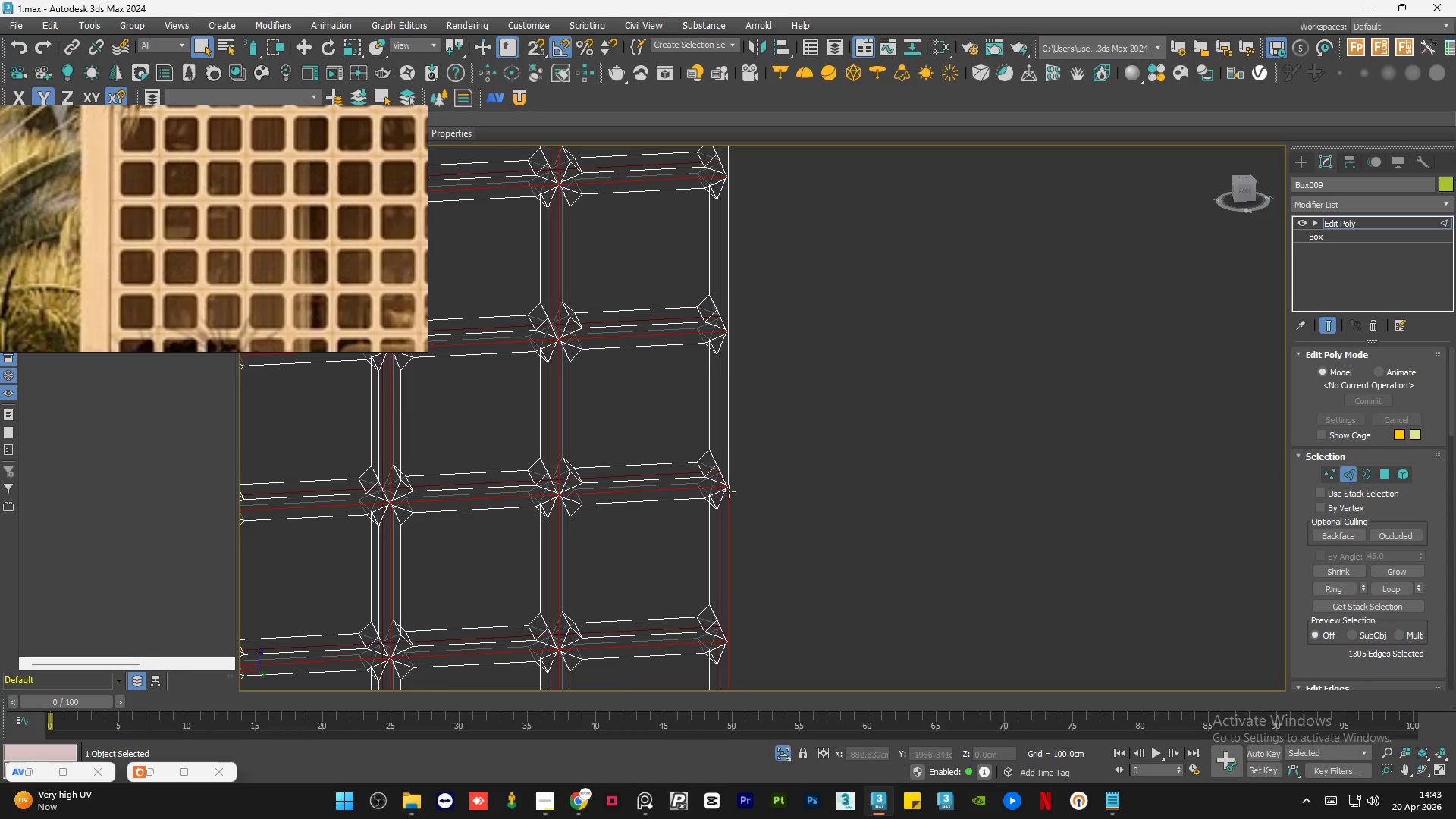 
scroll: coordinate [755, 483], scroll_direction: none, amount: 0.0
 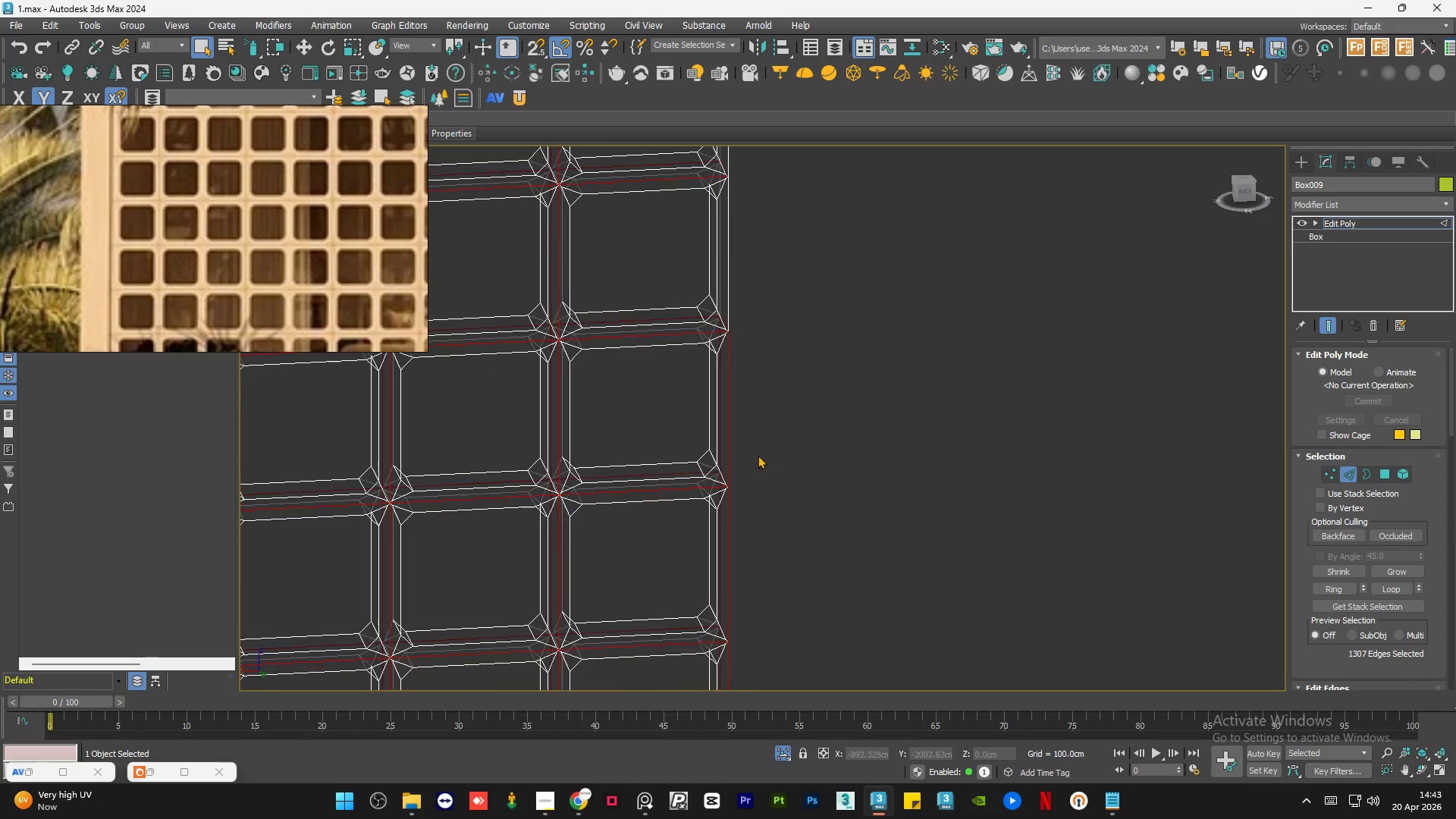 
hold_key(key=AltLeft, duration=0.42)
left_click_drag(start_coordinate=[749, 556], to_coordinate=[677, 558])
 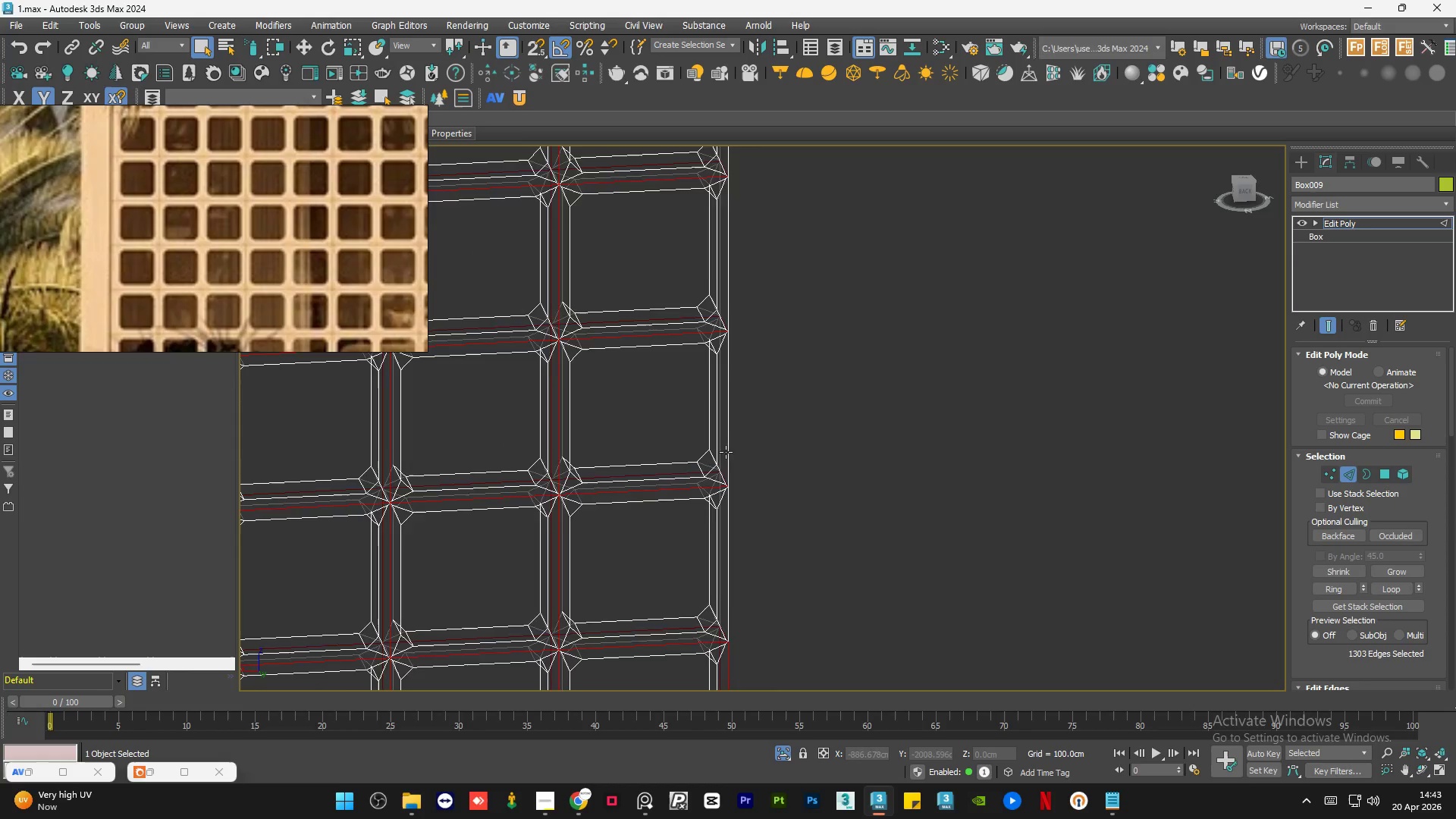 
hold_key(key=AltLeft, duration=0.5)
left_click_drag(start_coordinate=[781, 407], to_coordinate=[694, 409])
 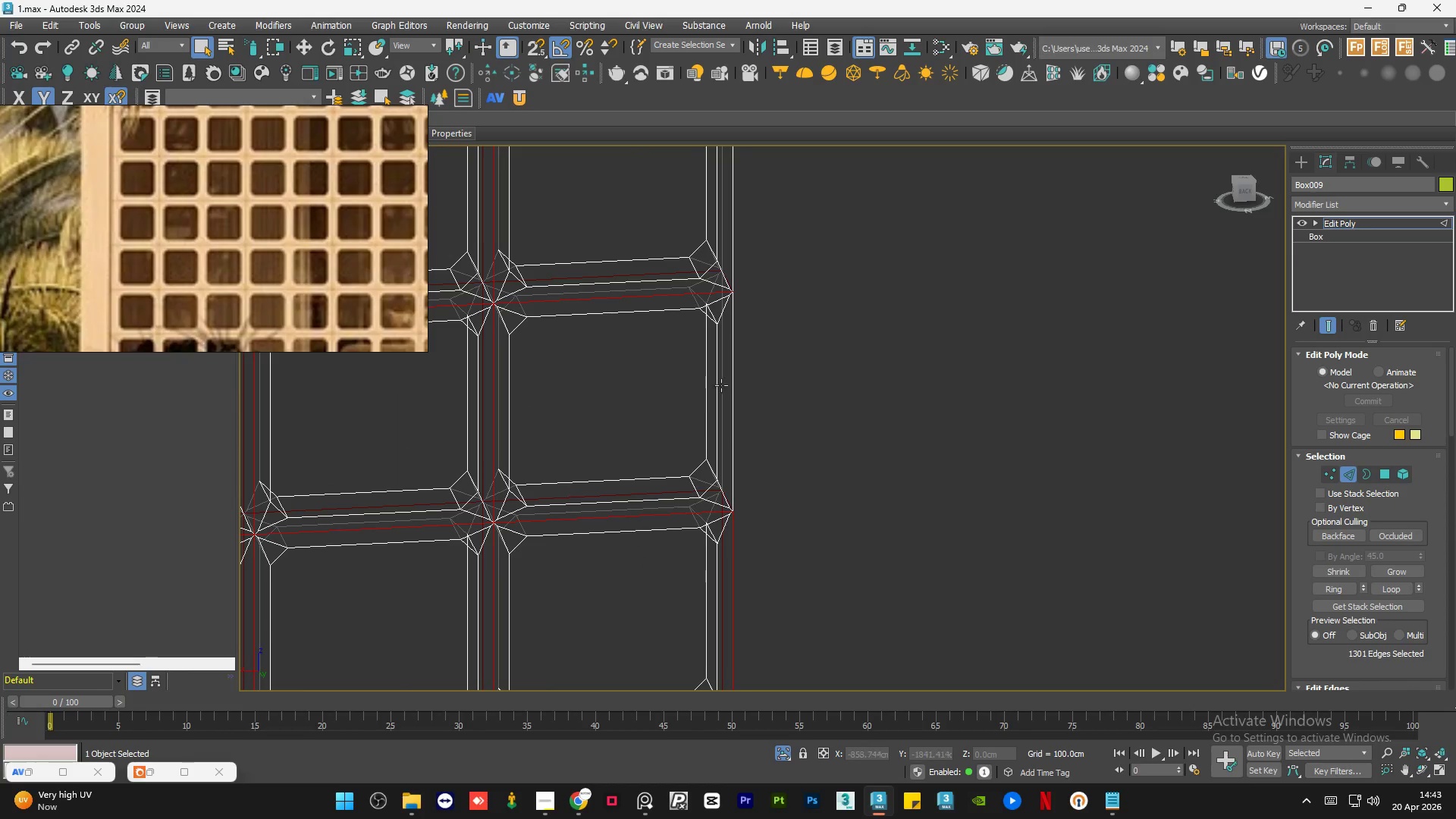 
scroll: coordinate [717, 488], scroll_direction: up, amount: 1.0
 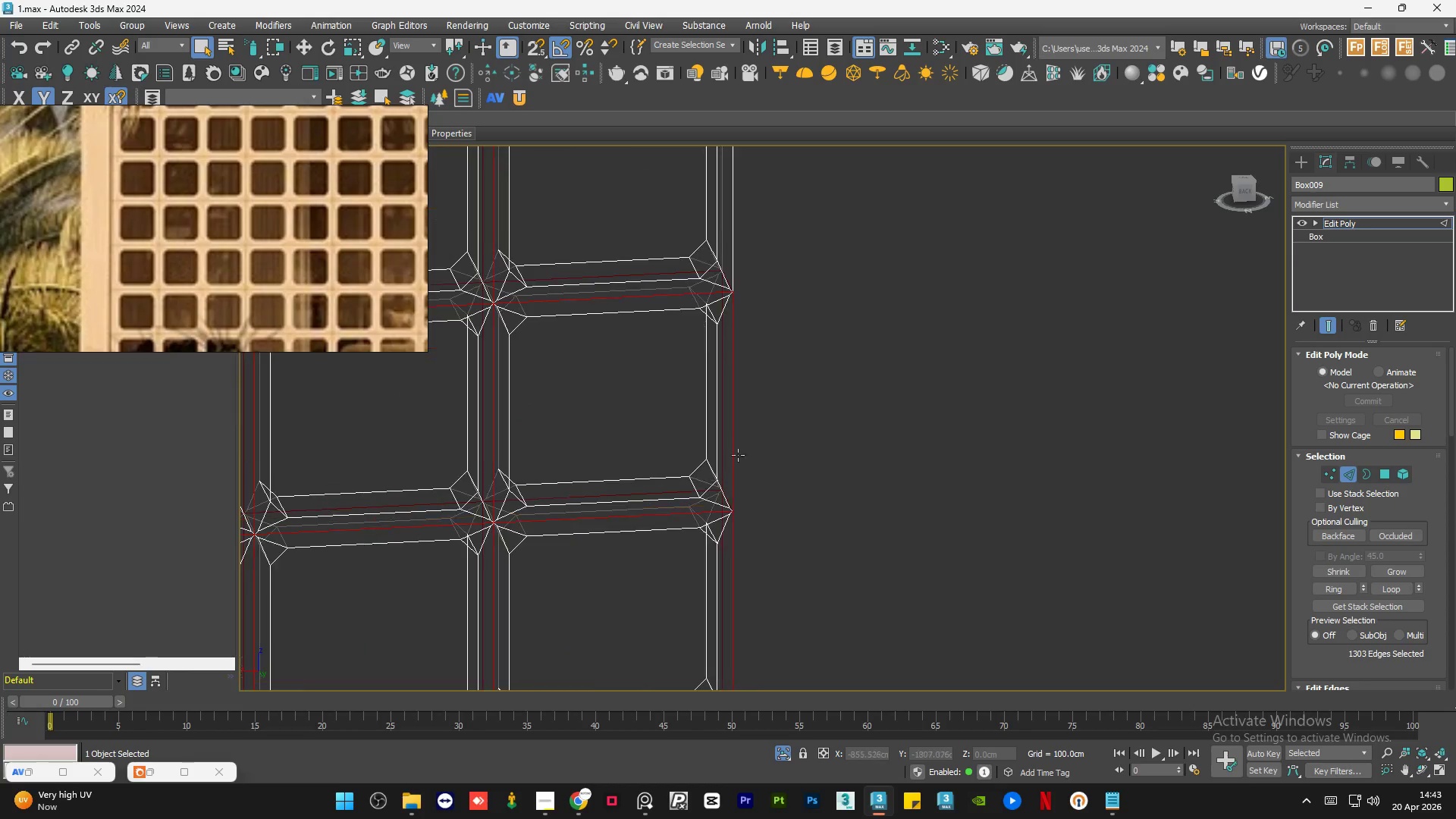 
hold_key(key=AltLeft, duration=0.47)
left_click_drag(start_coordinate=[775, 471], to_coordinate=[648, 475])
 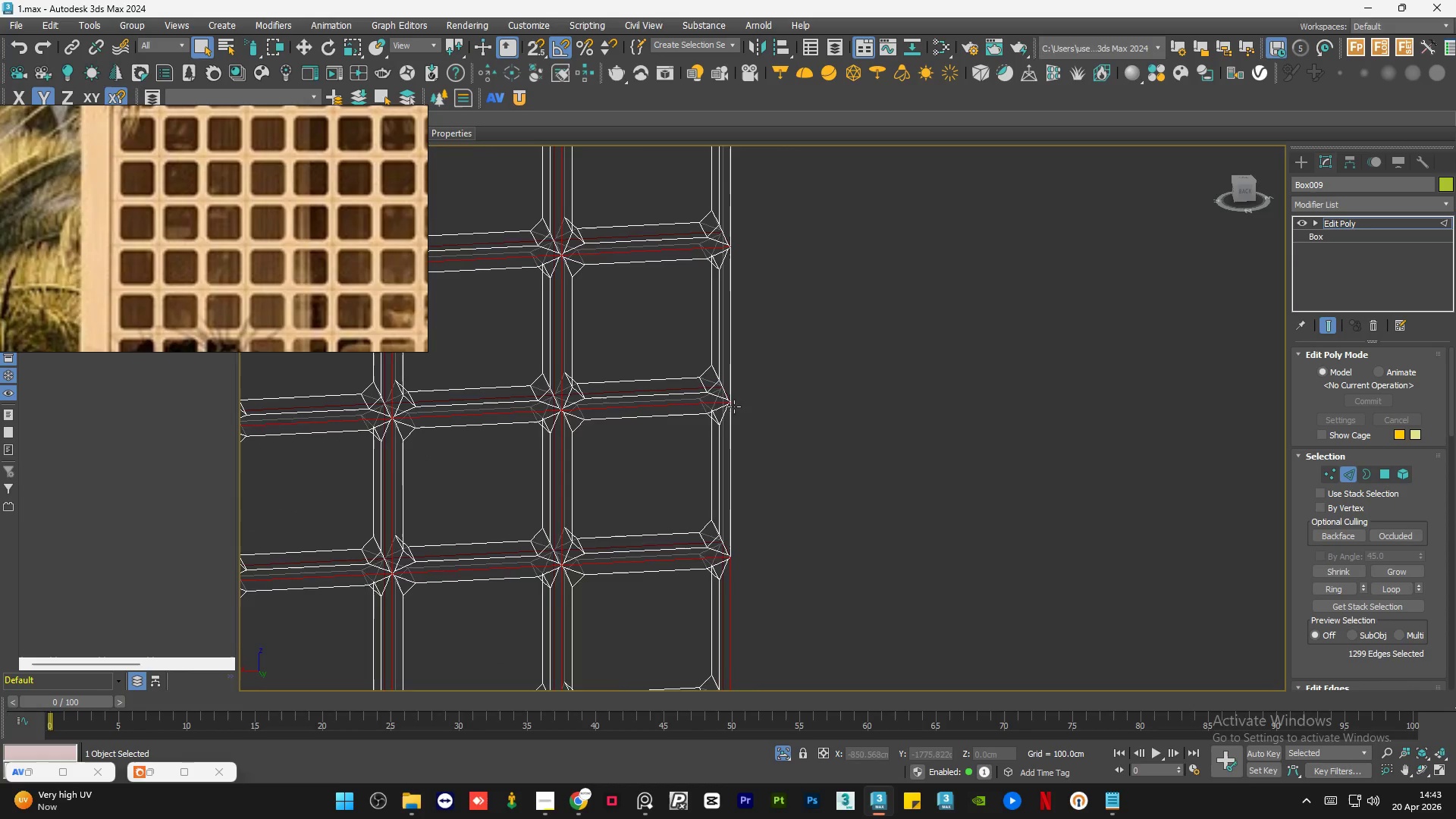 
scroll: coordinate [721, 468], scroll_direction: down, amount: 1.0
 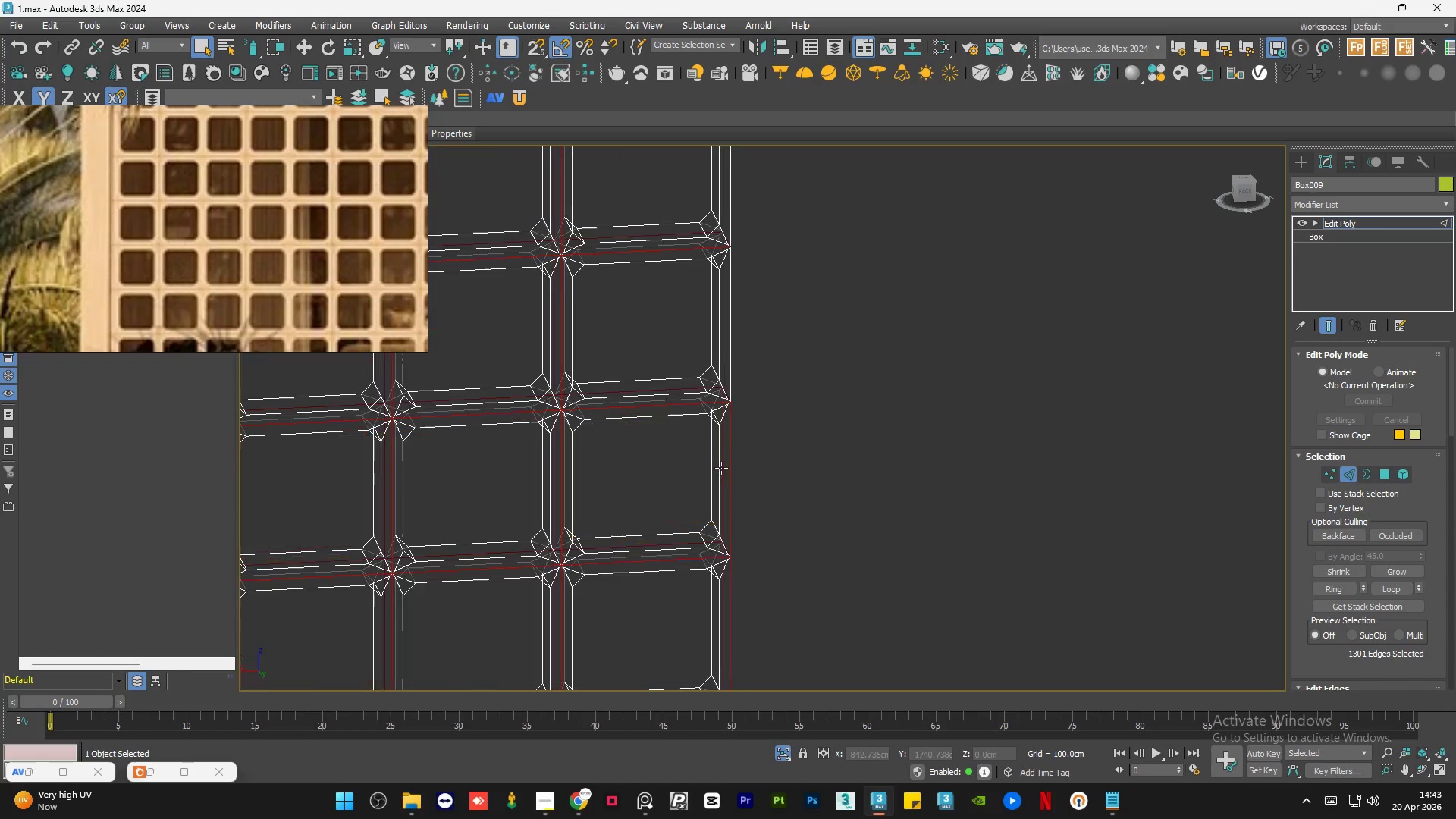 
hold_key(key=AltLeft, duration=0.44)
left_click_drag(start_coordinate=[786, 486], to_coordinate=[689, 490])
 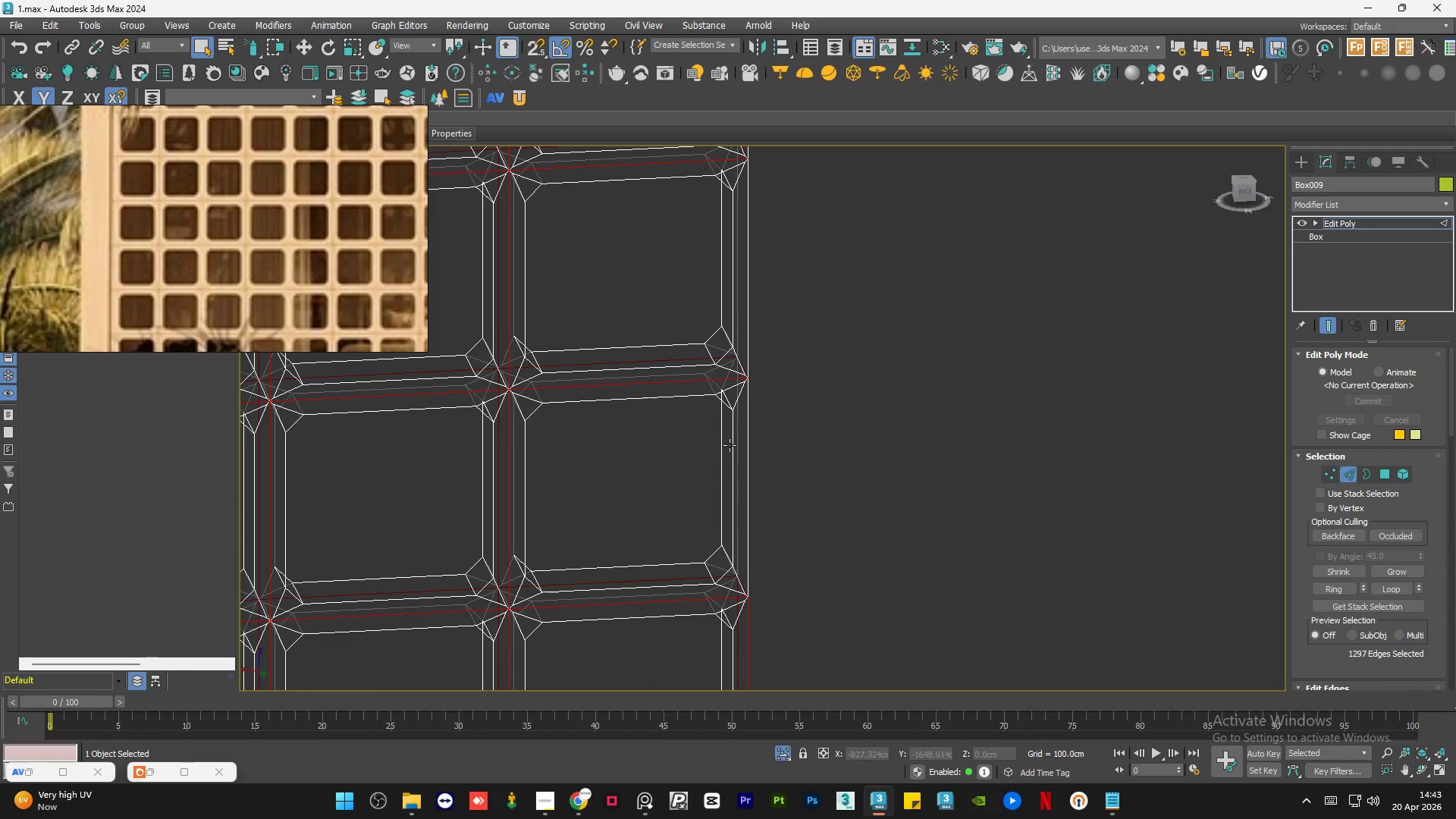 
scroll: coordinate [723, 547], scroll_direction: up, amount: 1.0
 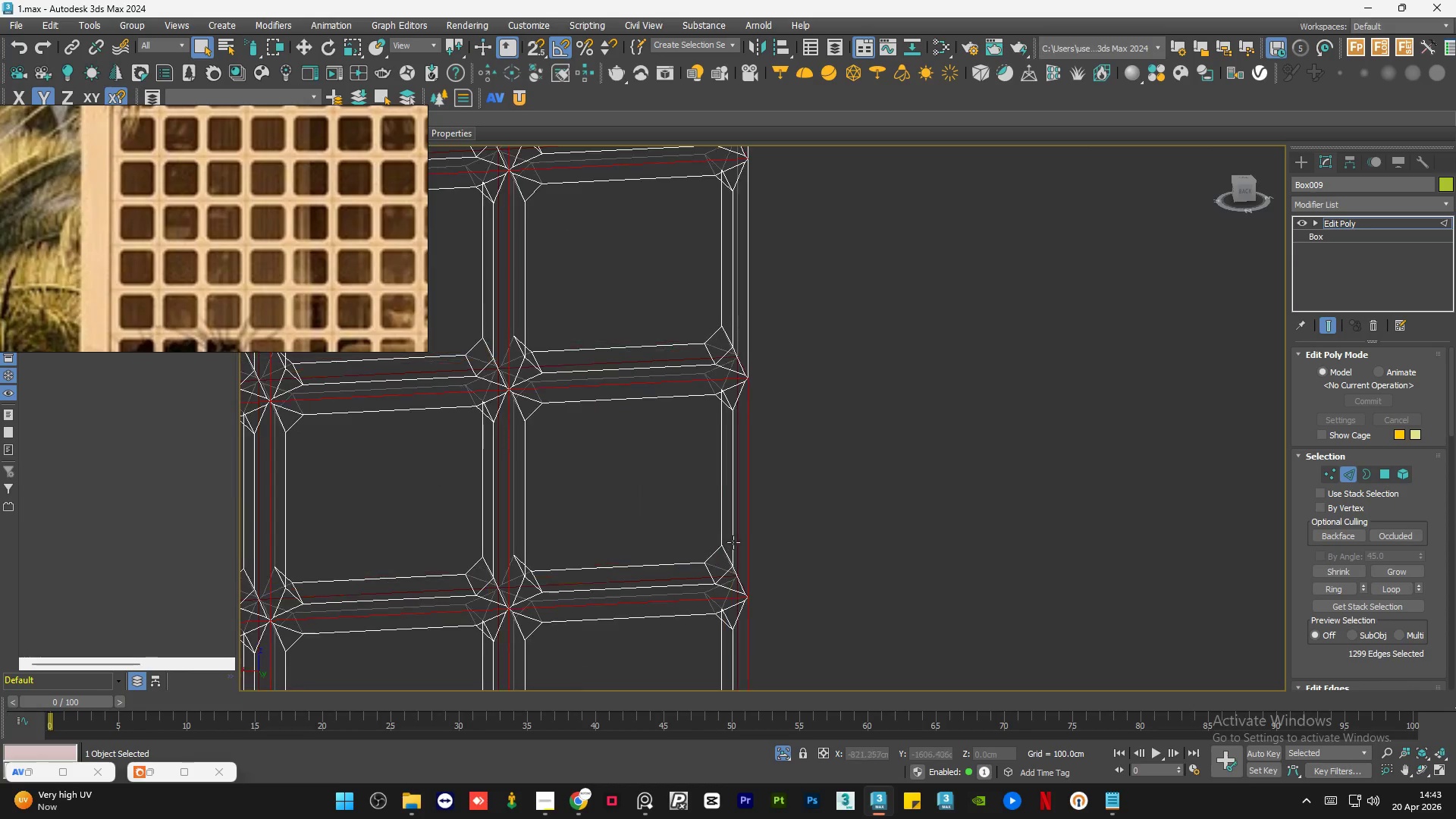 
hold_key(key=AltLeft, duration=0.39)
left_click_drag(start_coordinate=[799, 509], to_coordinate=[739, 510])
 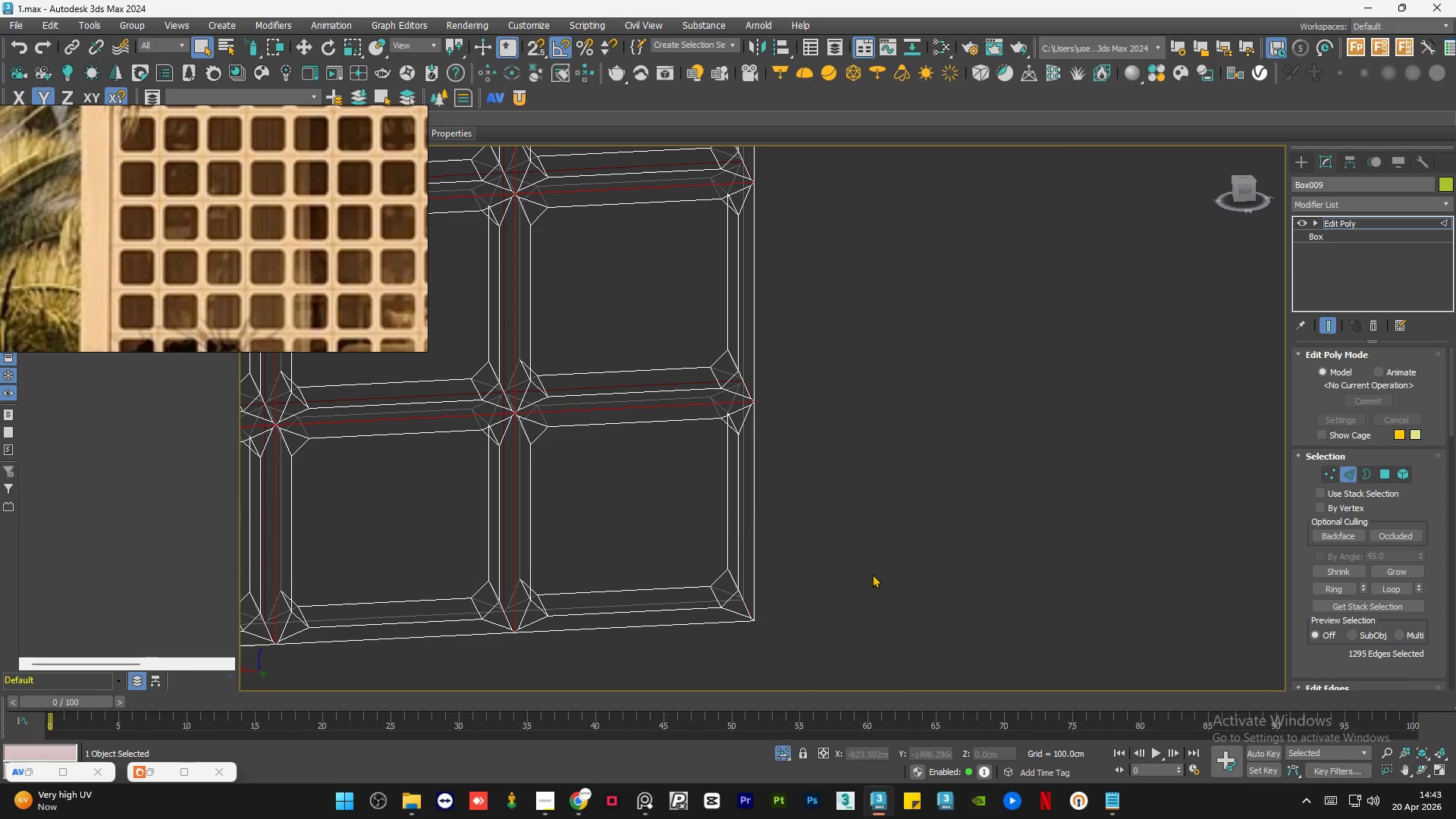 
scroll: coordinate [730, 548], scroll_direction: none, amount: 0.0
 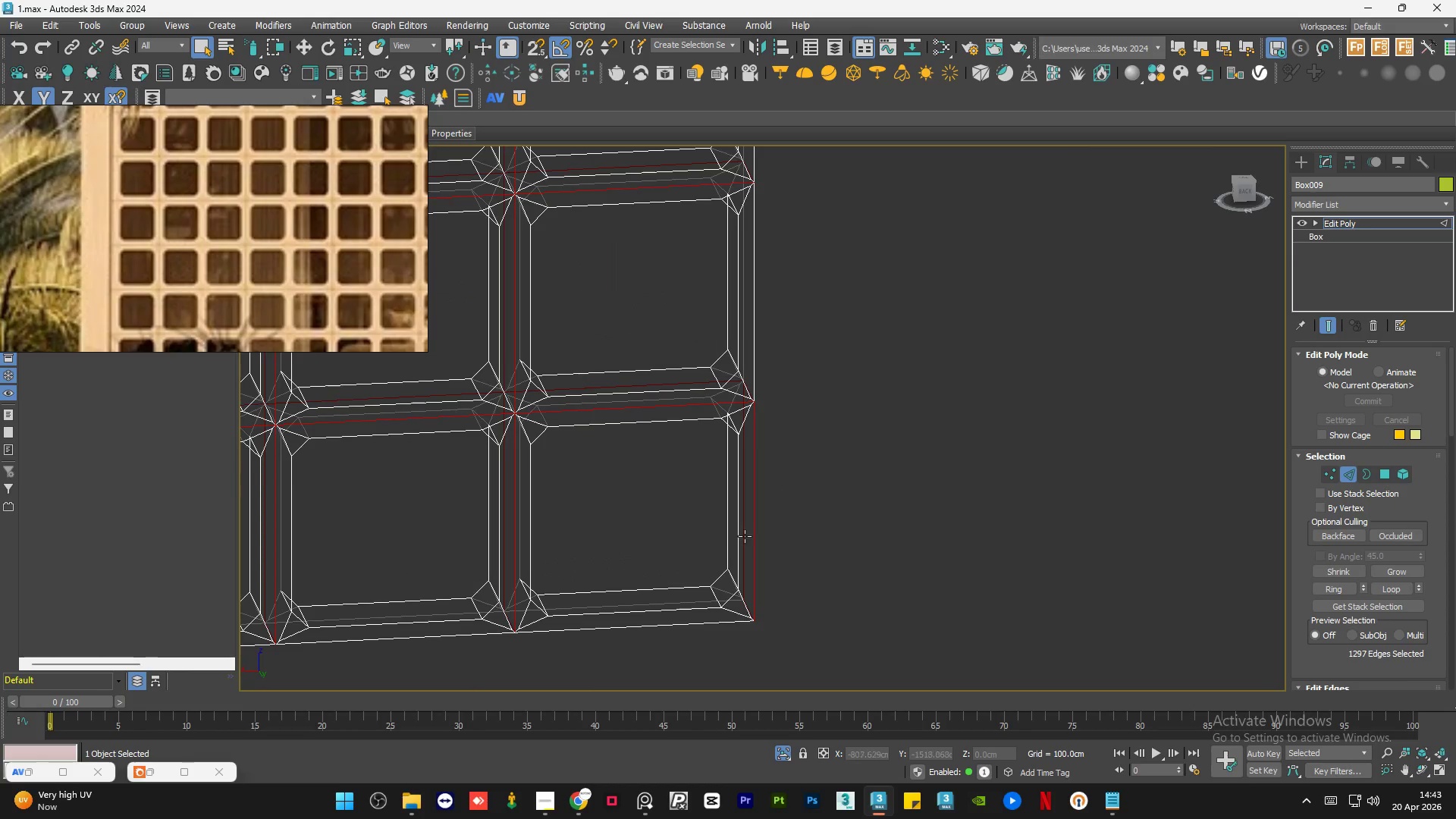 
hold_key(key=AltLeft, duration=0.73)
 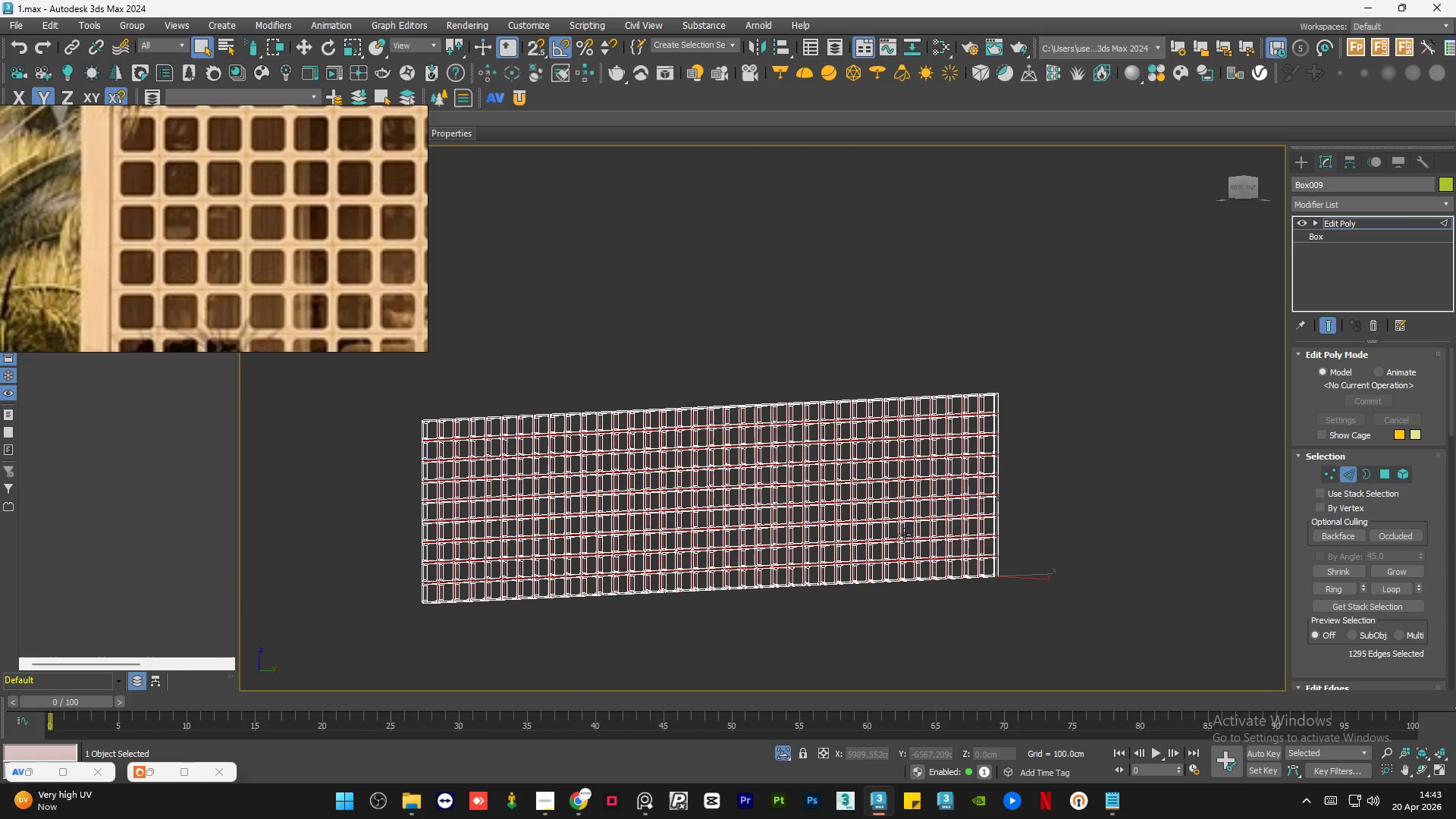 
scroll: coordinate [955, 572], scroll_direction: down, amount: 7.0
 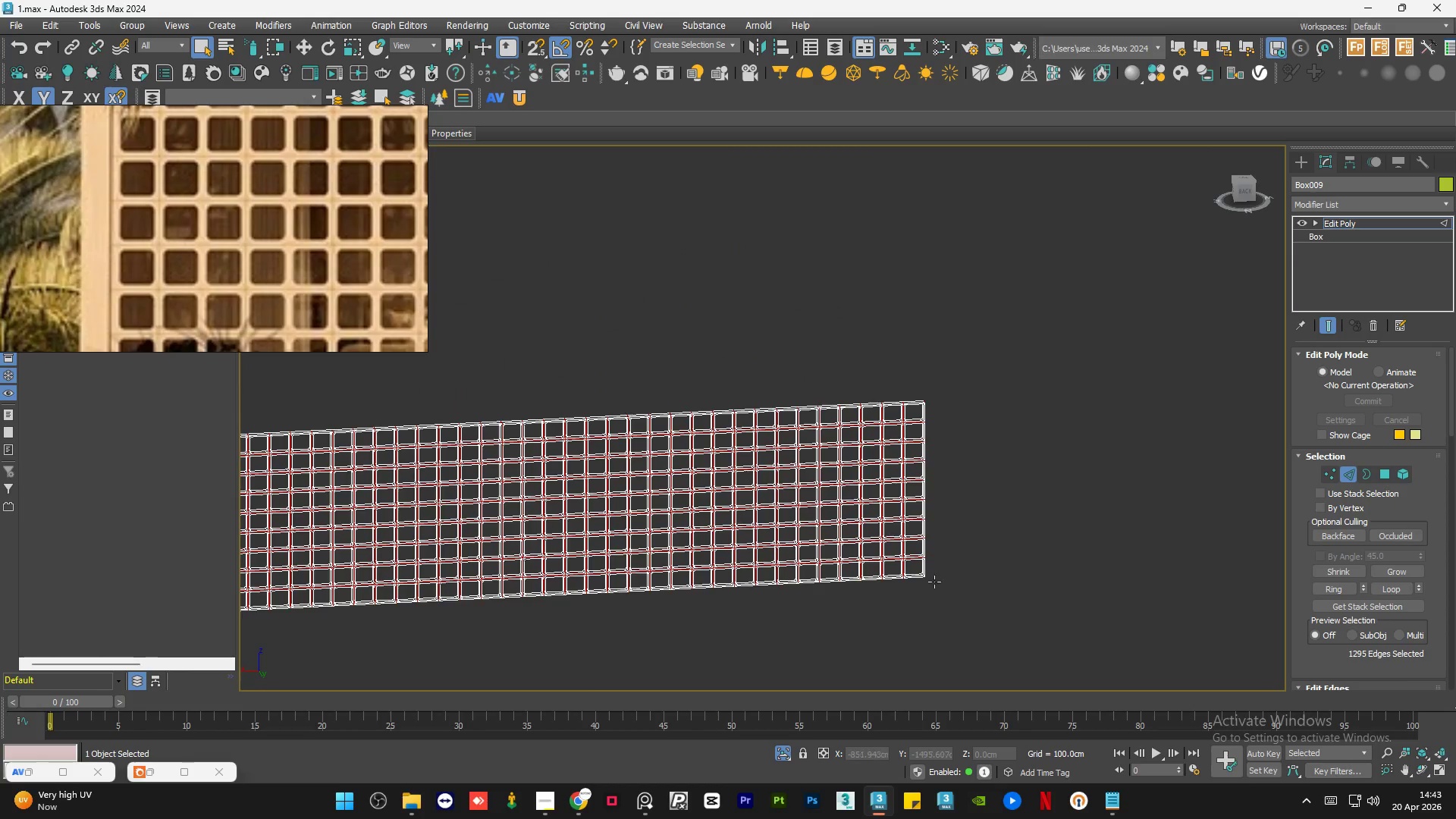 
key(Alt+AltLeft)
 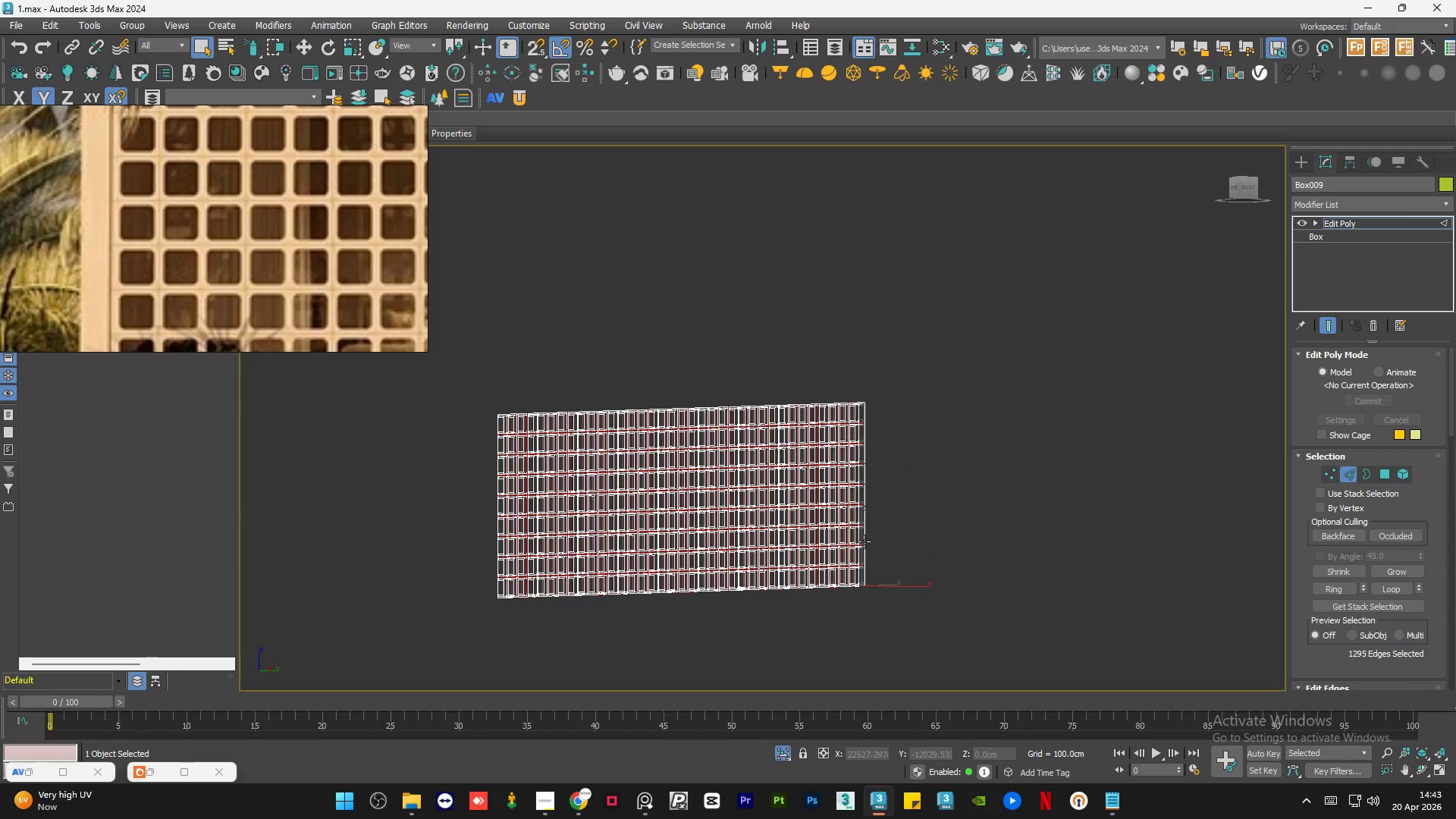 
key(F3)
 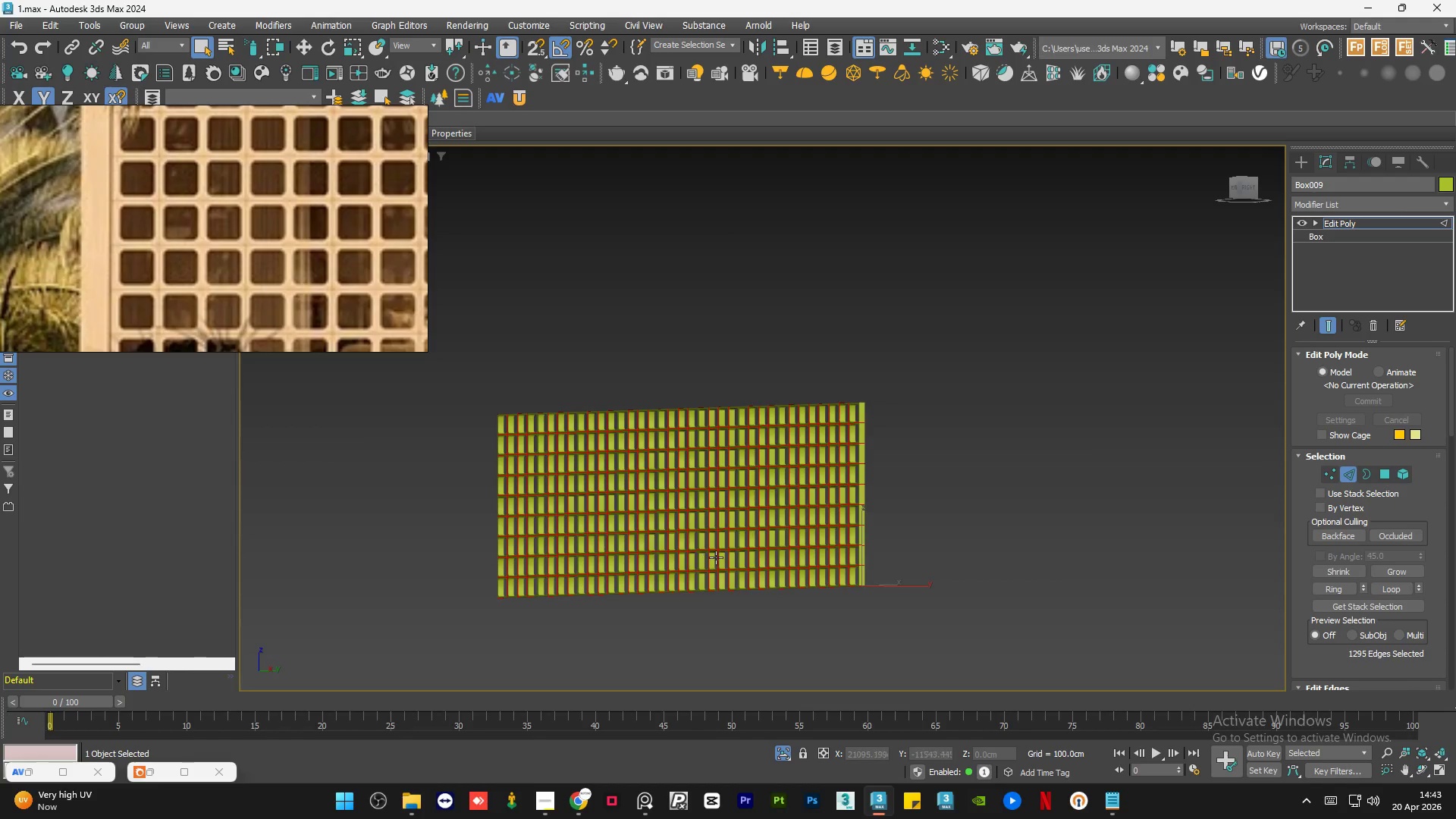 
hold_key(key=AltLeft, duration=2.5)
 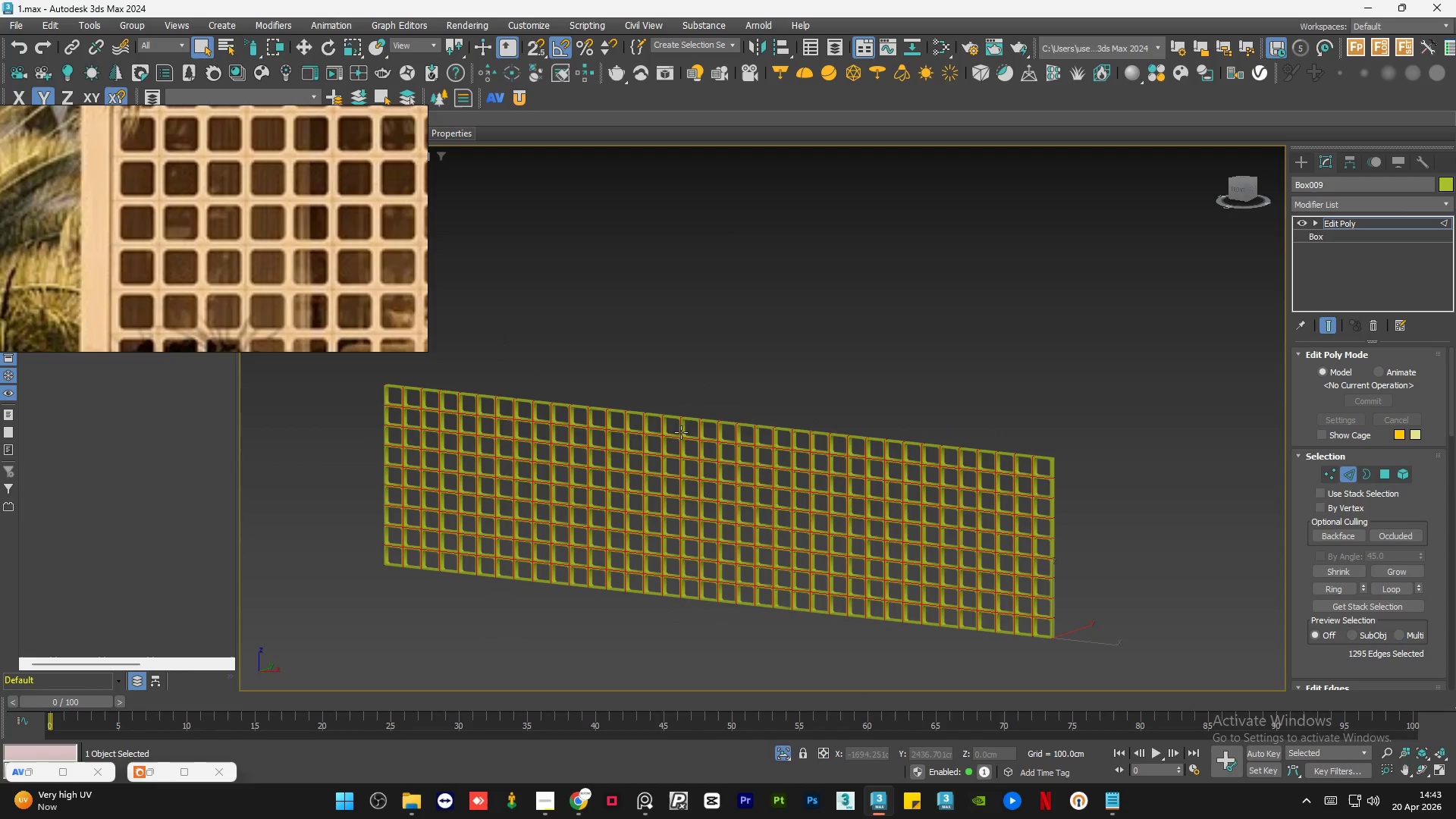 
scroll: coordinate [675, 496], scroll_direction: up, amount: 8.0
 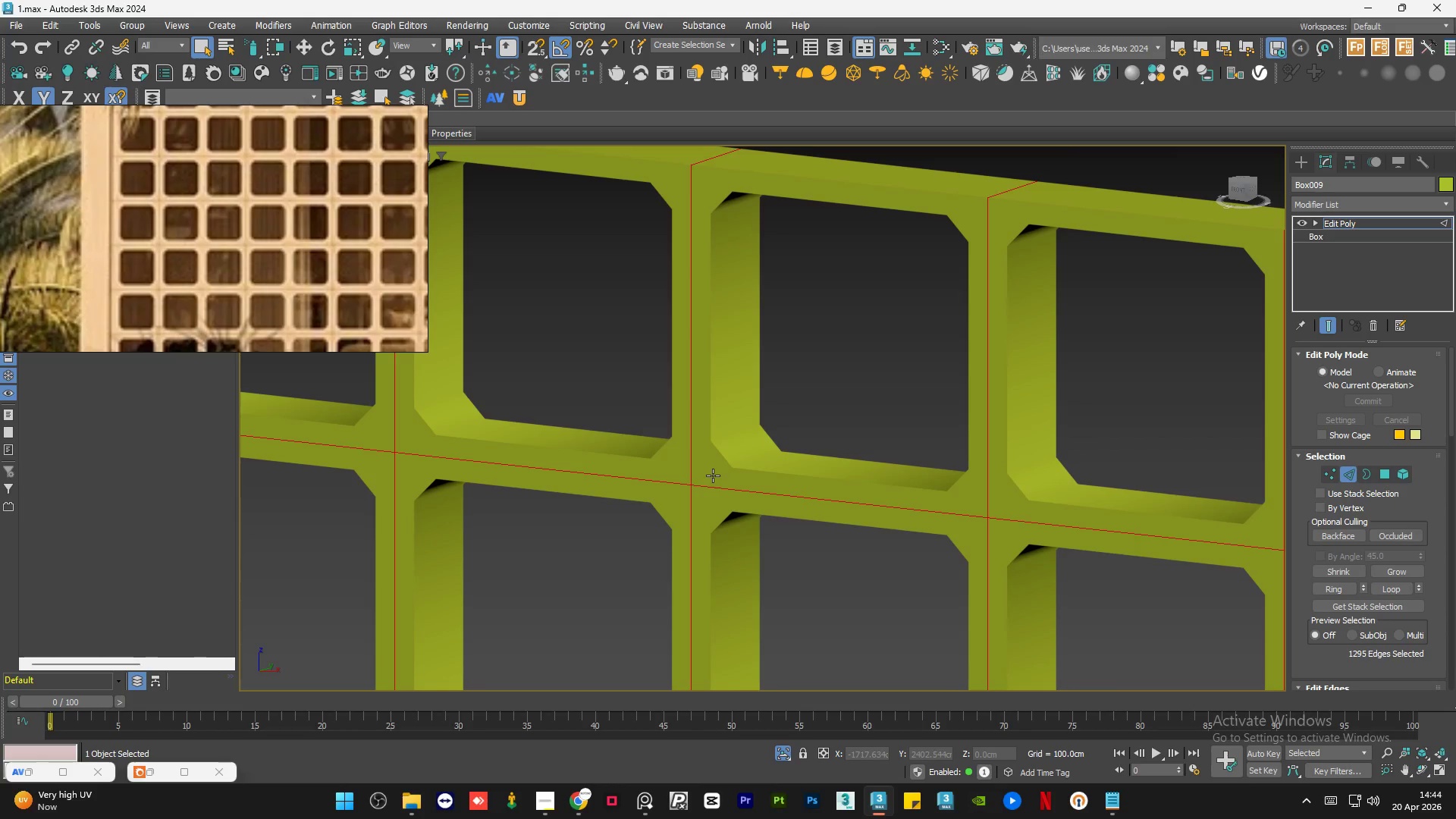 
wait(34.47)
 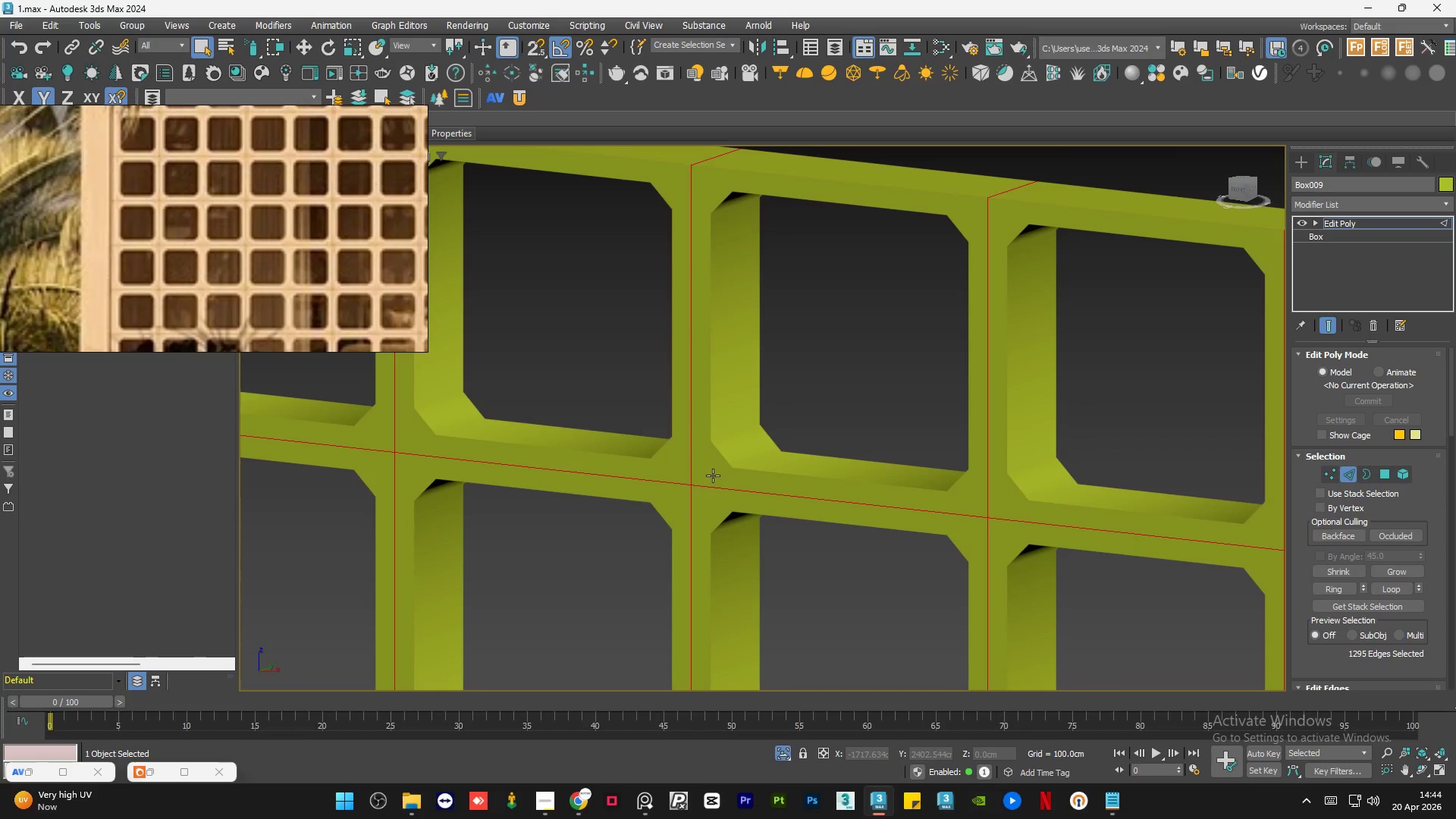 
left_click_drag(start_coordinate=[195, 118], to_coordinate=[161, 108])
 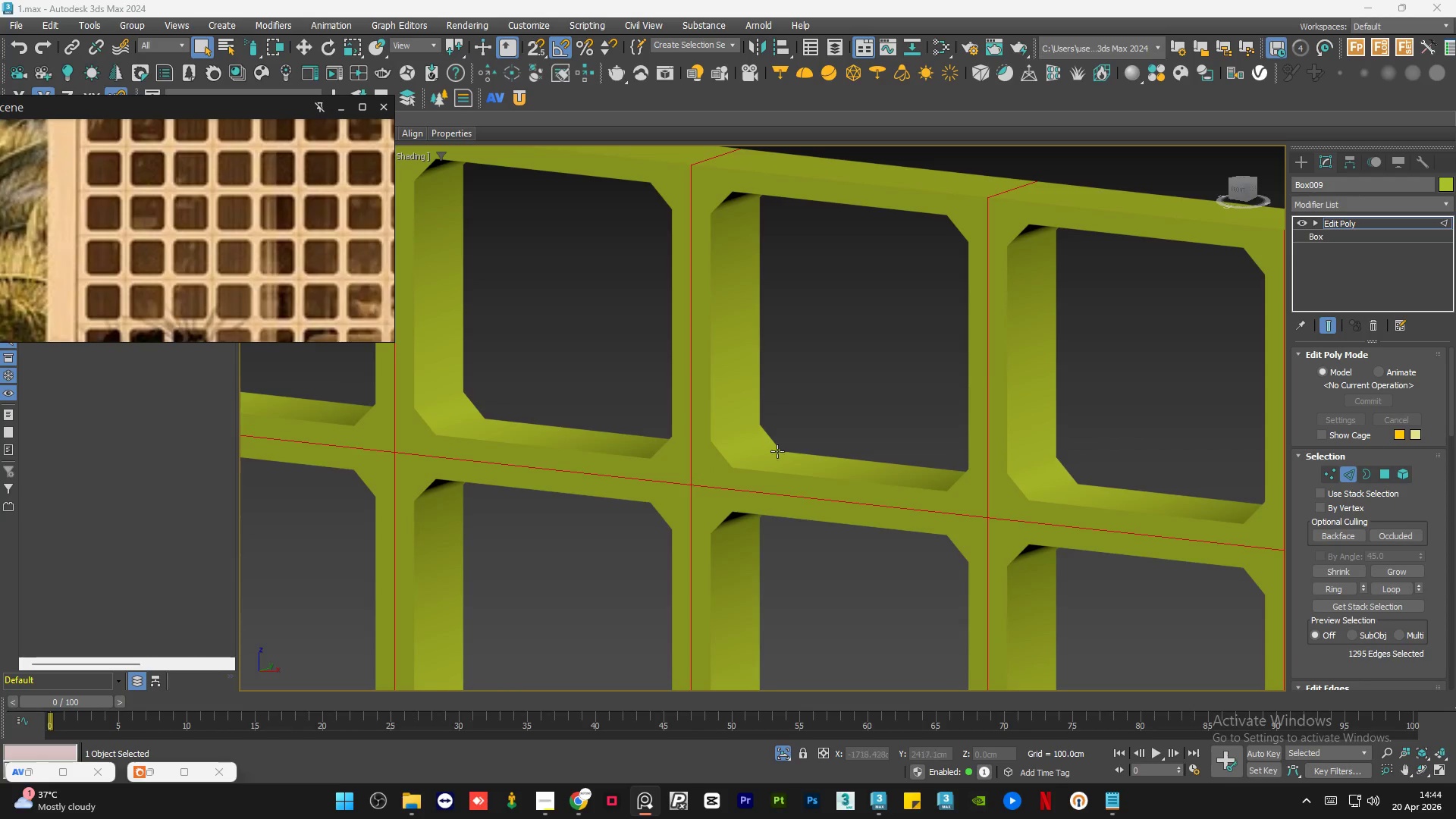 
scroll: coordinate [943, 410], scroll_direction: down, amount: 7.0
 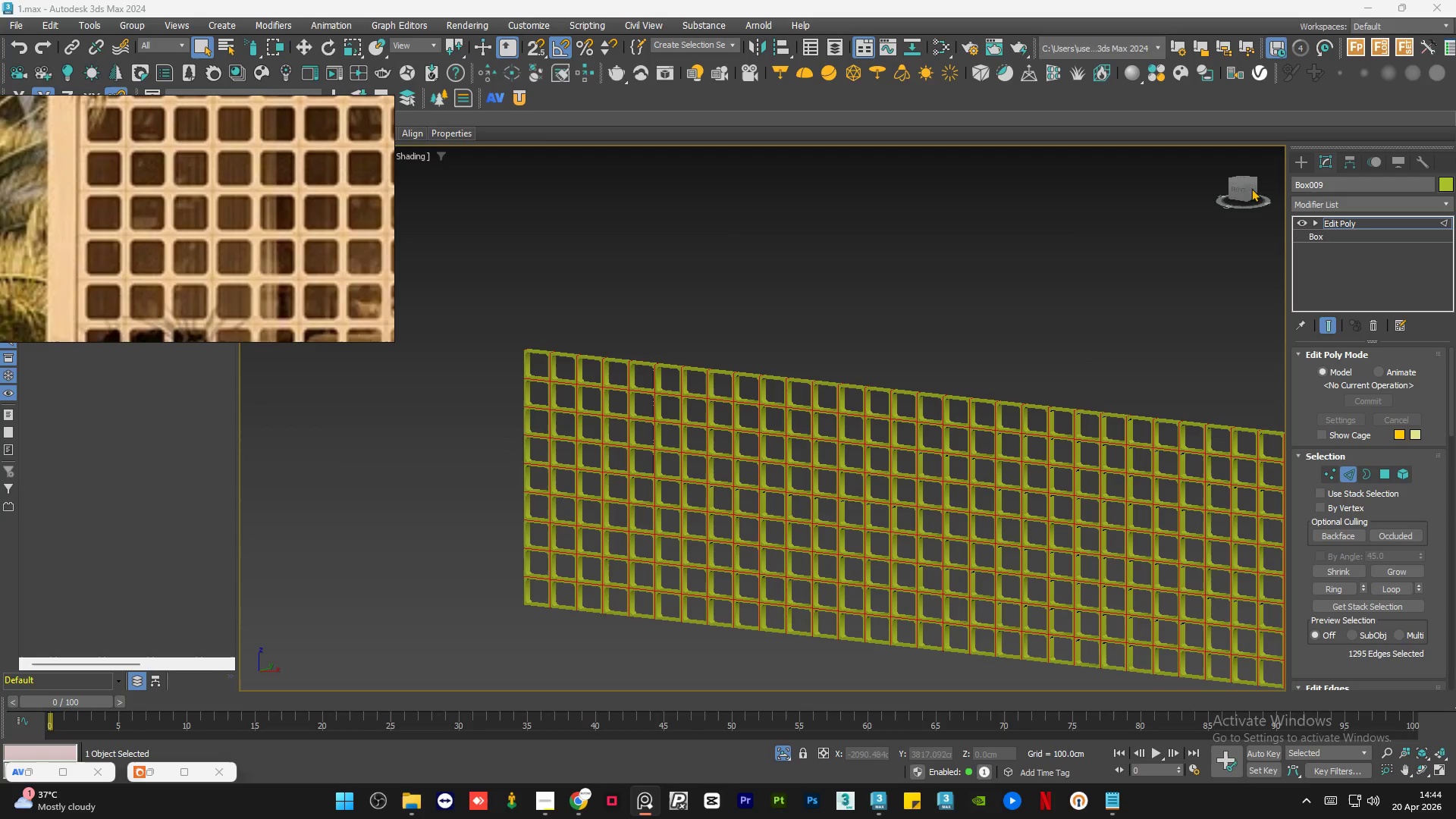 
left_click([1236, 187])
 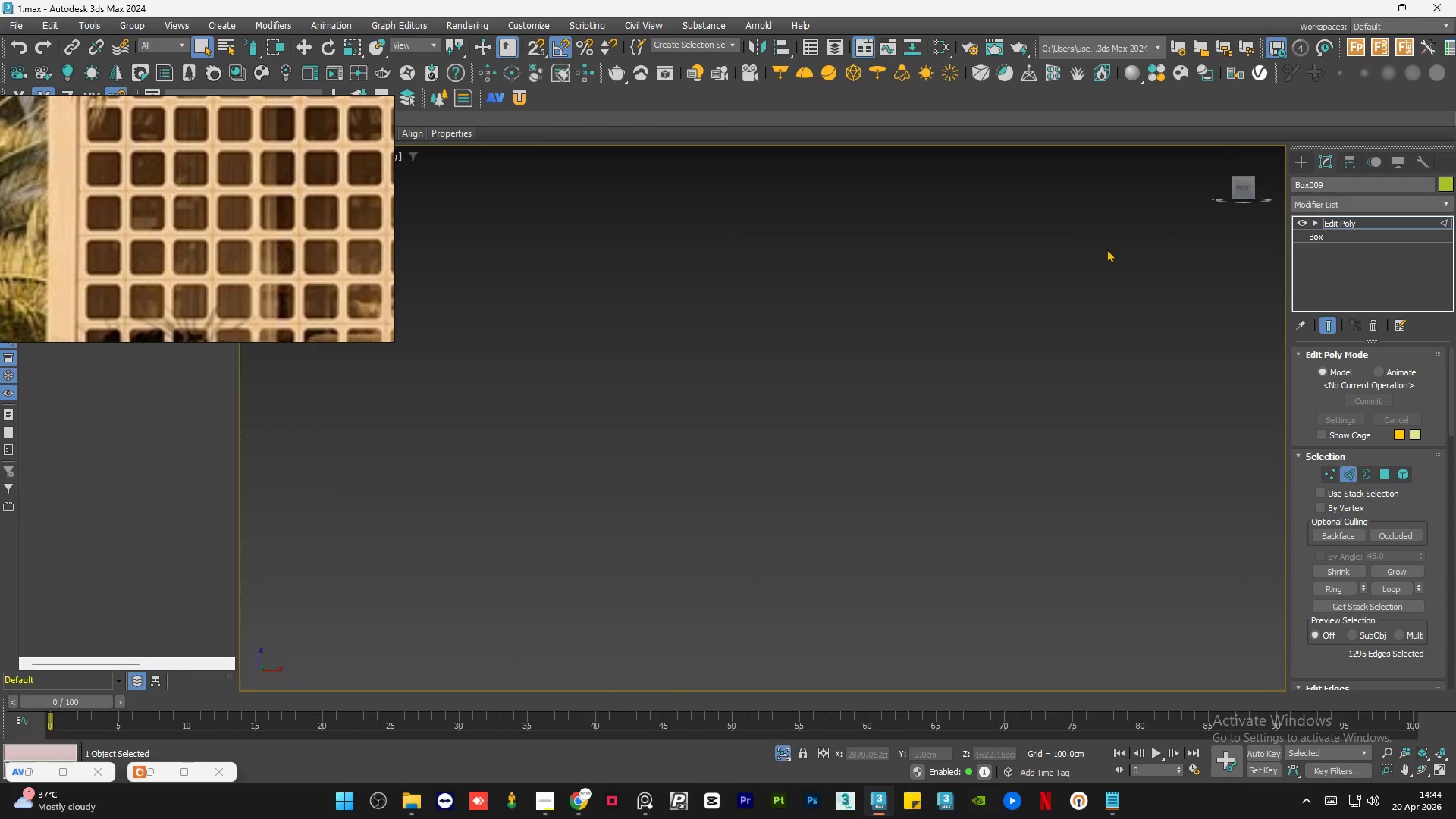 
scroll: coordinate [1075, 299], scroll_direction: down, amount: 4.0
 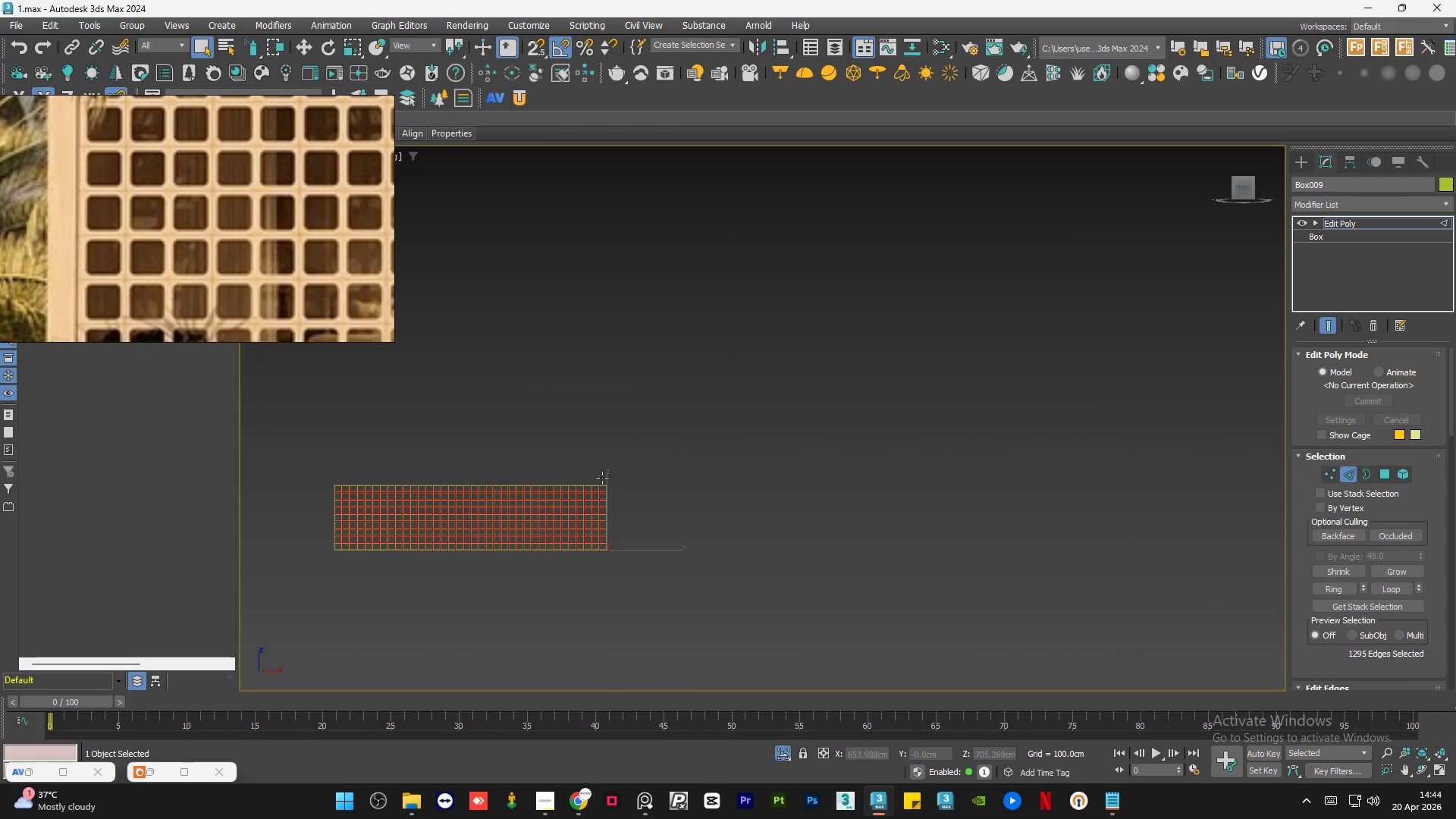 
key(F4)
 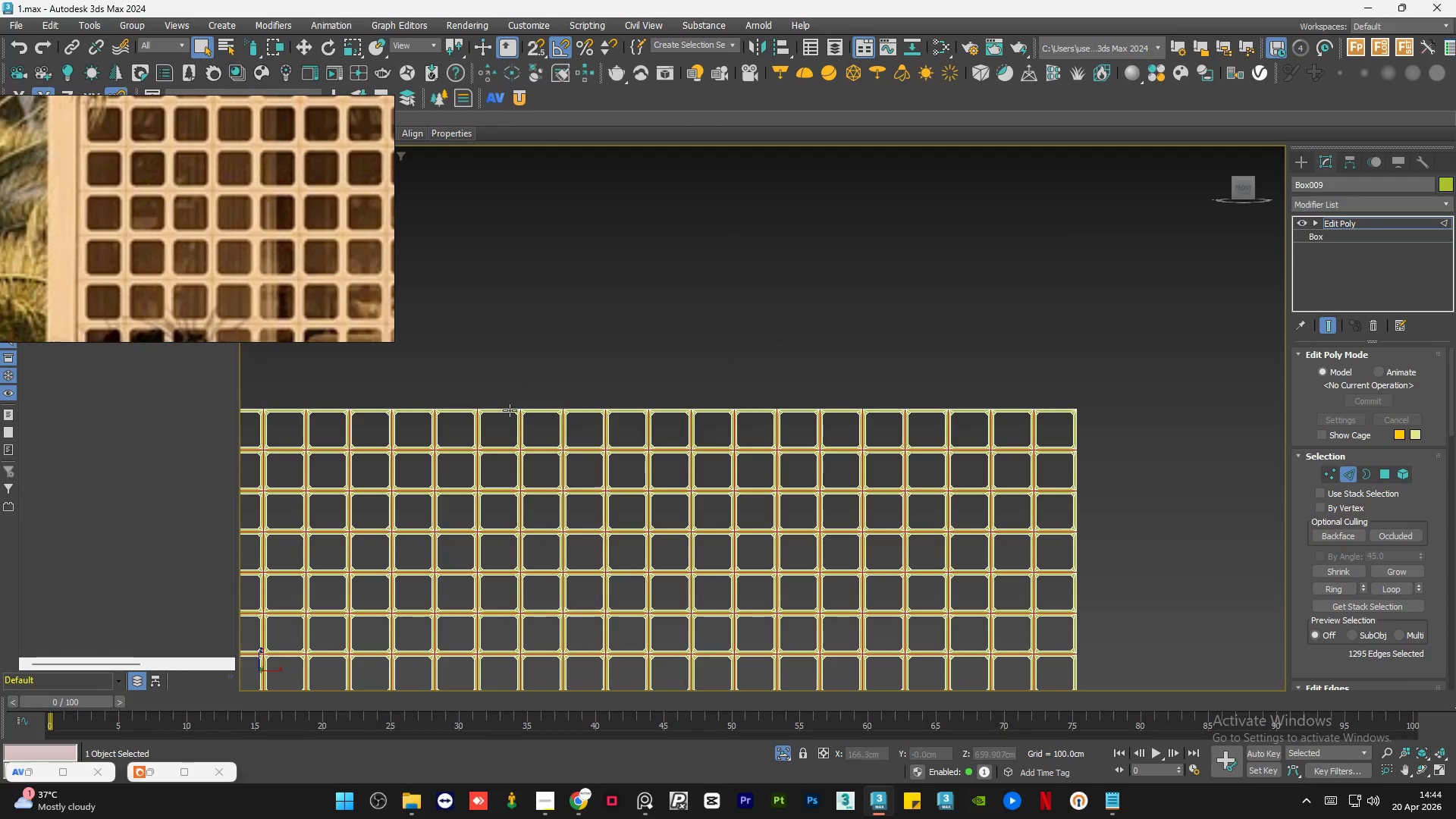 
scroll: coordinate [581, 405], scroll_direction: up, amount: 14.0
 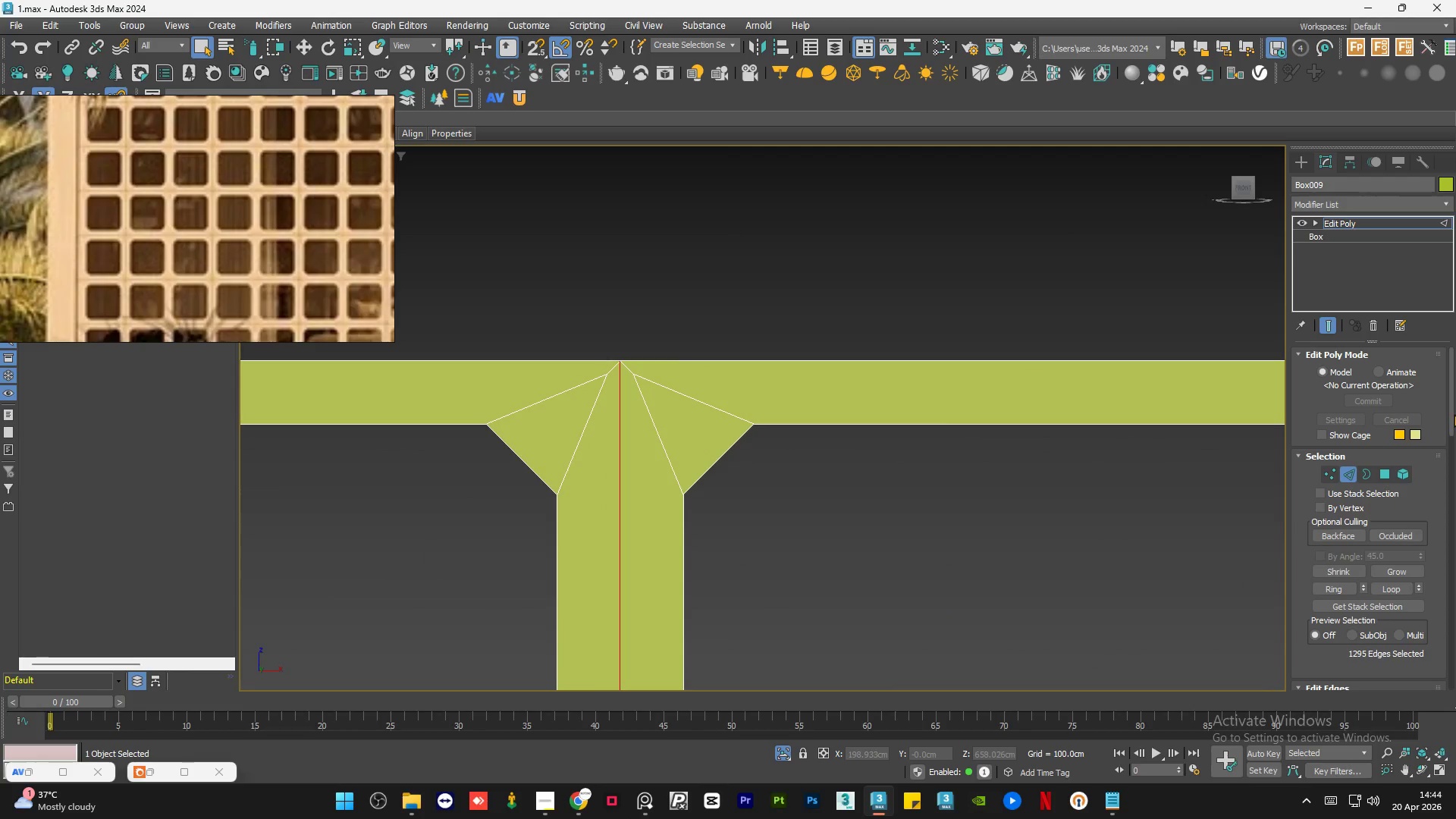 
left_click_drag(start_coordinate=[1451, 412], to_coordinate=[1451, 458])
 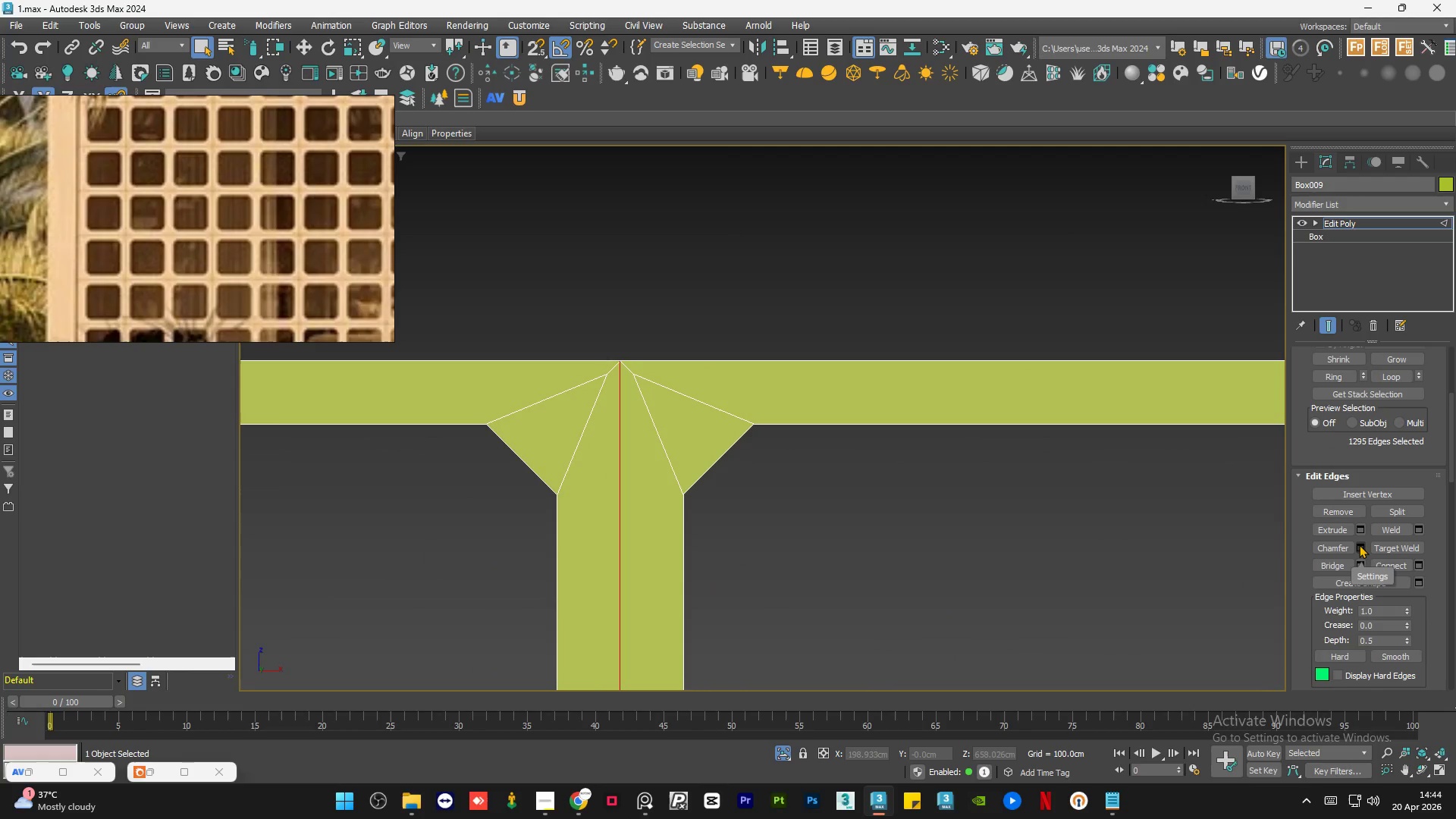 
left_click([1359, 544])
 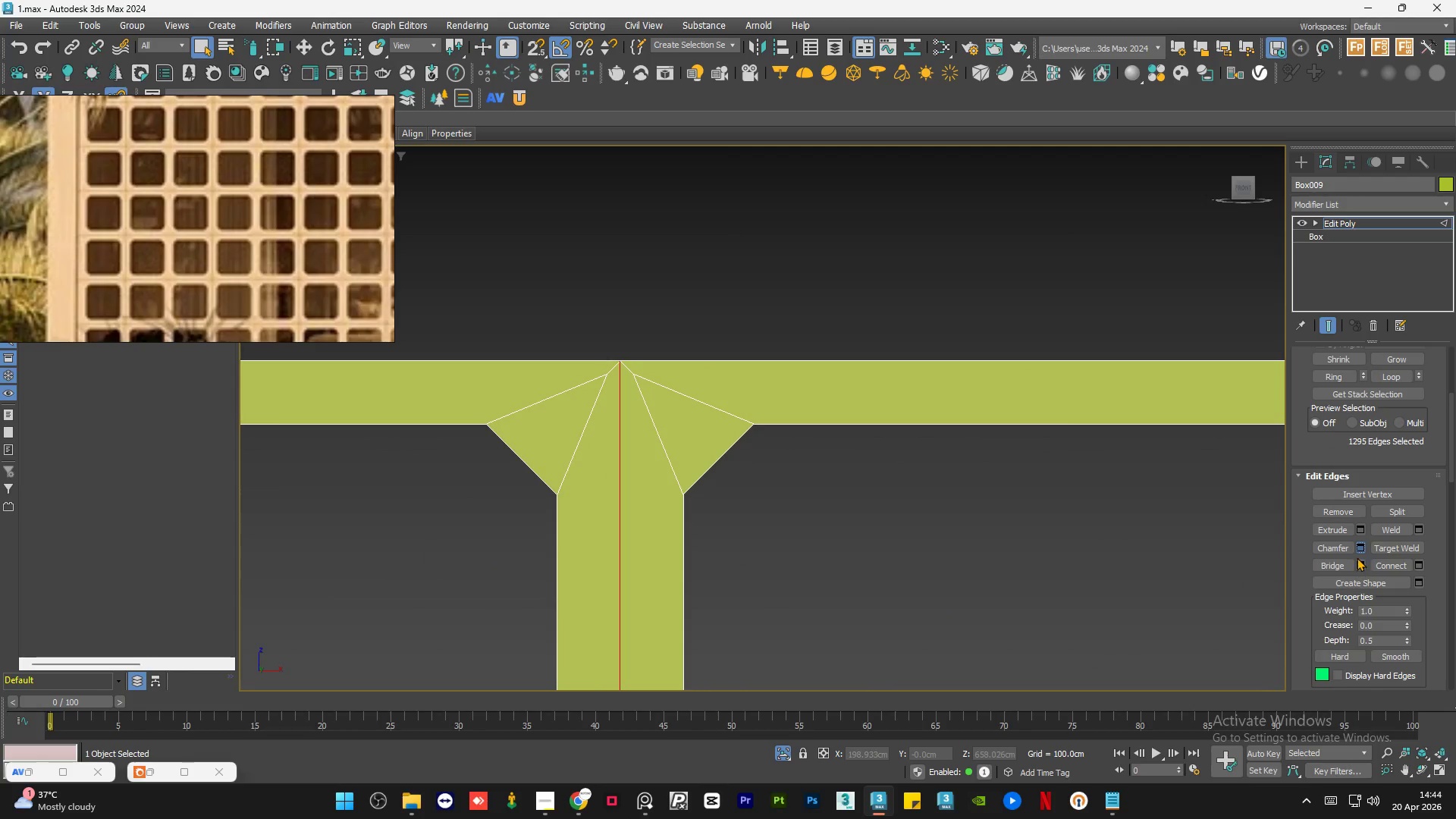 
left_click([1360, 548])
 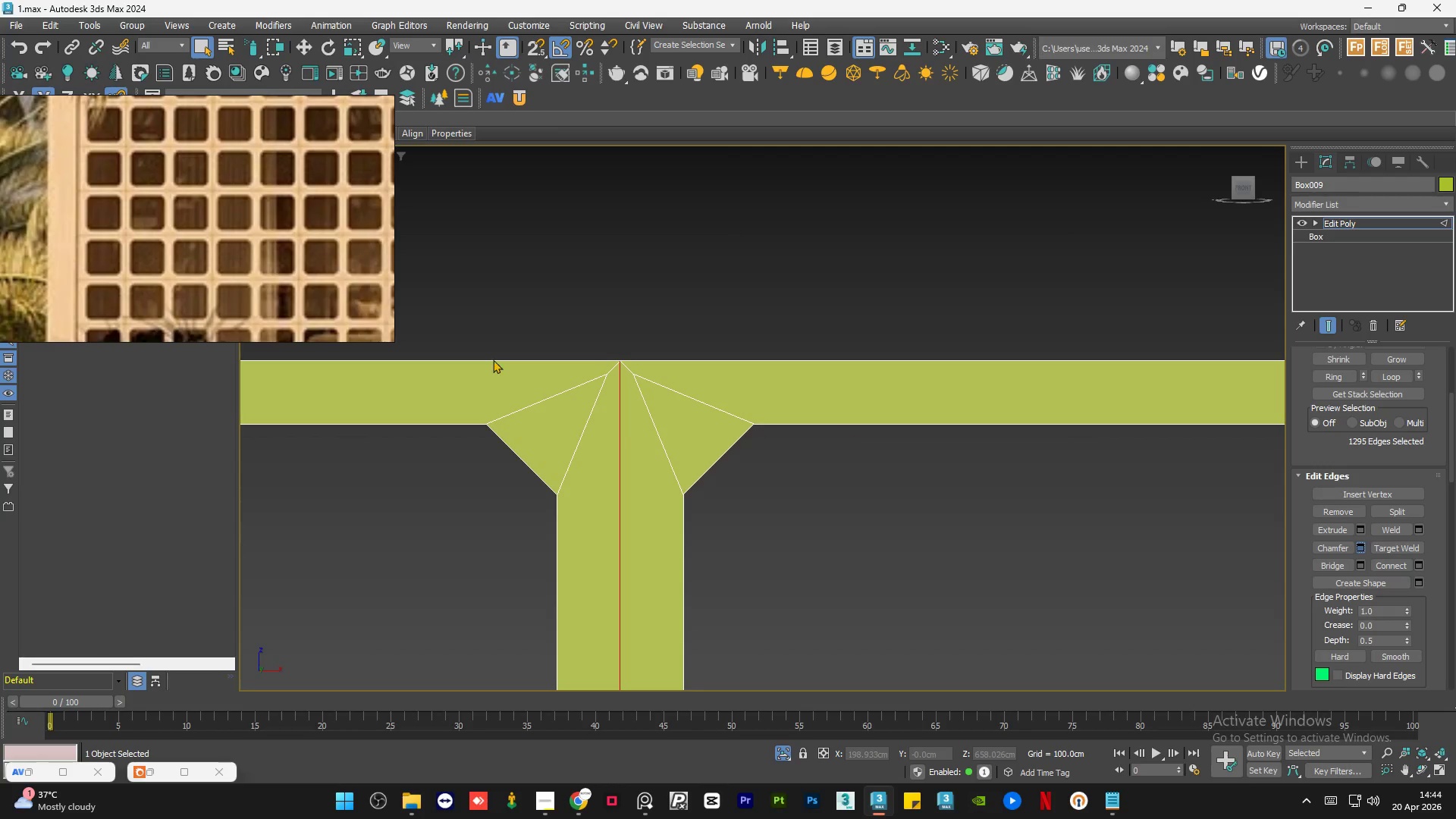 
scroll: coordinate [625, 420], scroll_direction: down, amount: 1.0
 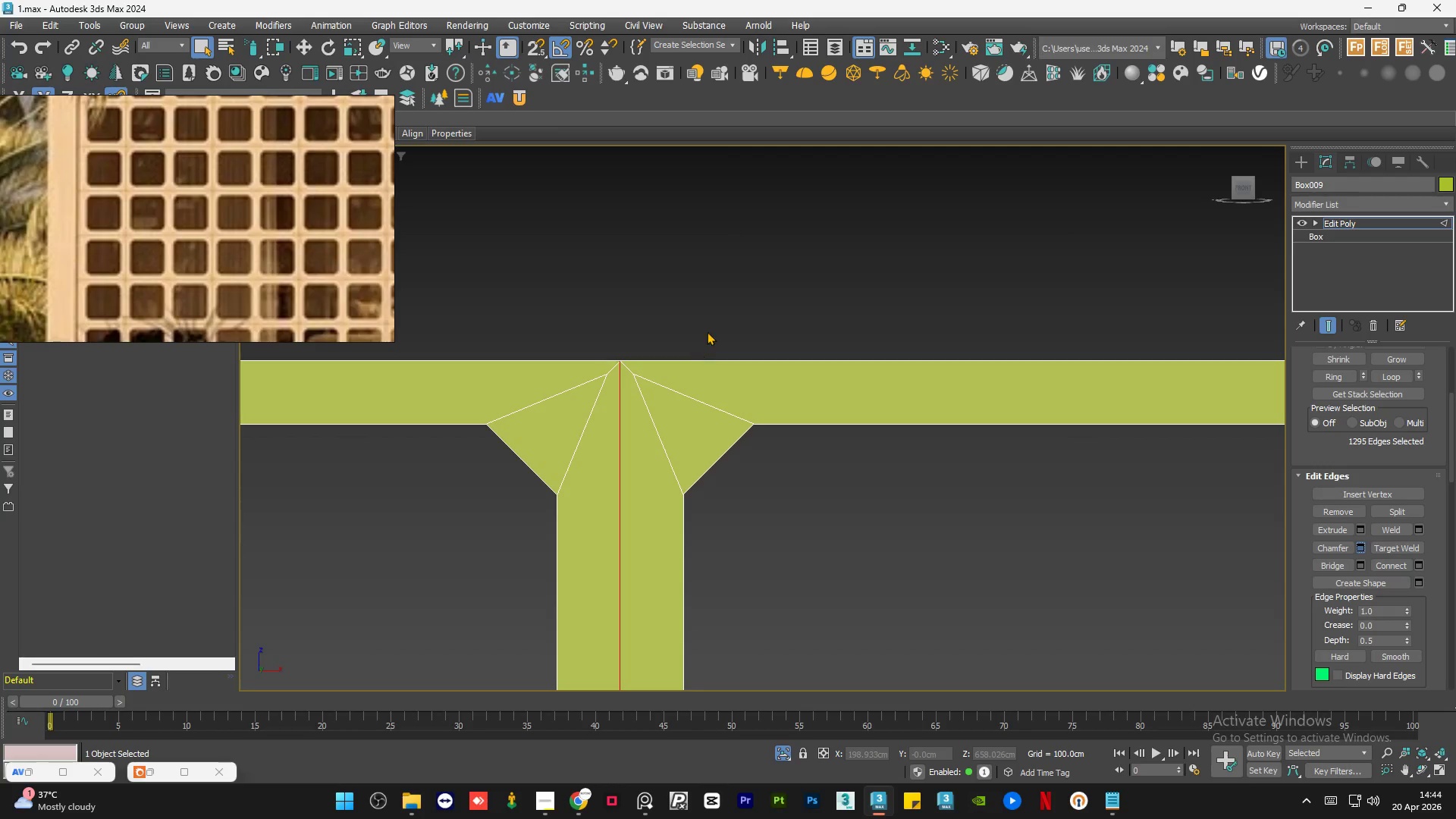 
mouse_move([709, 315])
 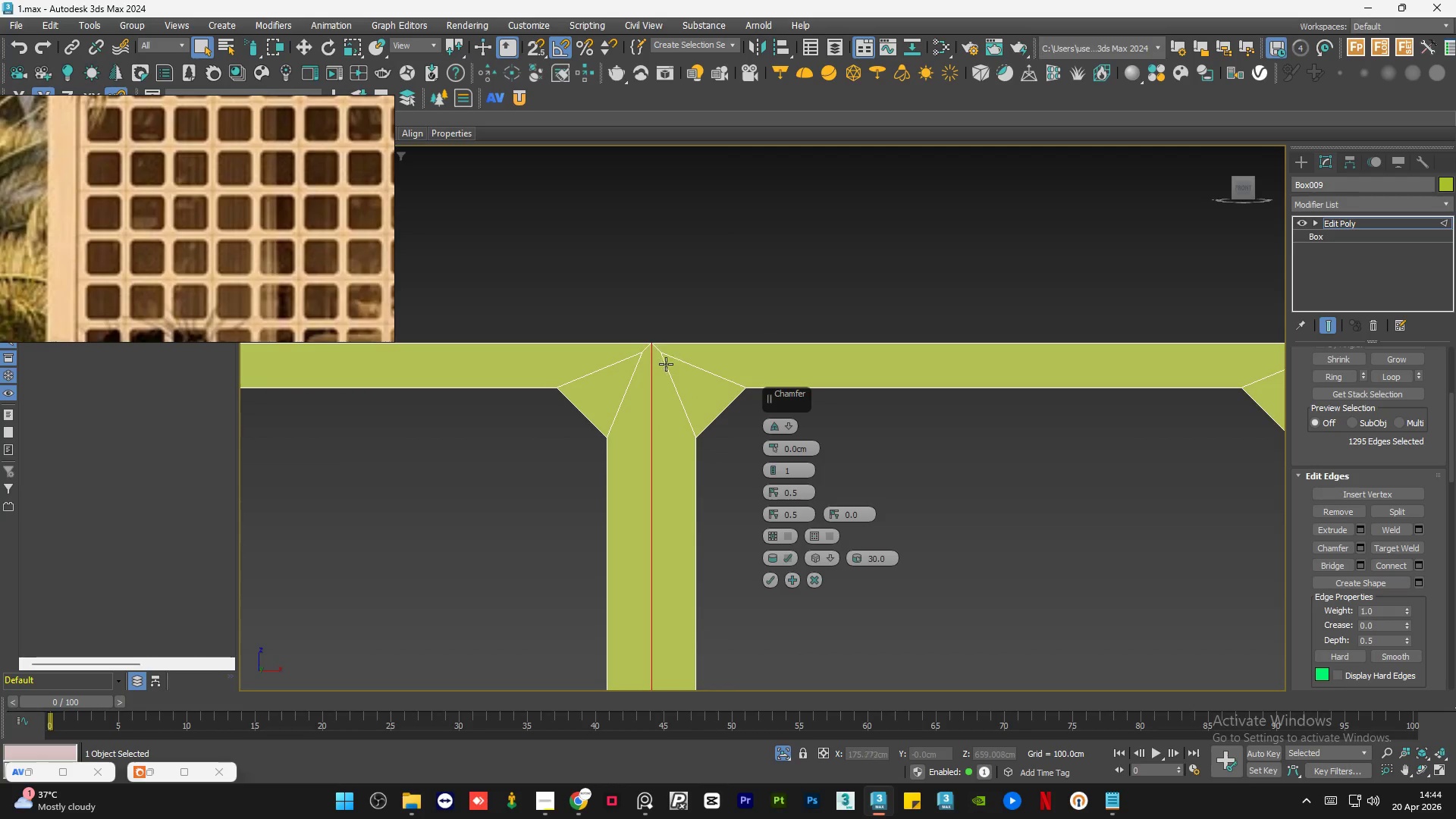 
scroll: coordinate [663, 365], scroll_direction: up, amount: 2.0
 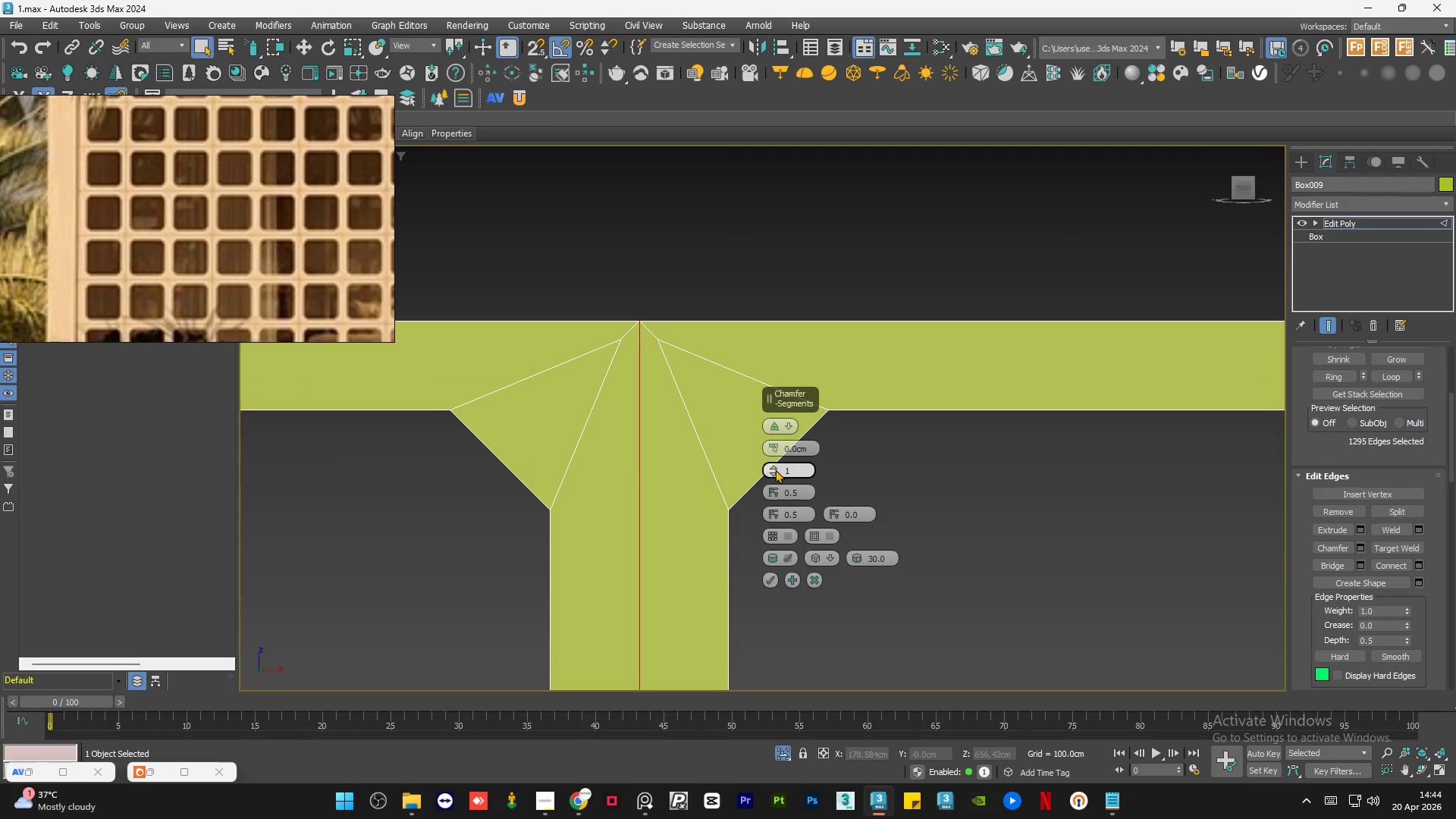 
left_click([774, 473])
 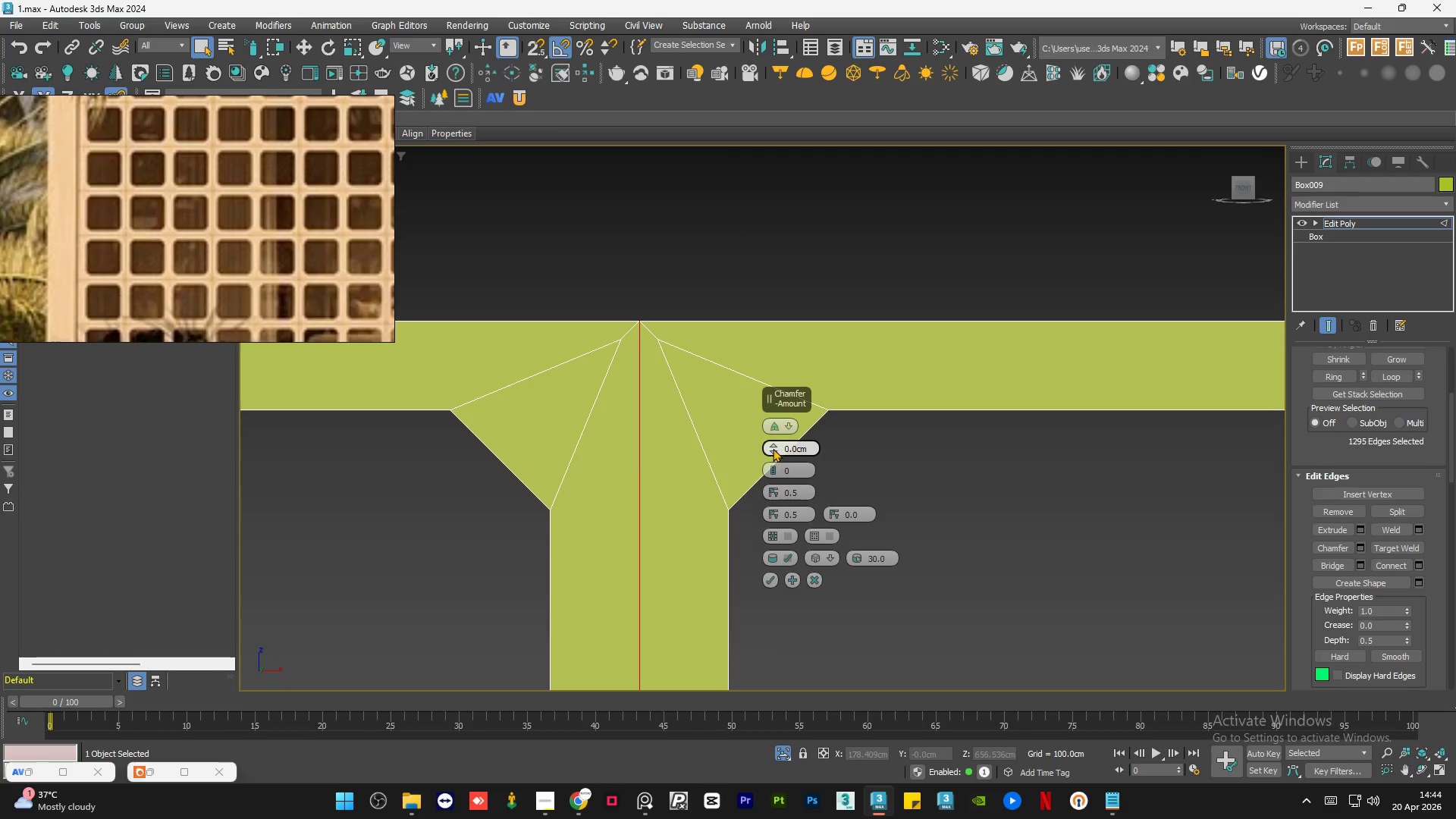 
left_click_drag(start_coordinate=[773, 446], to_coordinate=[770, 430])
 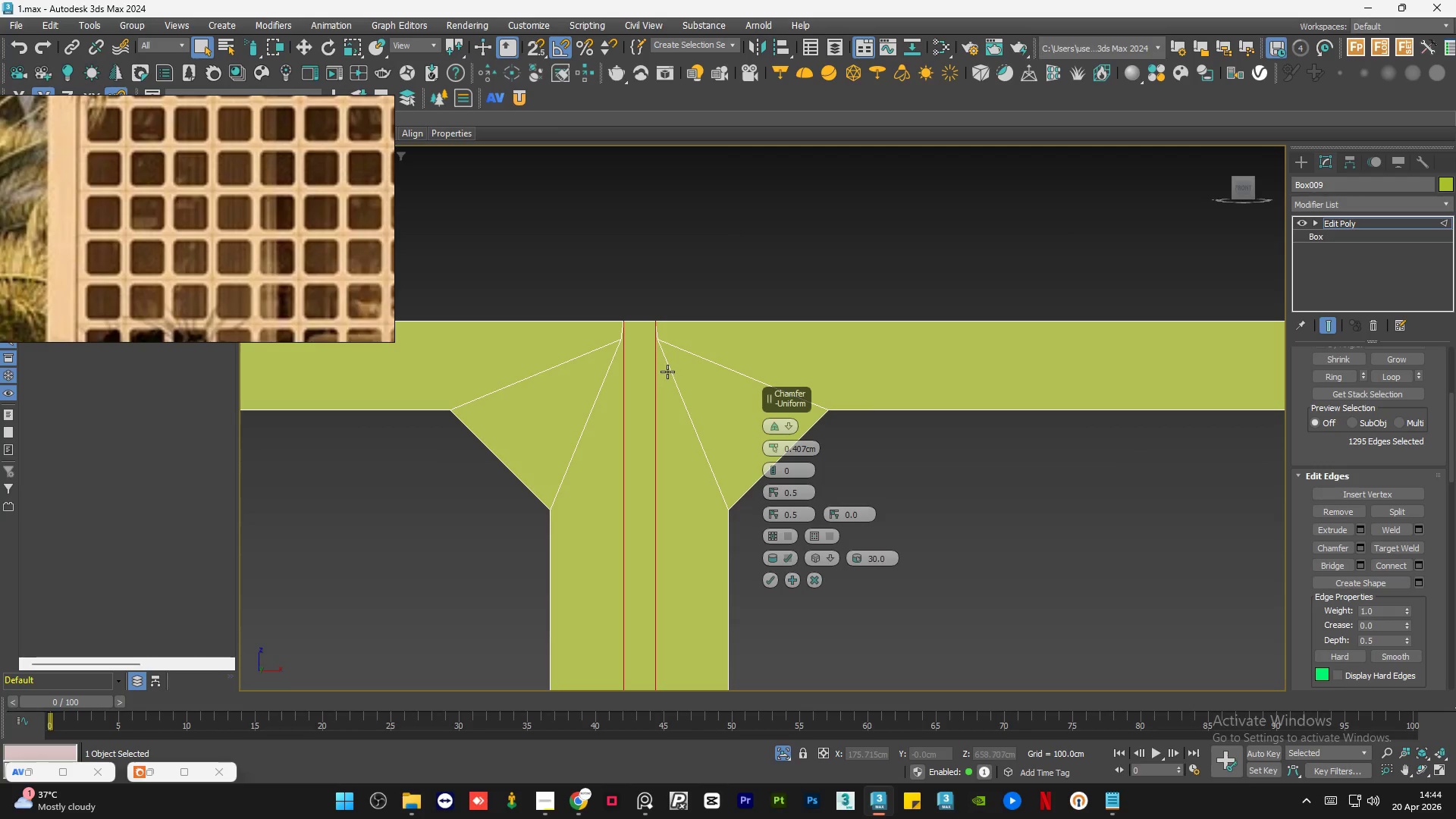 
scroll: coordinate [667, 372], scroll_direction: up, amount: 1.0
 